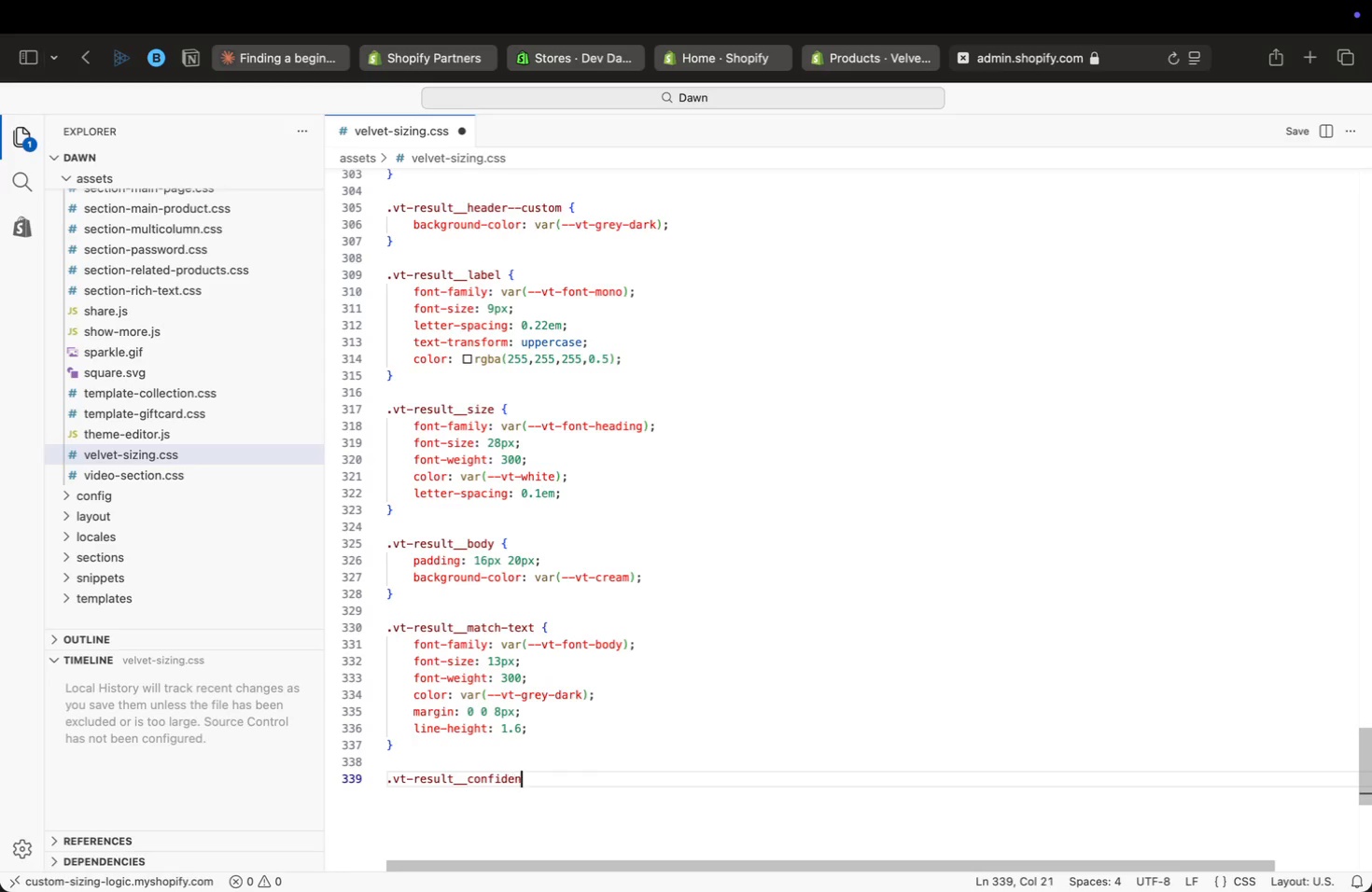 
key(Enter)
 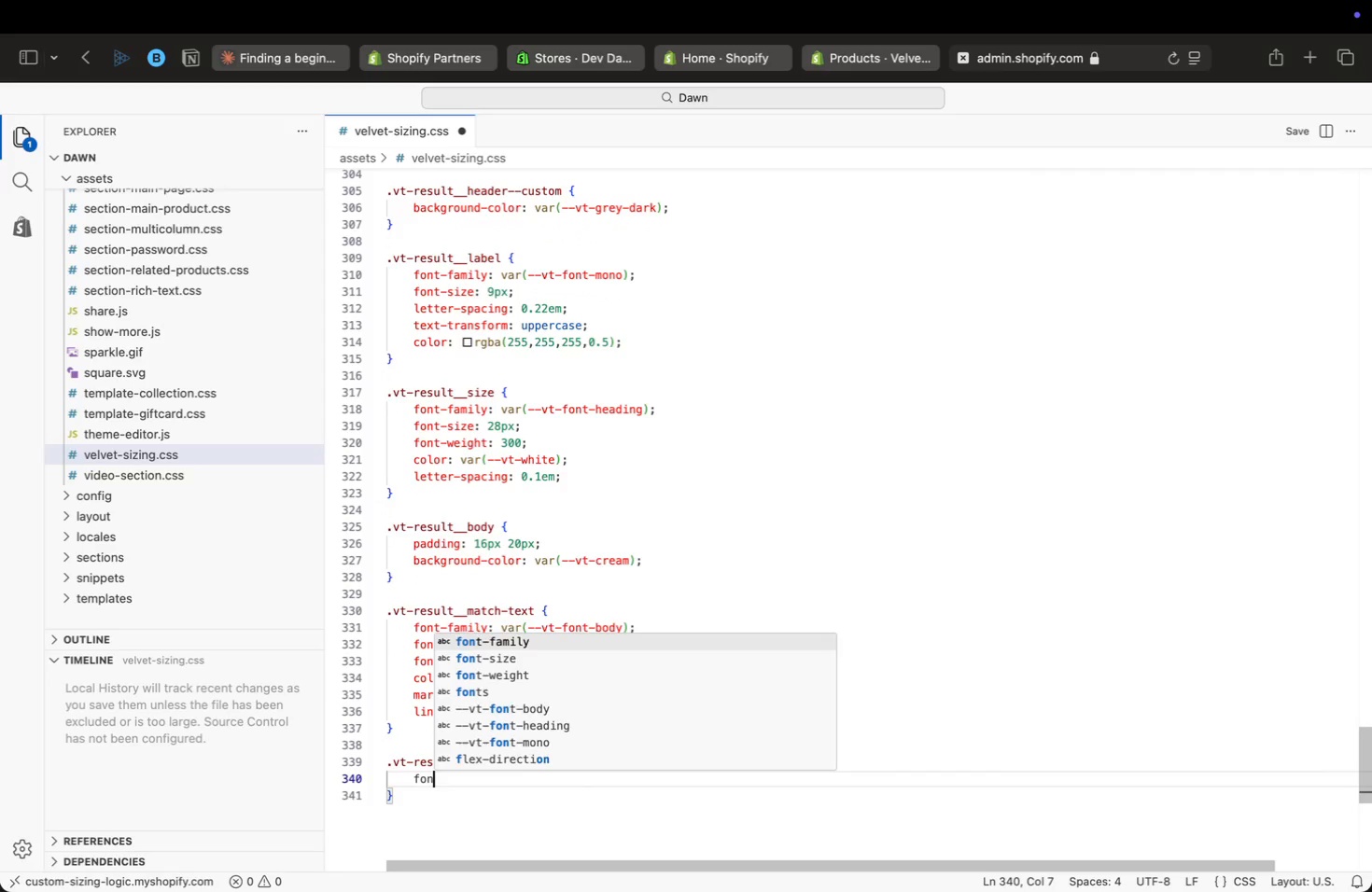 
type(font)
 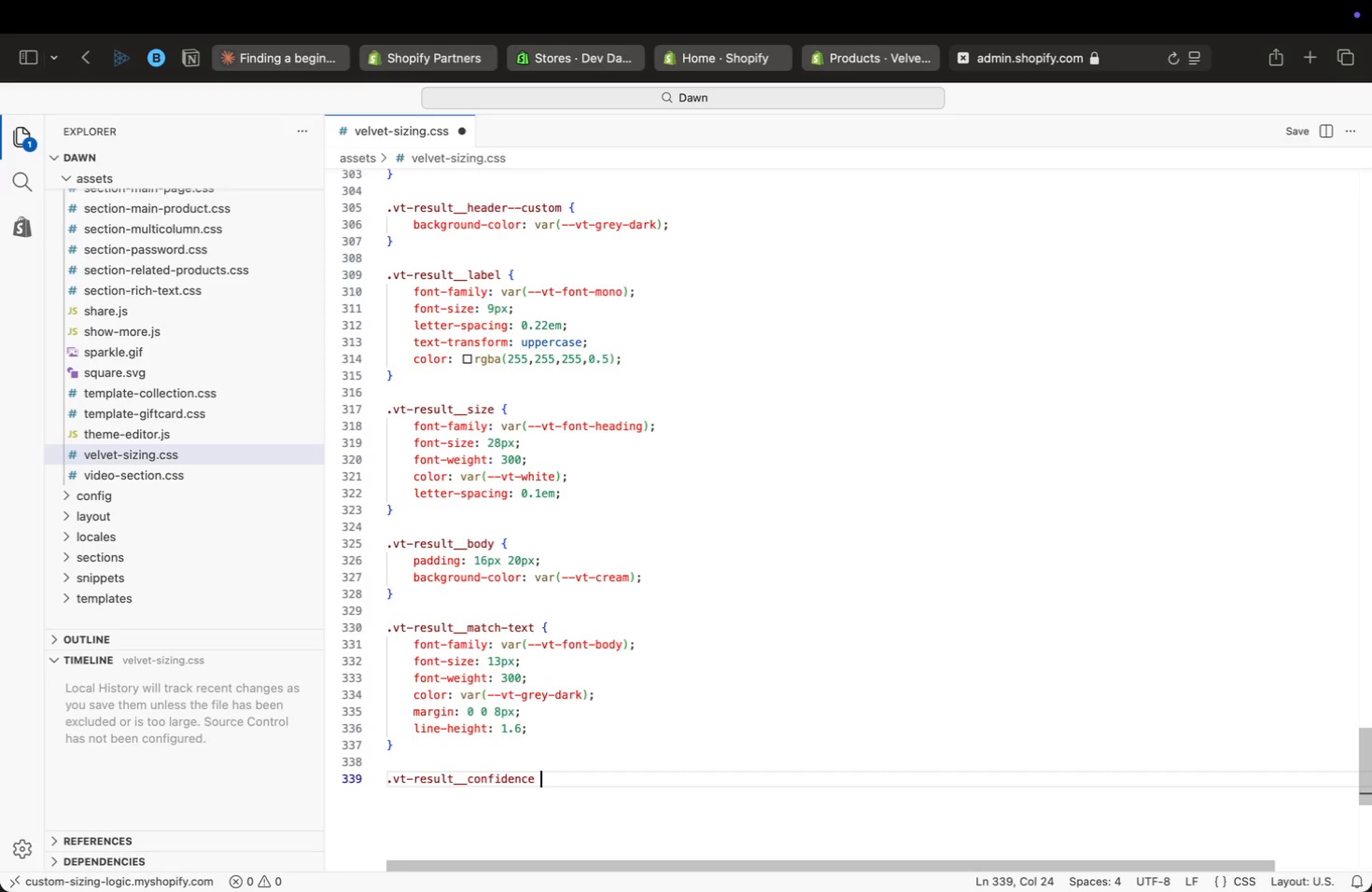 
key(Enter)
 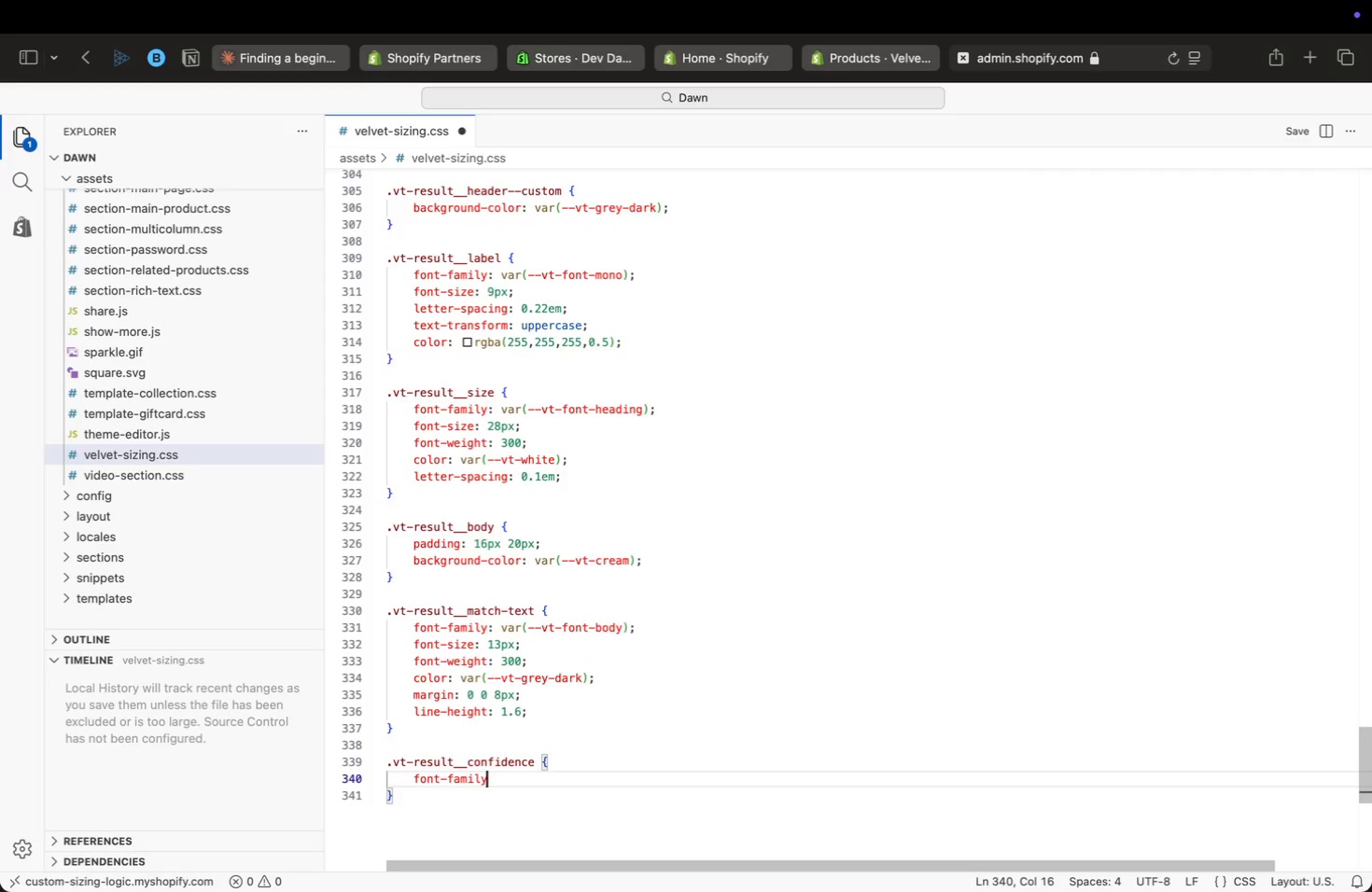 
type(: var(mono)
 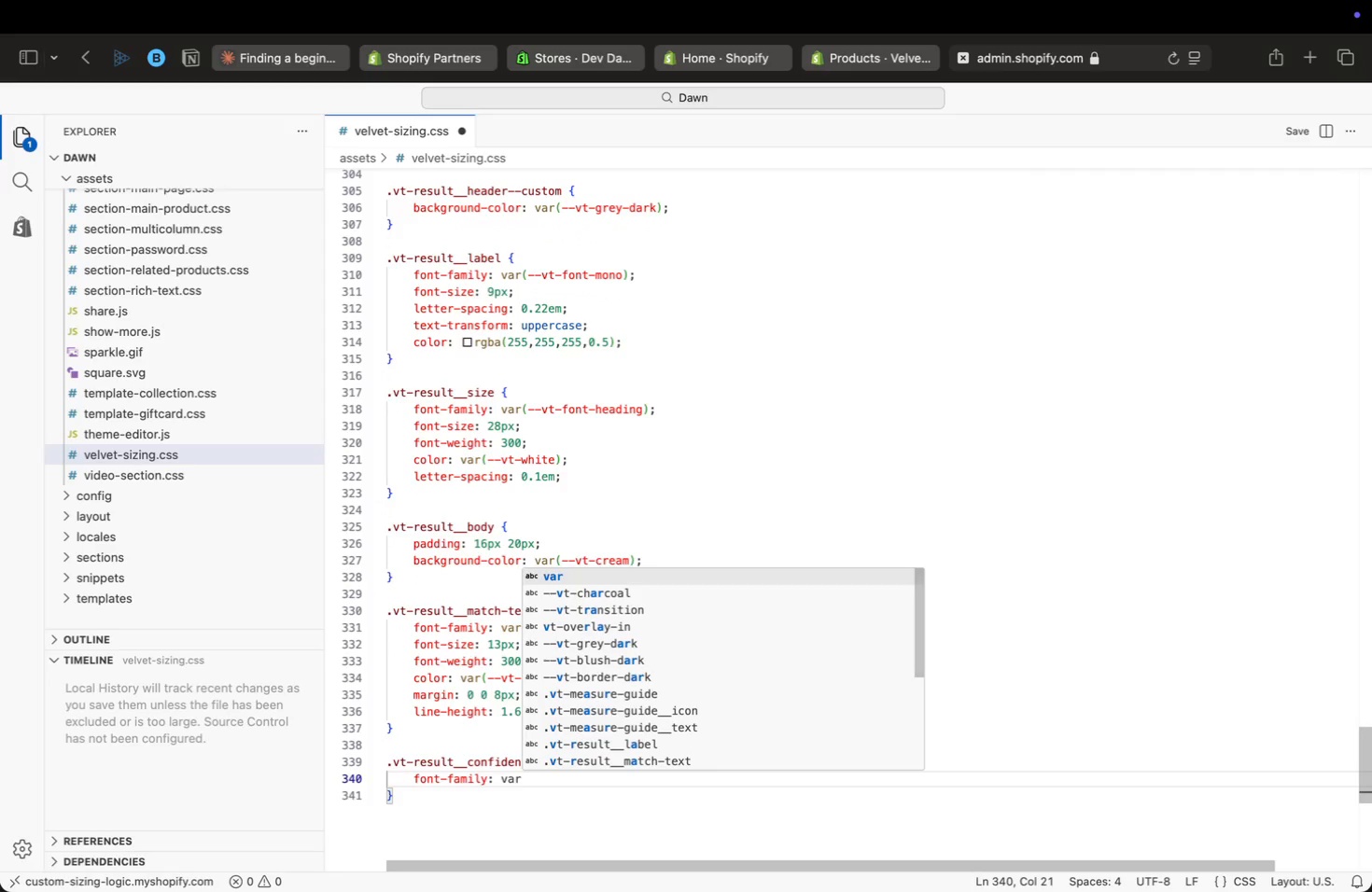 
 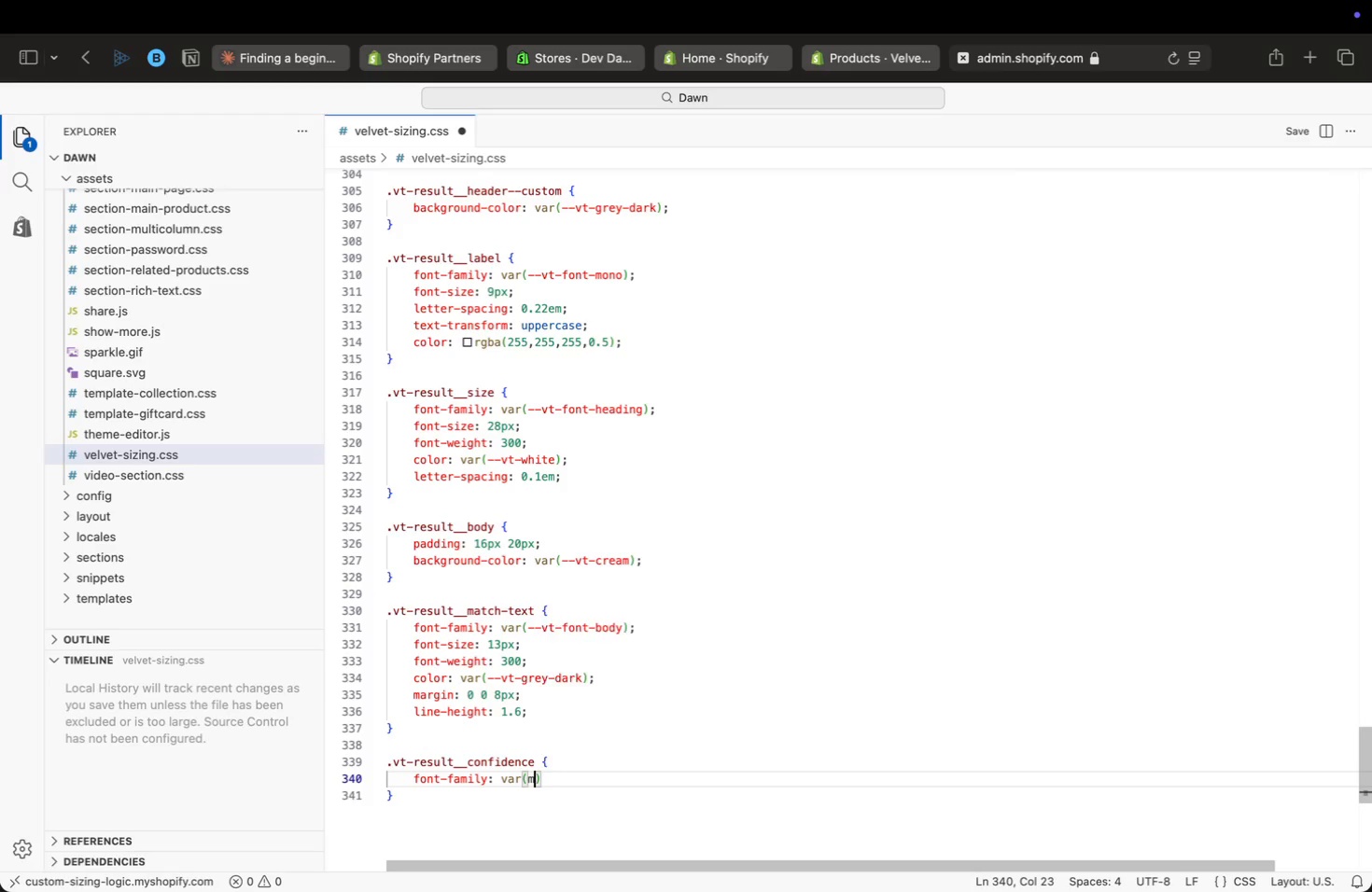 
key(ArrowDown)
 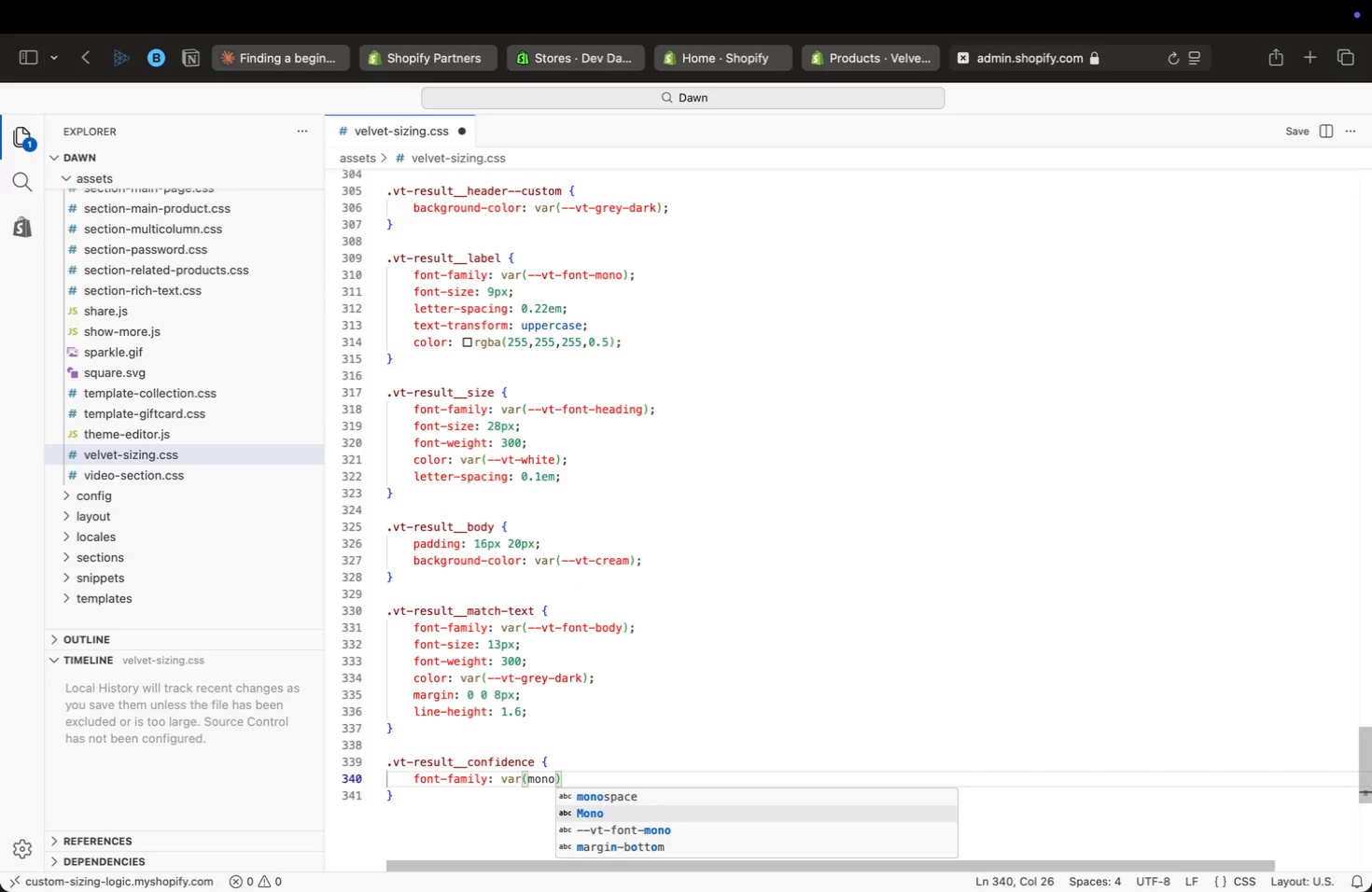 
key(ArrowDown)
 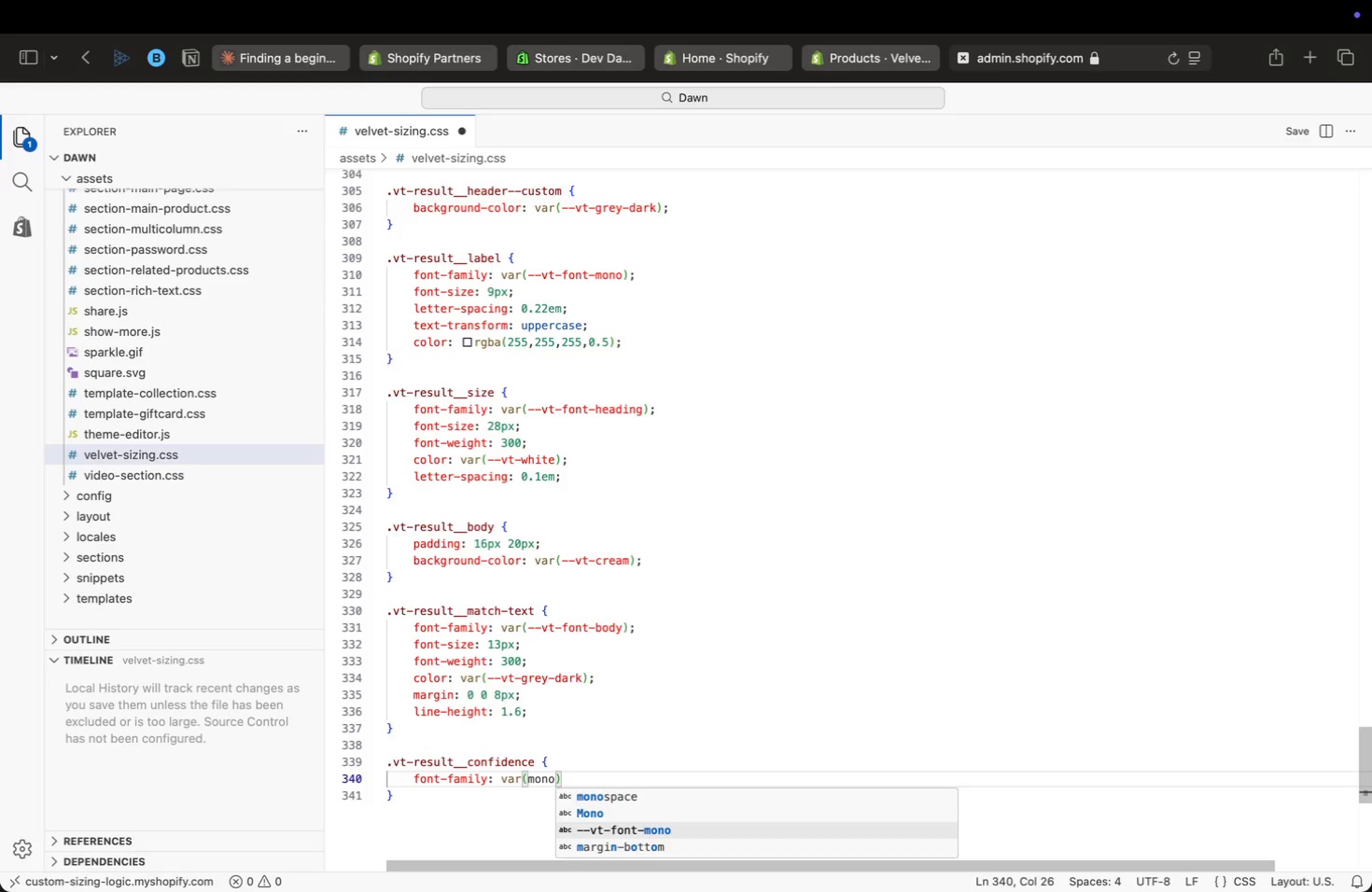 
key(Enter)
 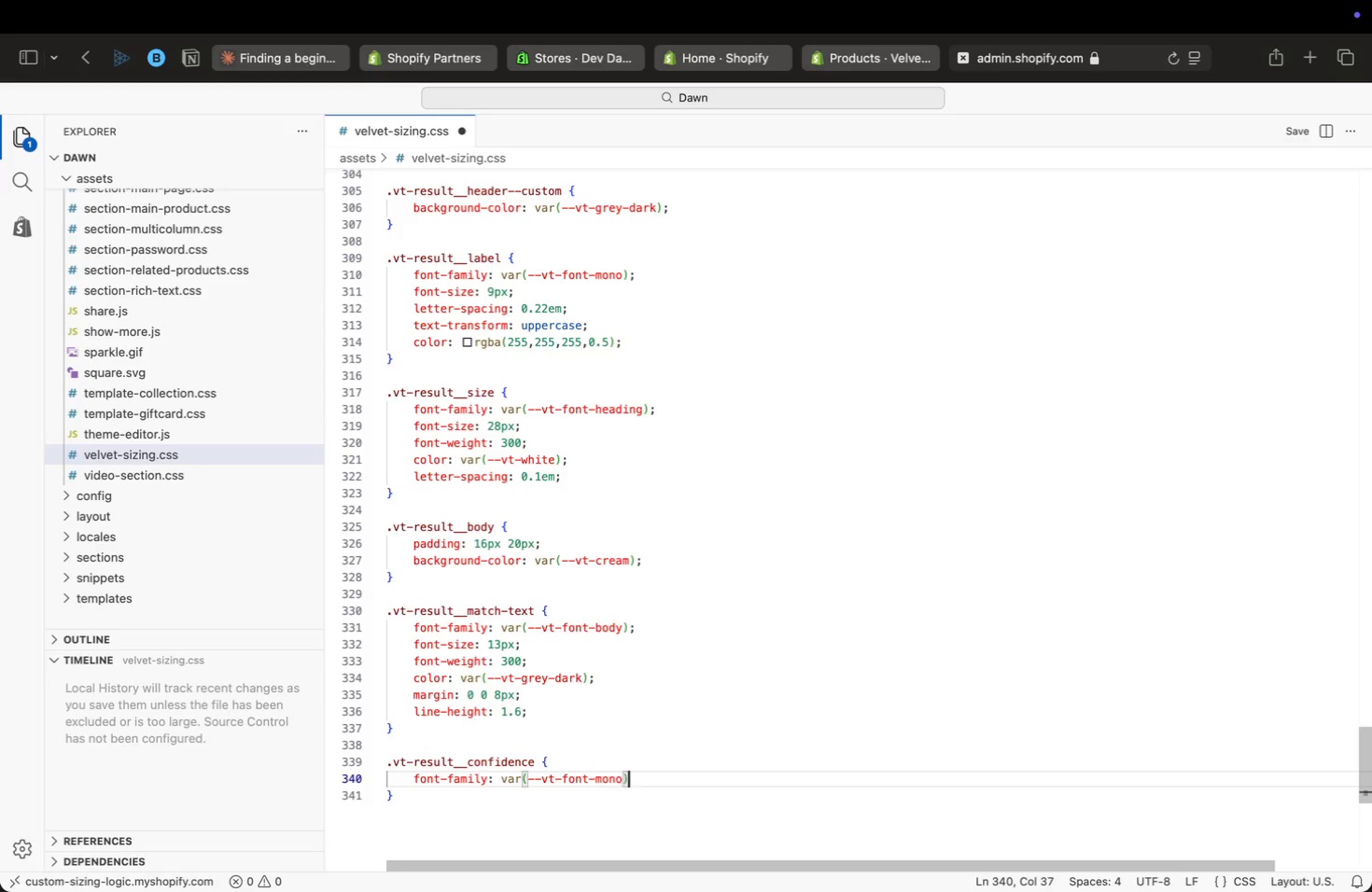 
key(ArrowRight)
 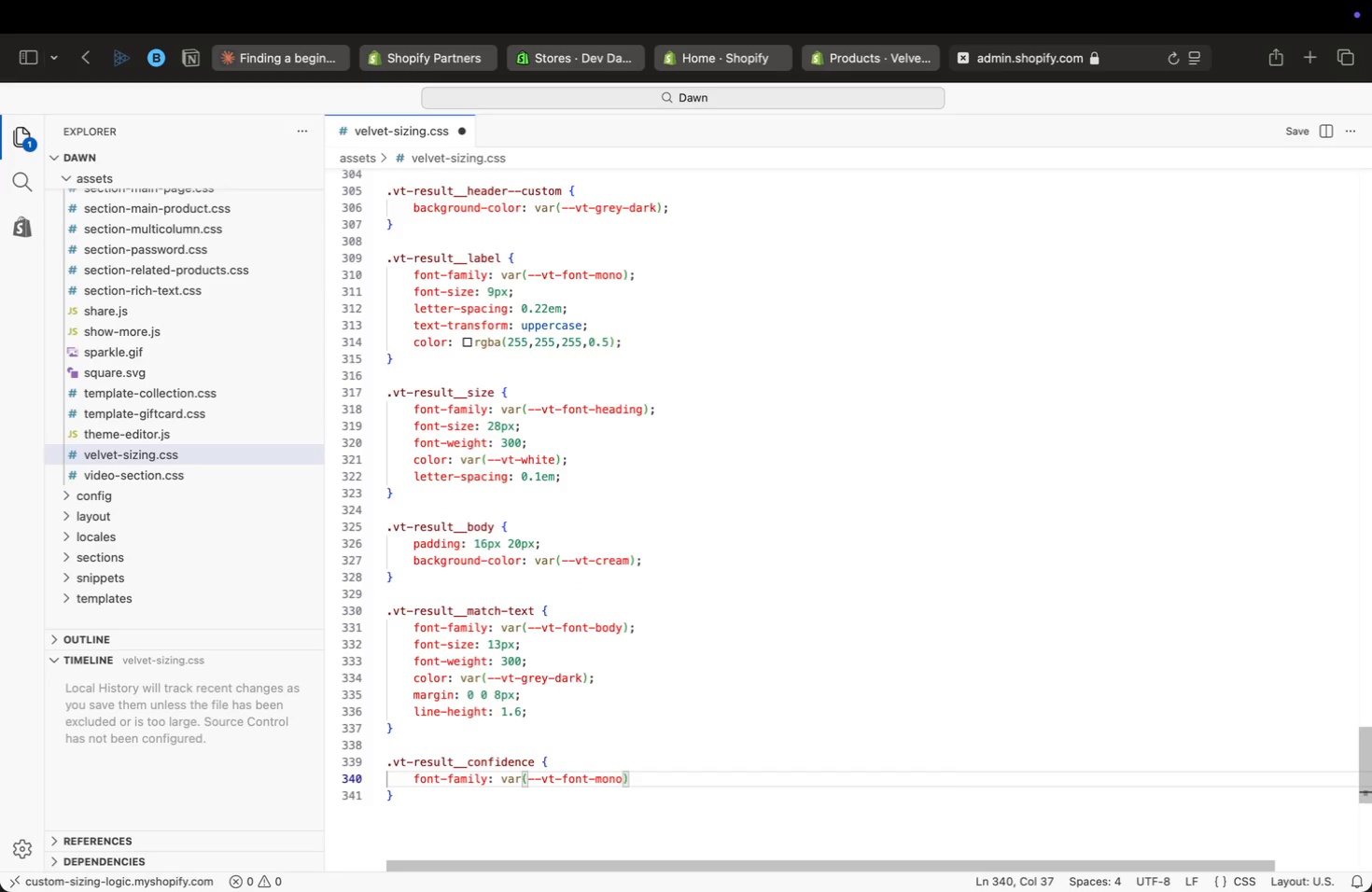 
key(Semicolon)
 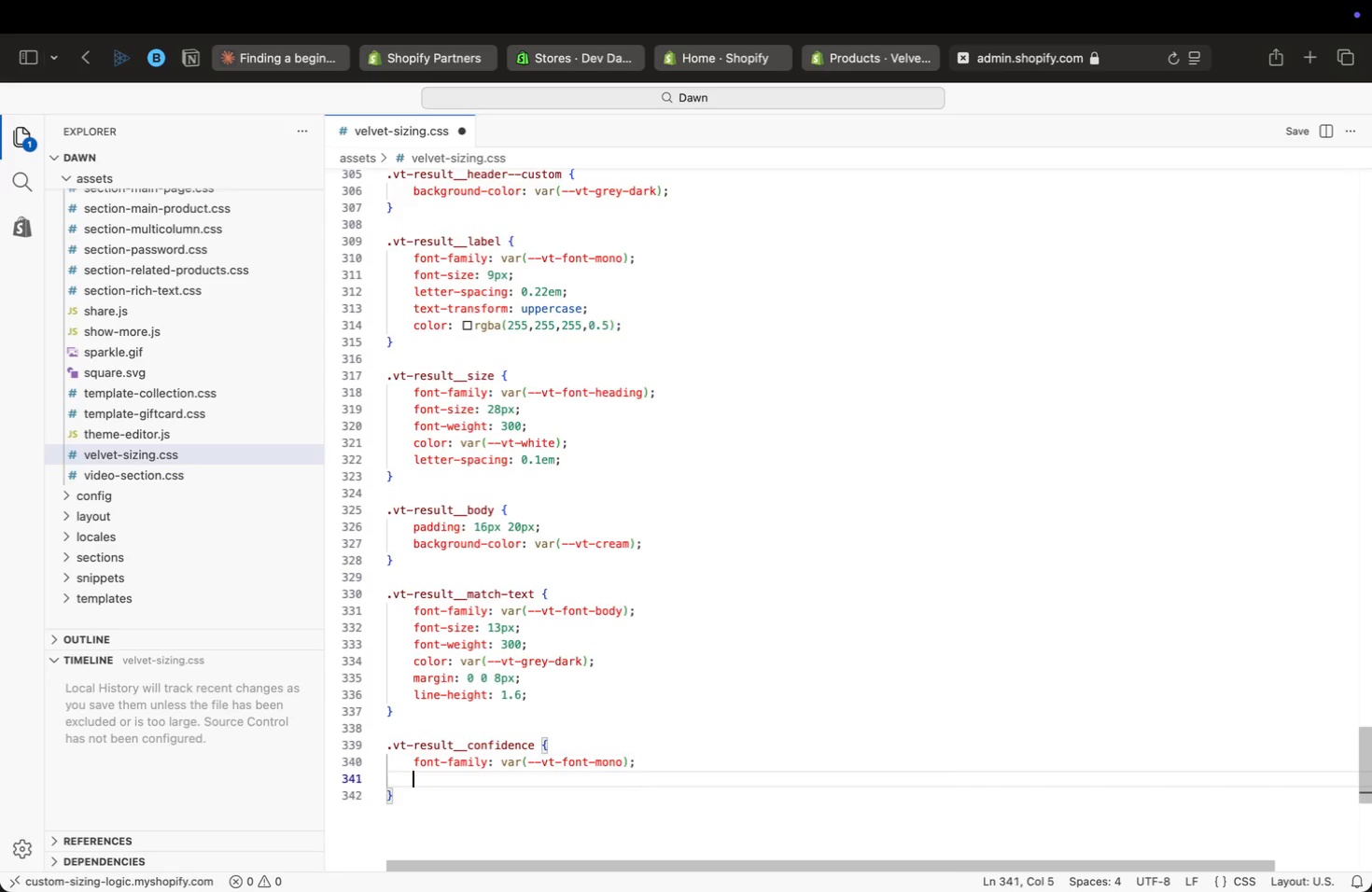 
key(Enter)
 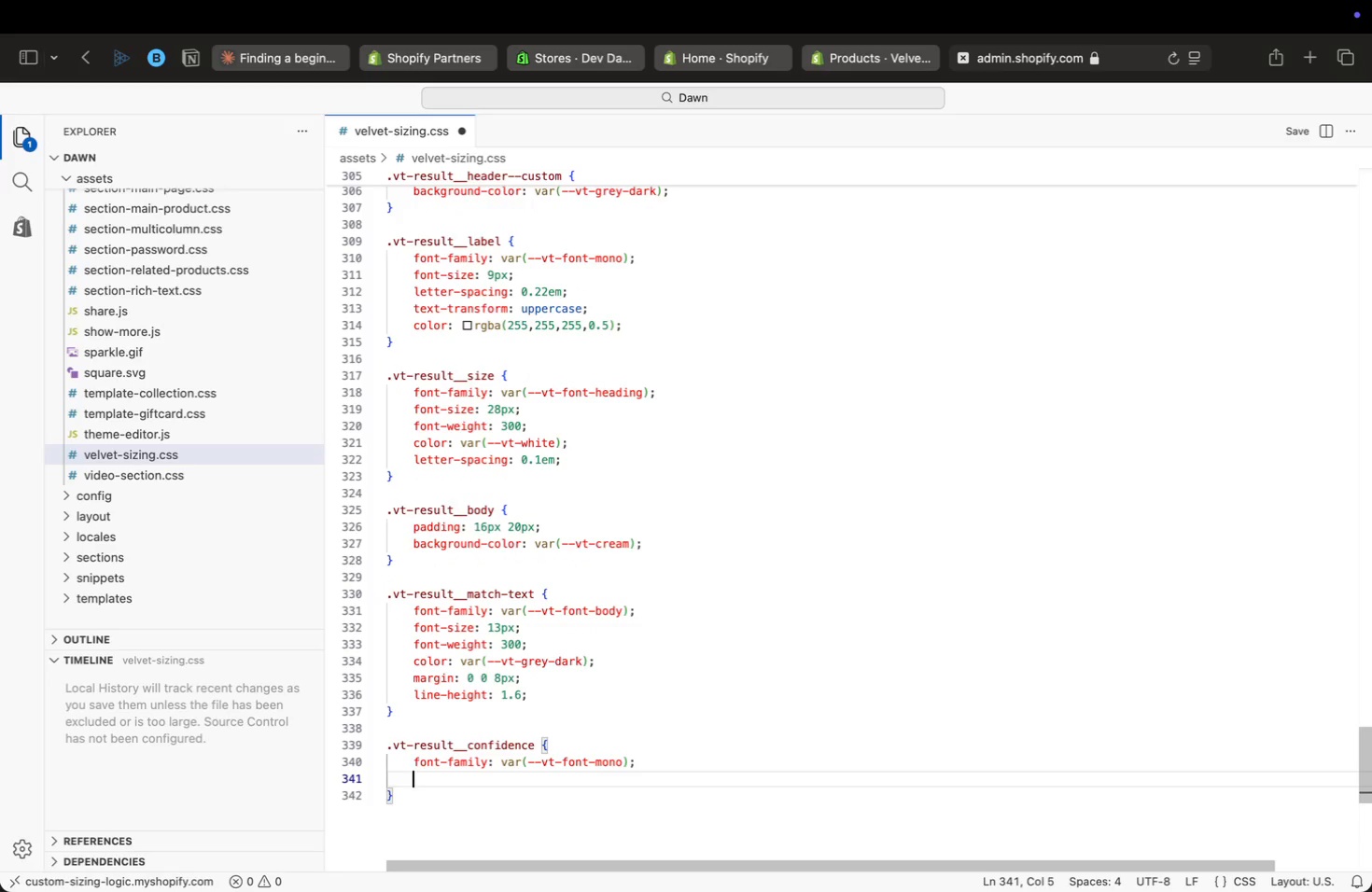 
type(size)
 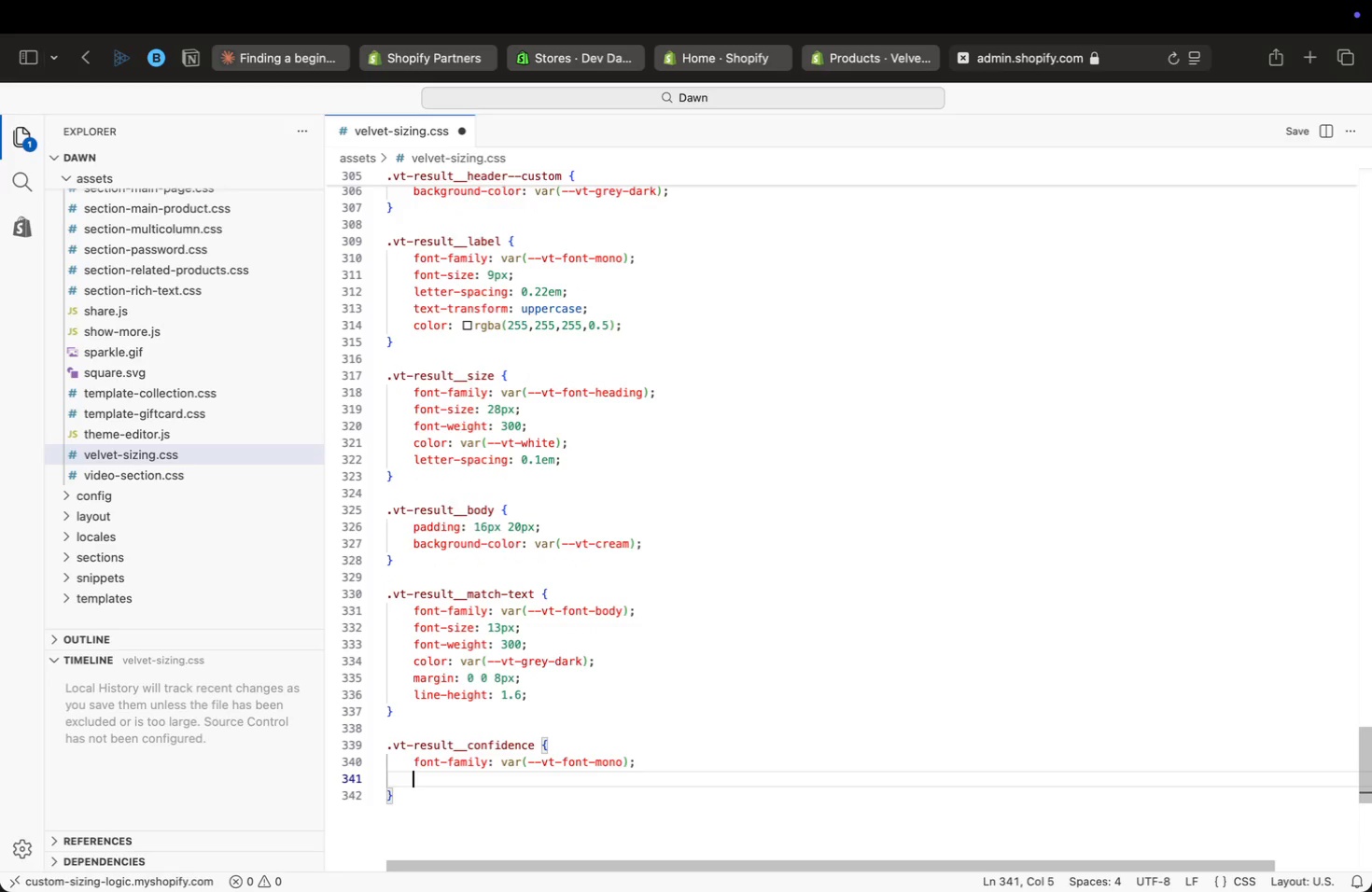 
key(Enter)
 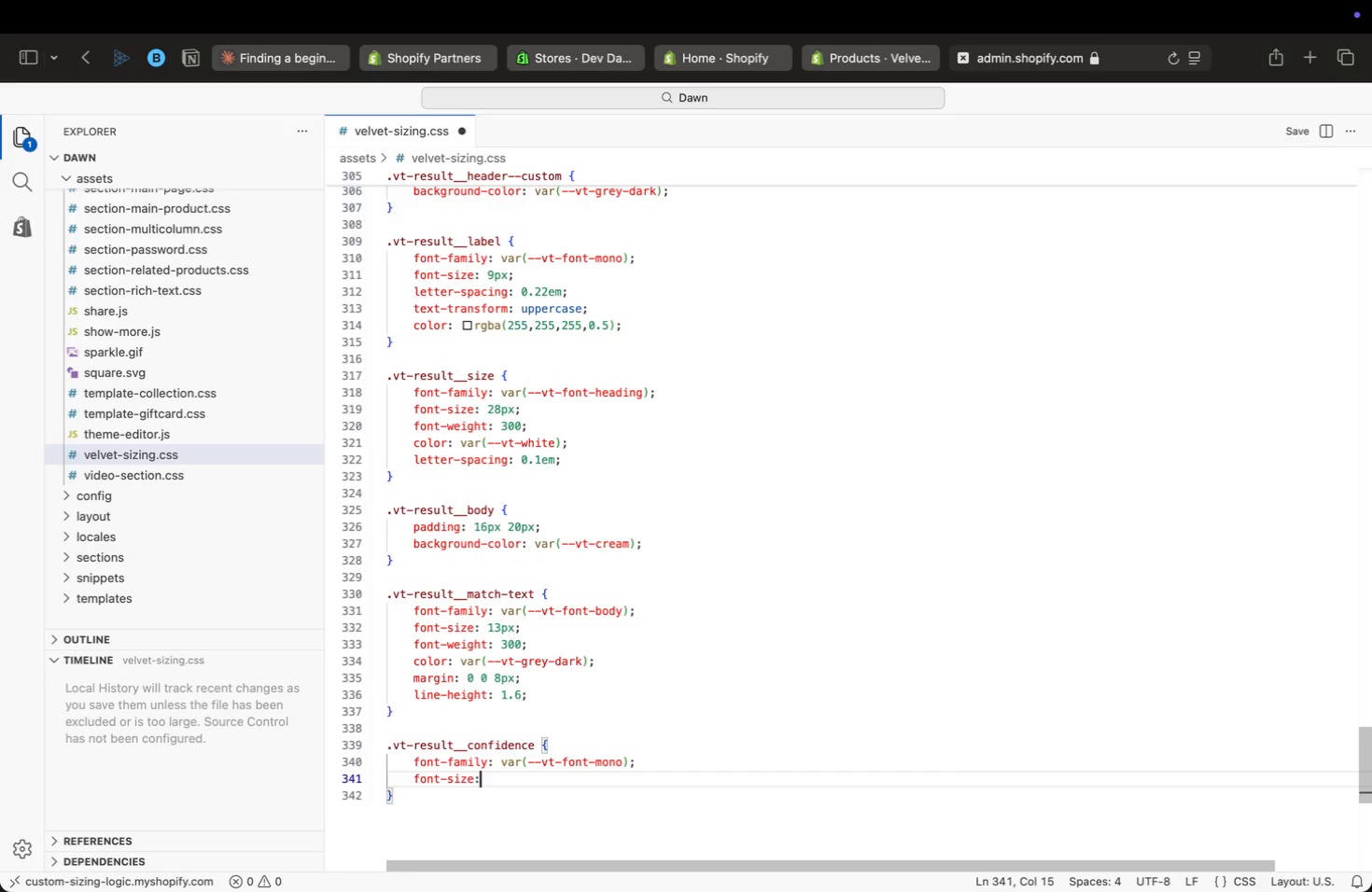 
type(: 10px;)
 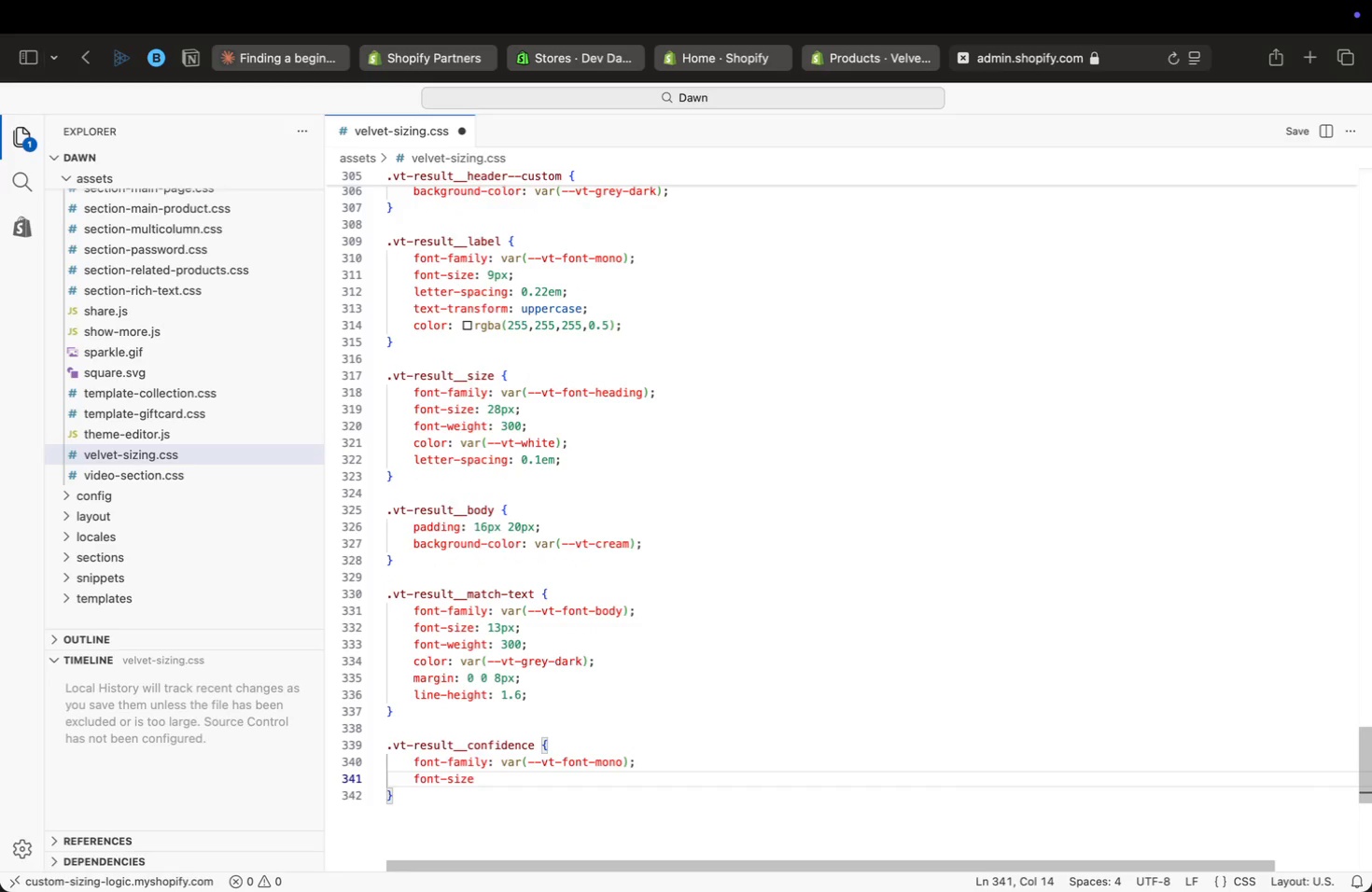 
key(Enter)
 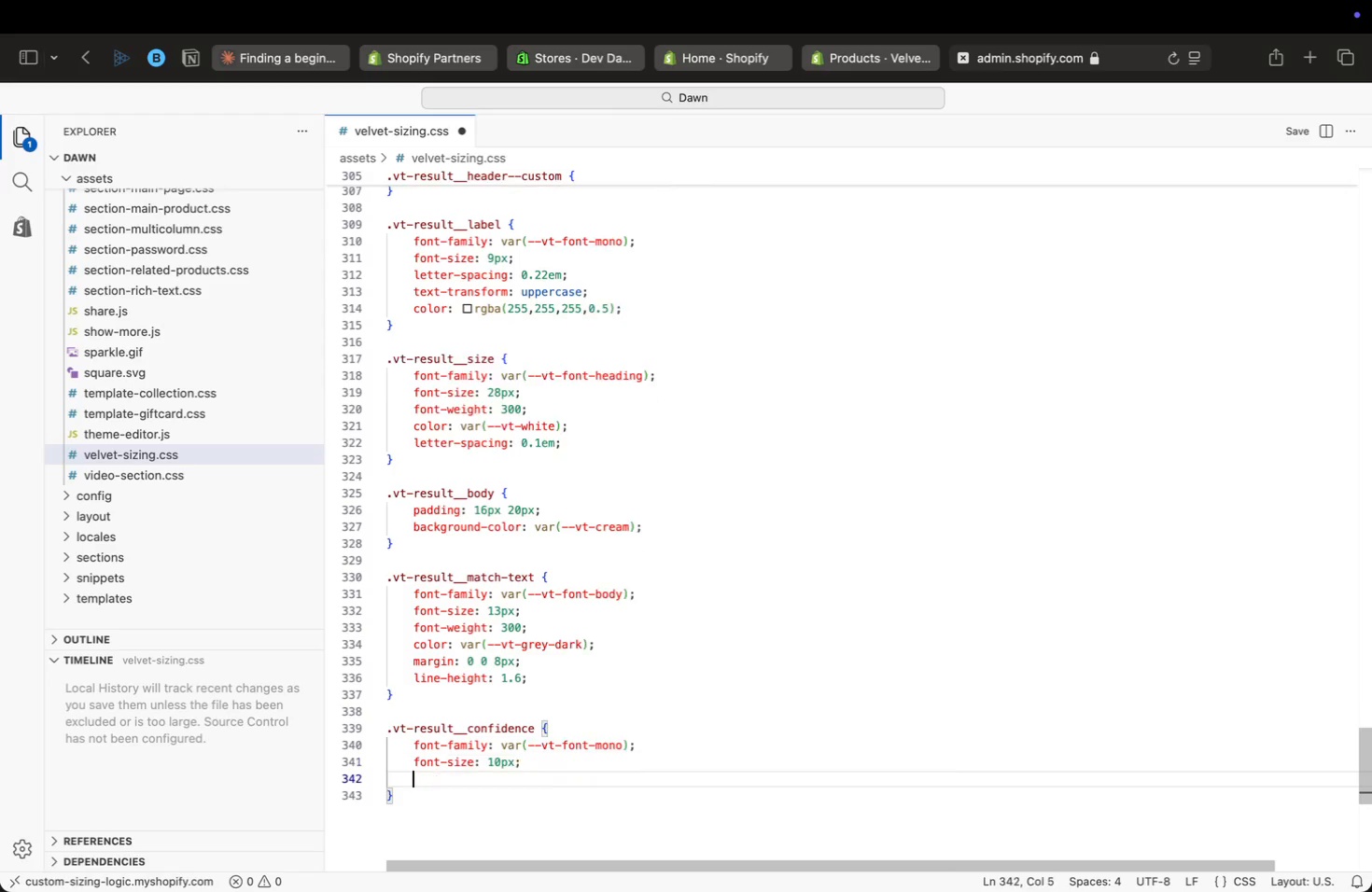 
type(lett)
 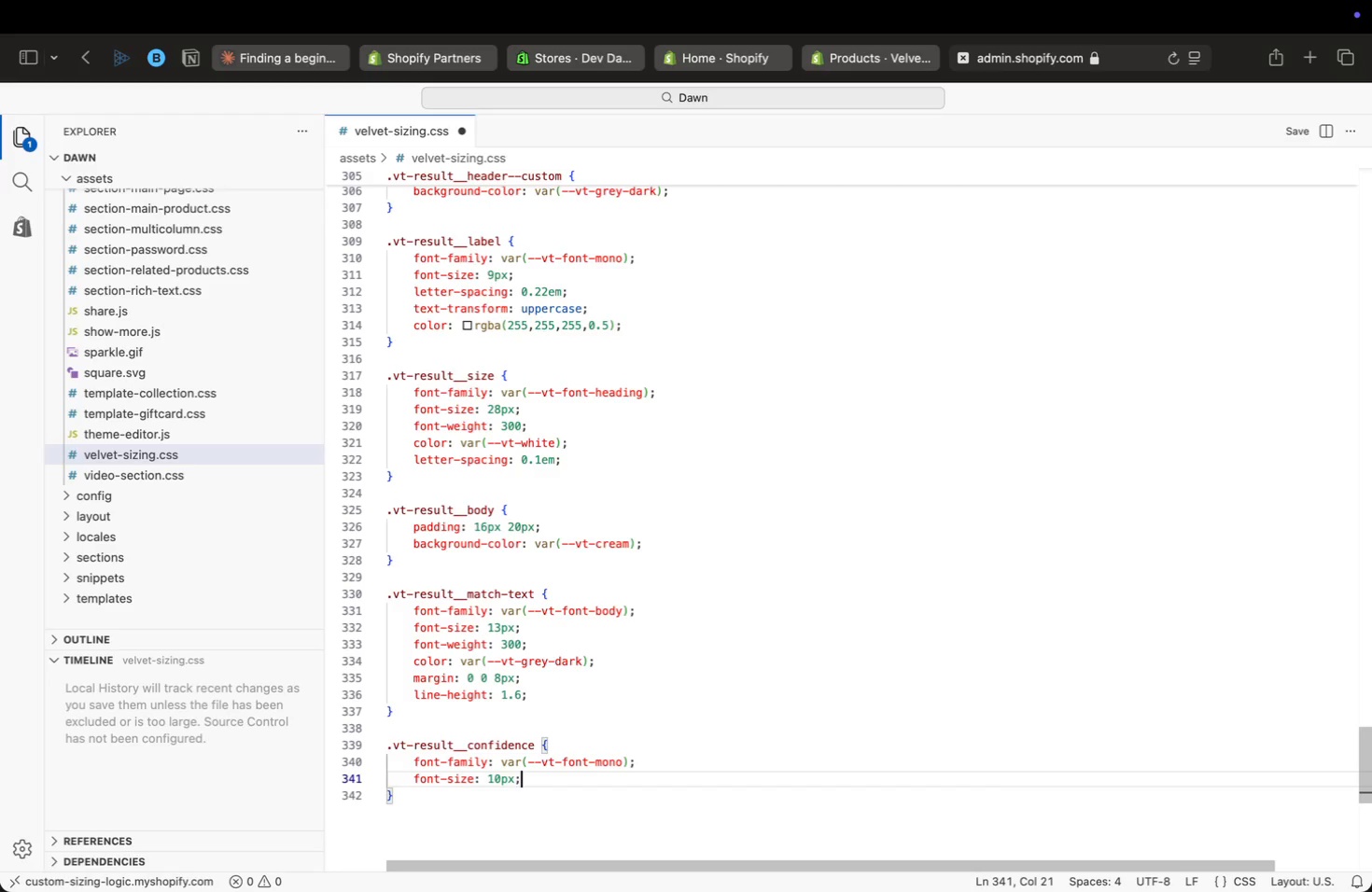 
key(Enter)
 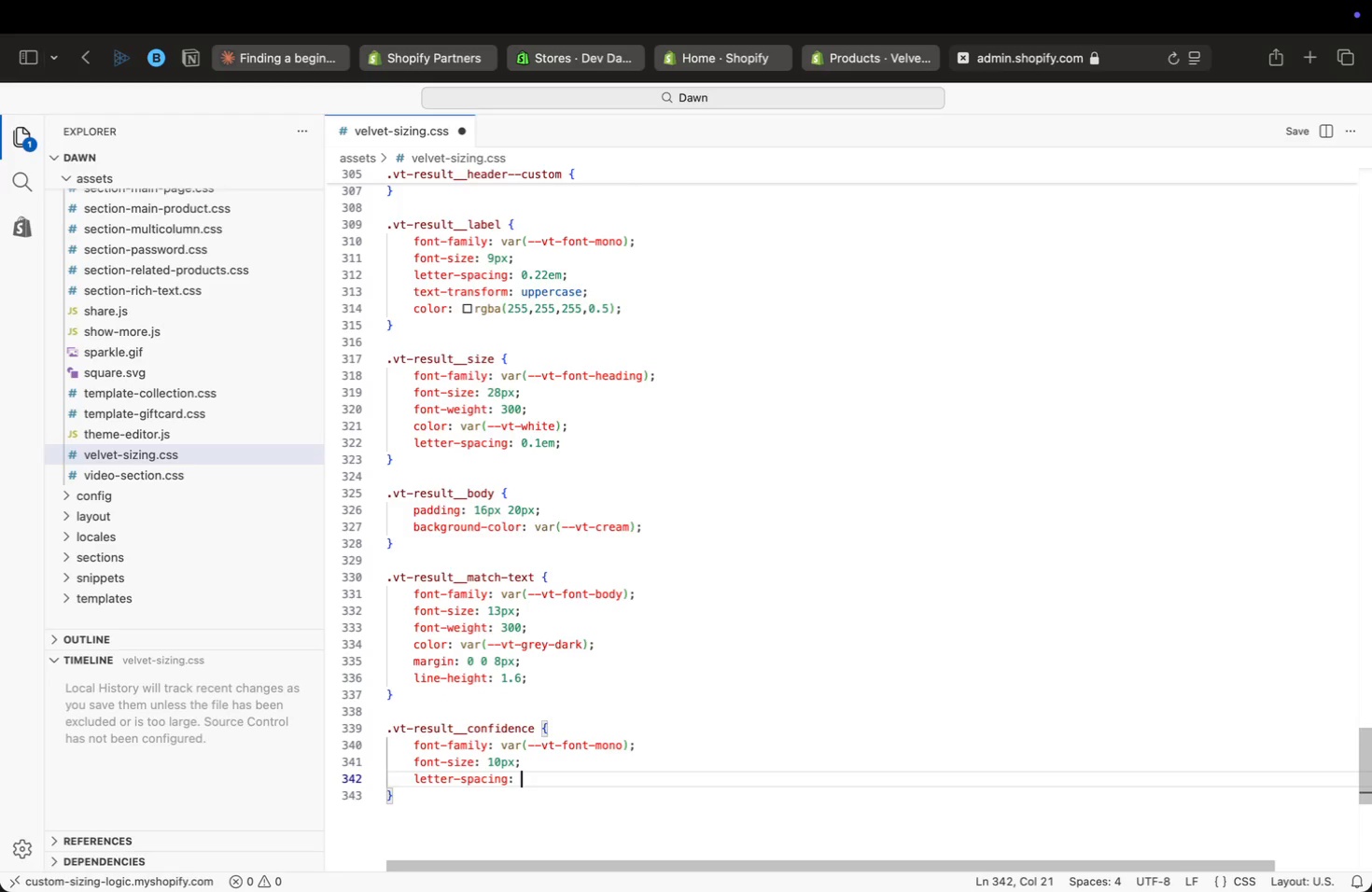 
type(: 0.12em;)
 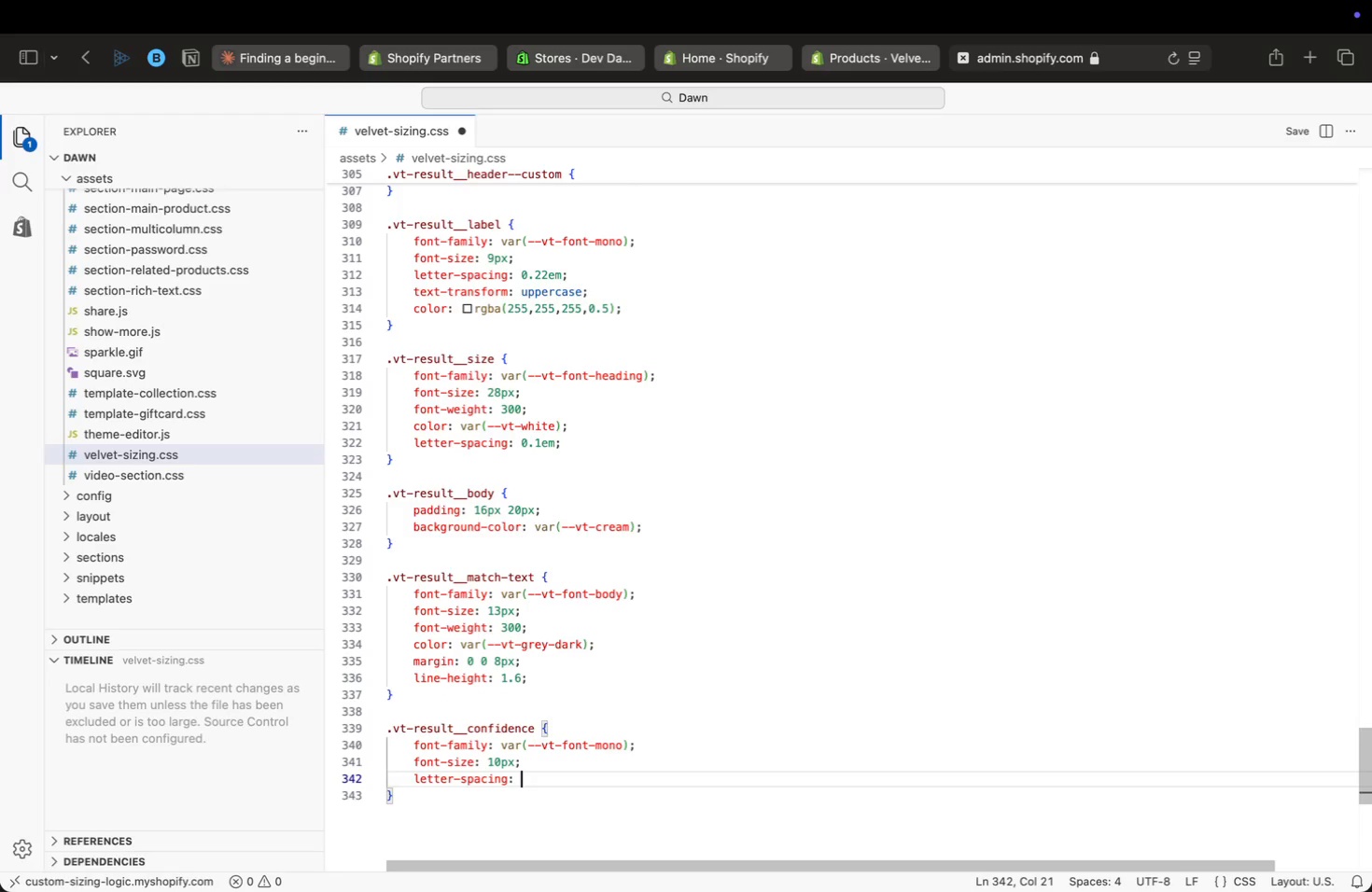 
key(Enter)
 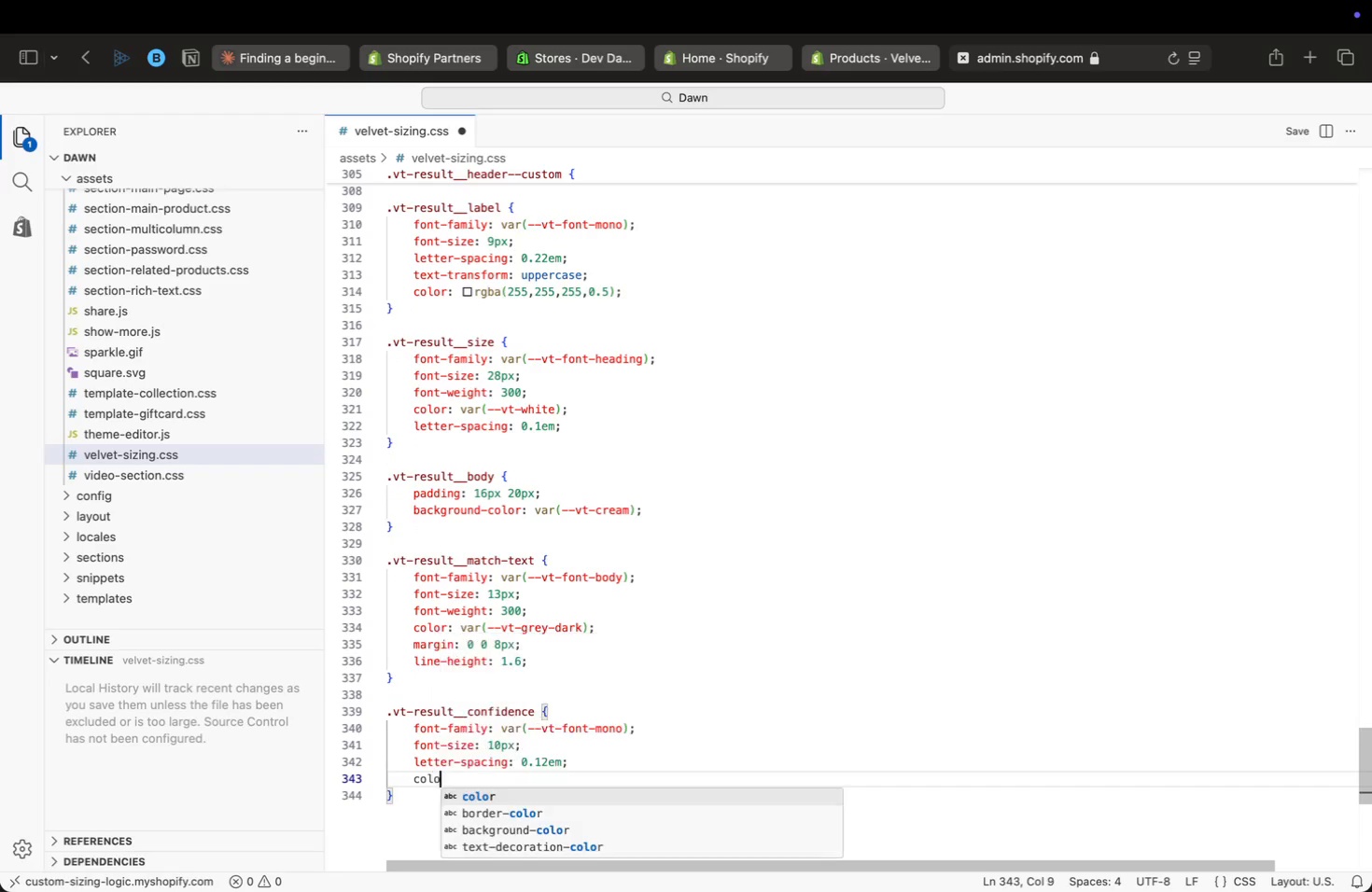 
type(color: var(mid)
 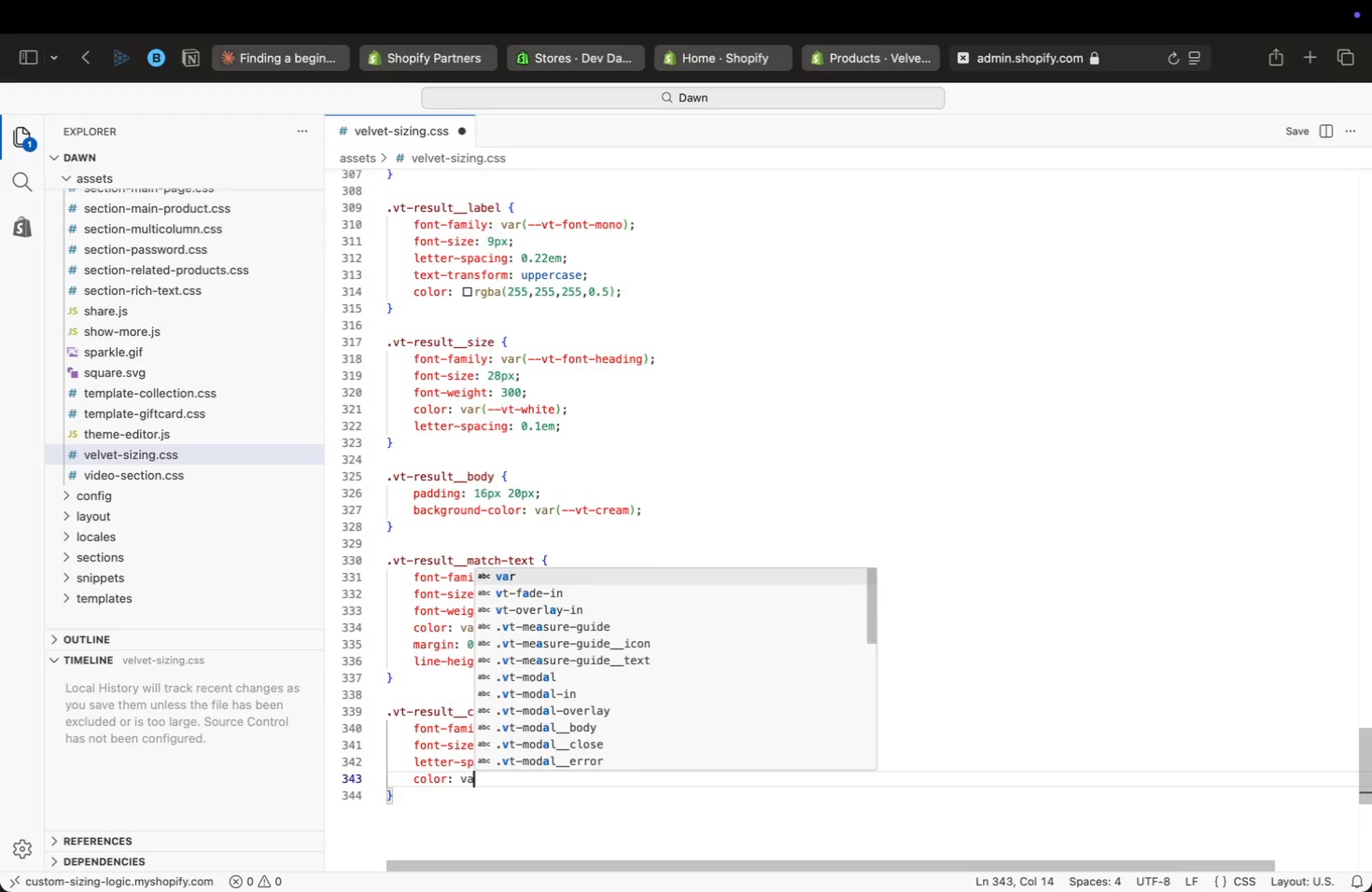 
key(ArrowDown)
 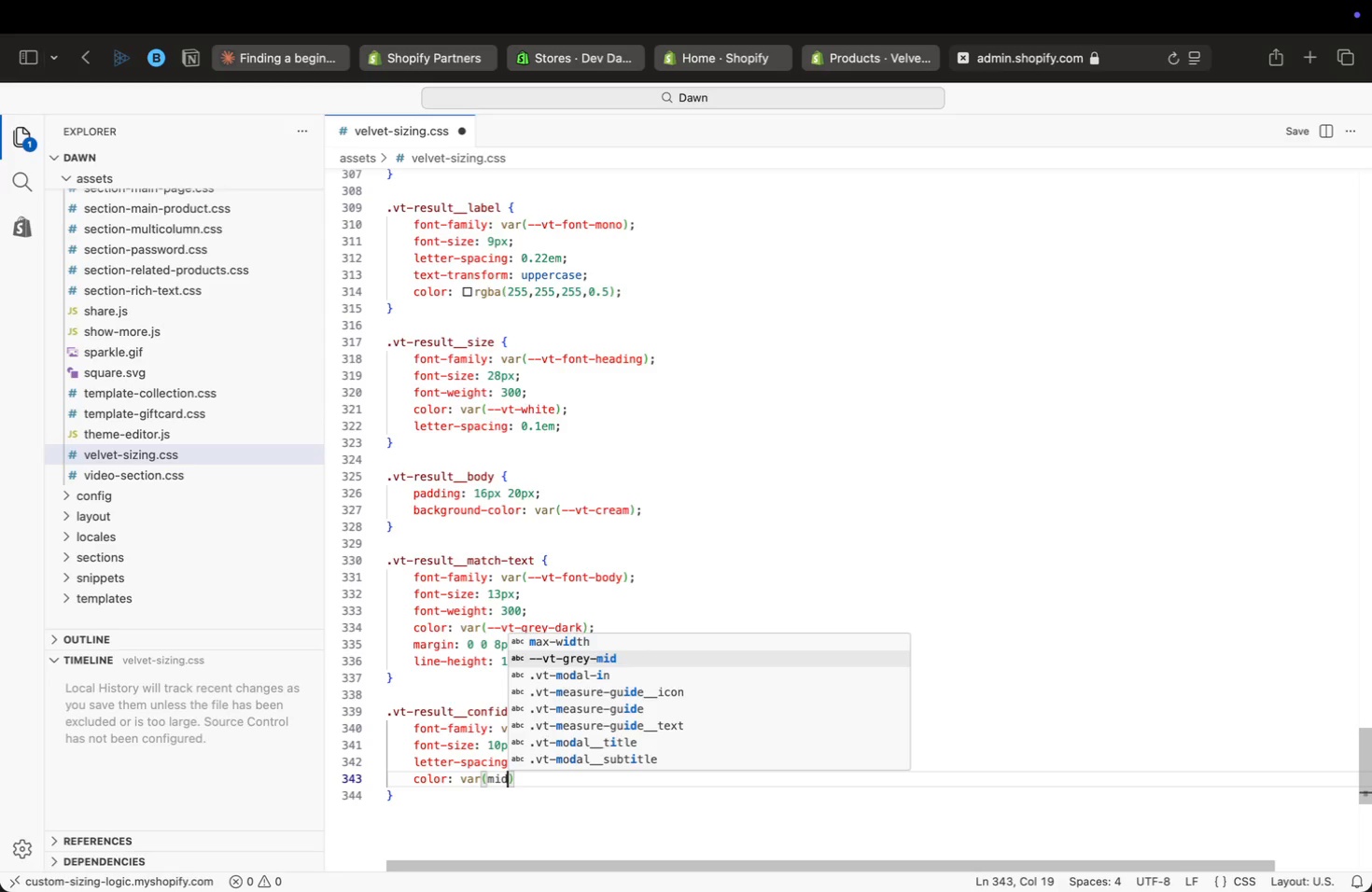 
key(Enter)
 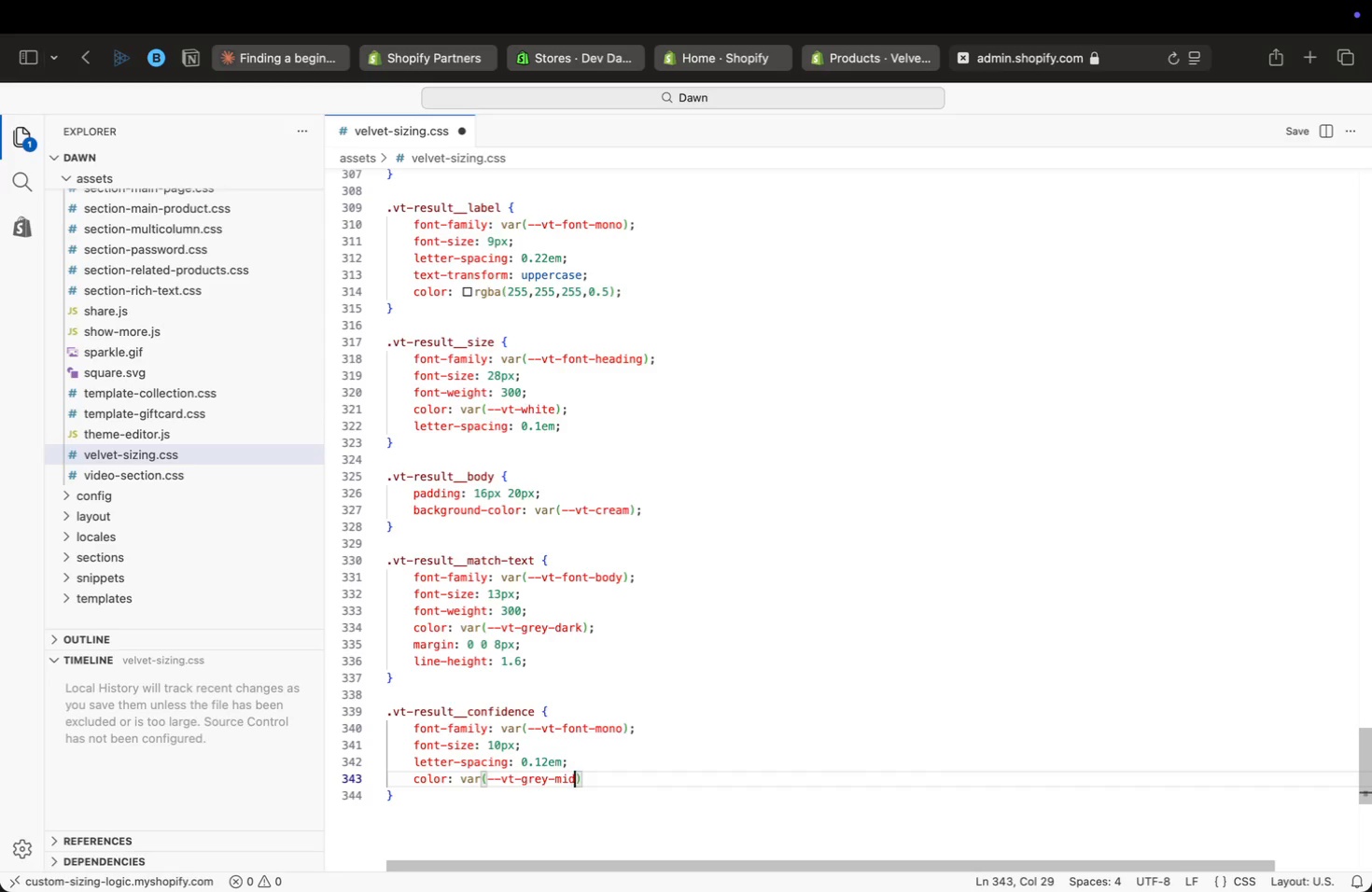 
key(ArrowRight)
 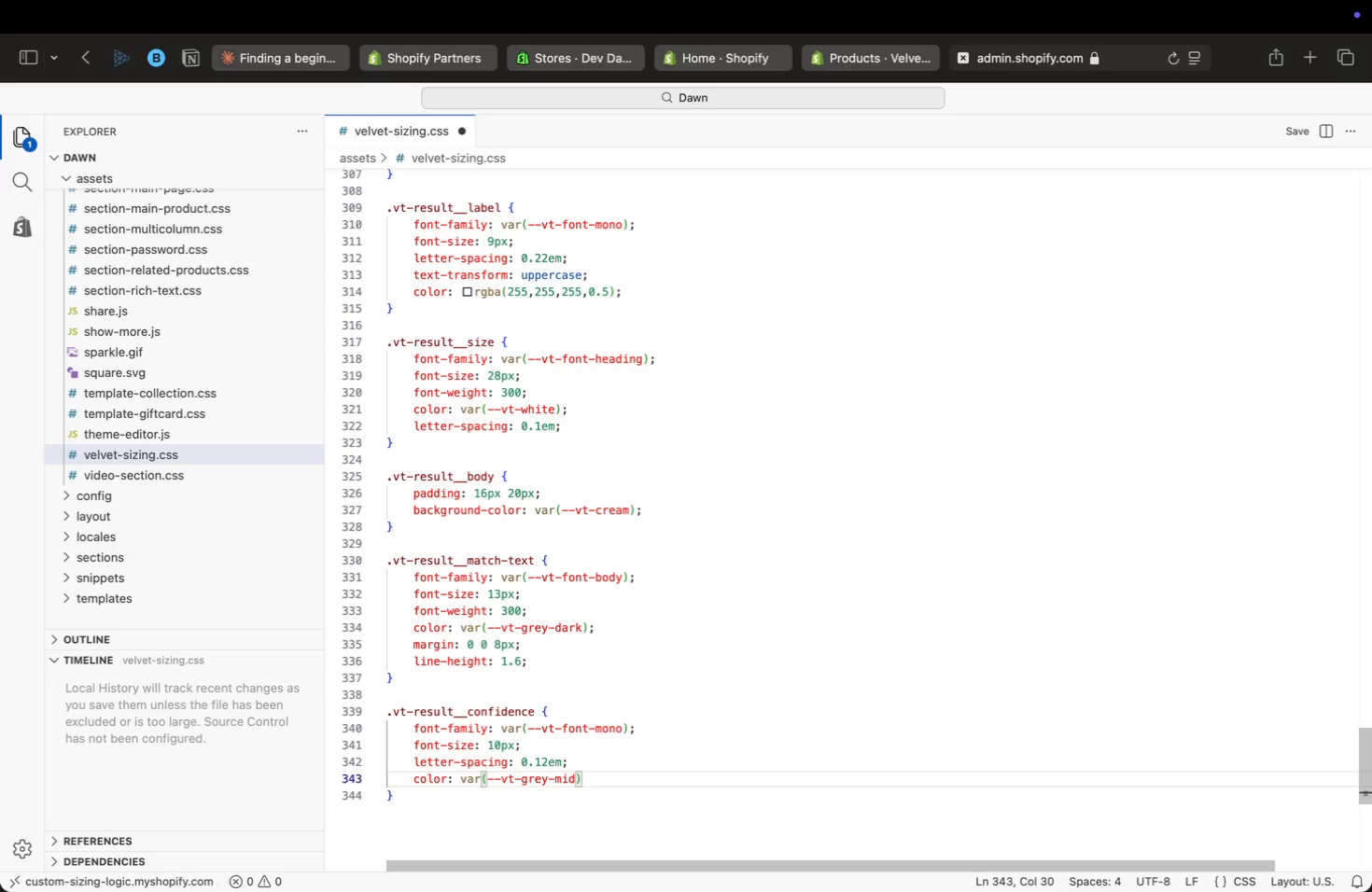 
key(Semicolon)
 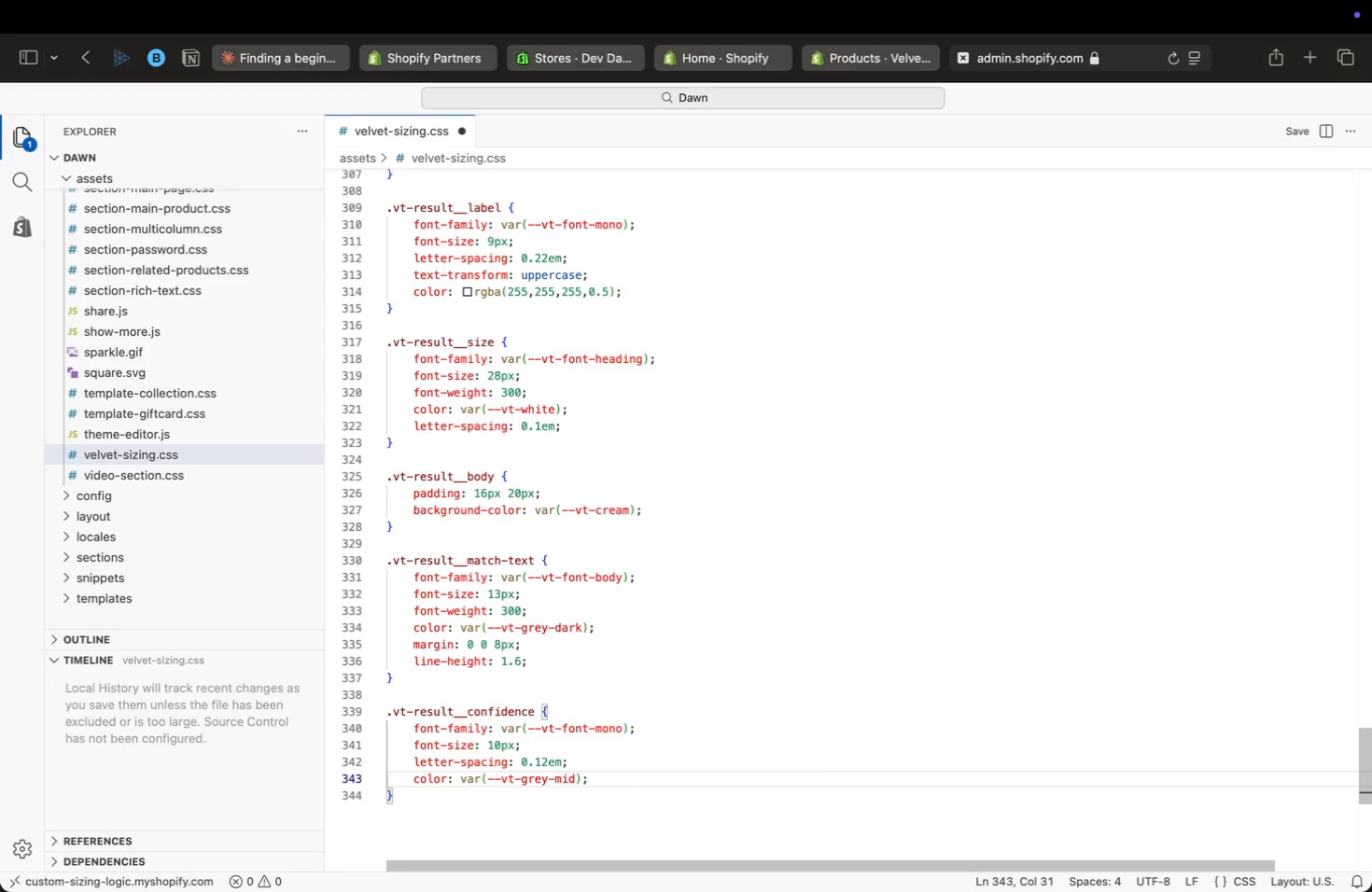 
key(ArrowDown)
 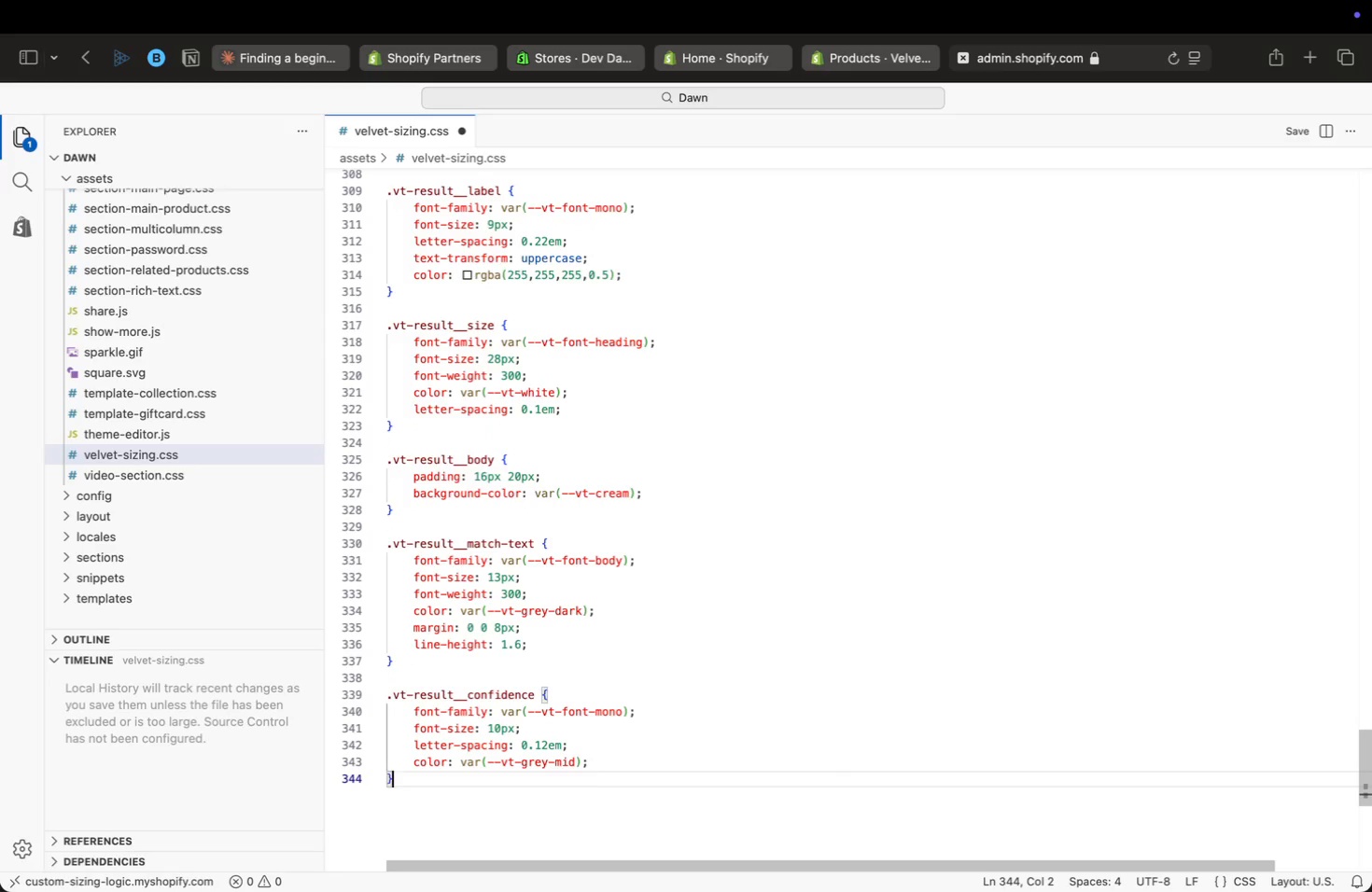 
key(Enter)
 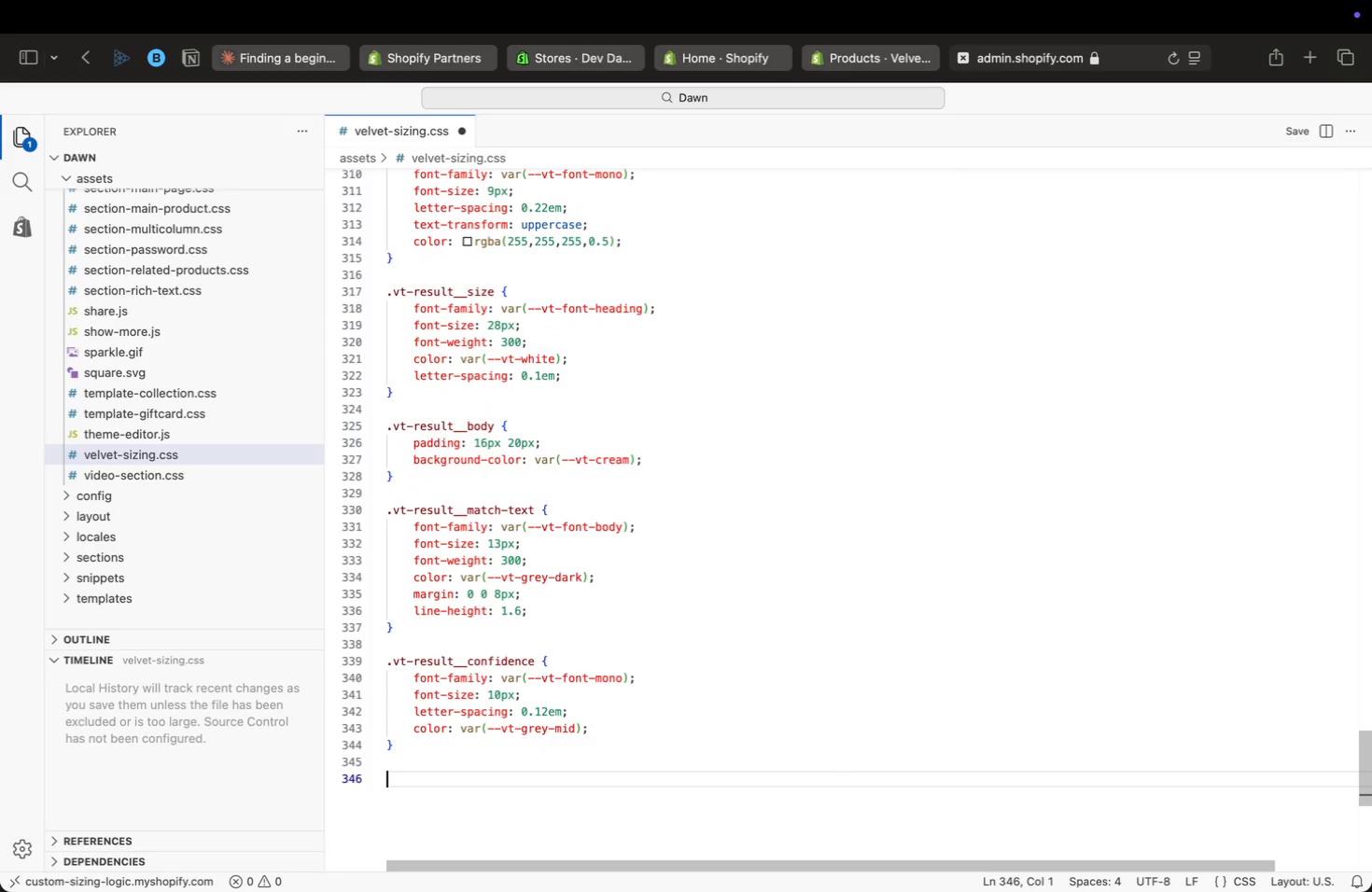 
key(Enter)
 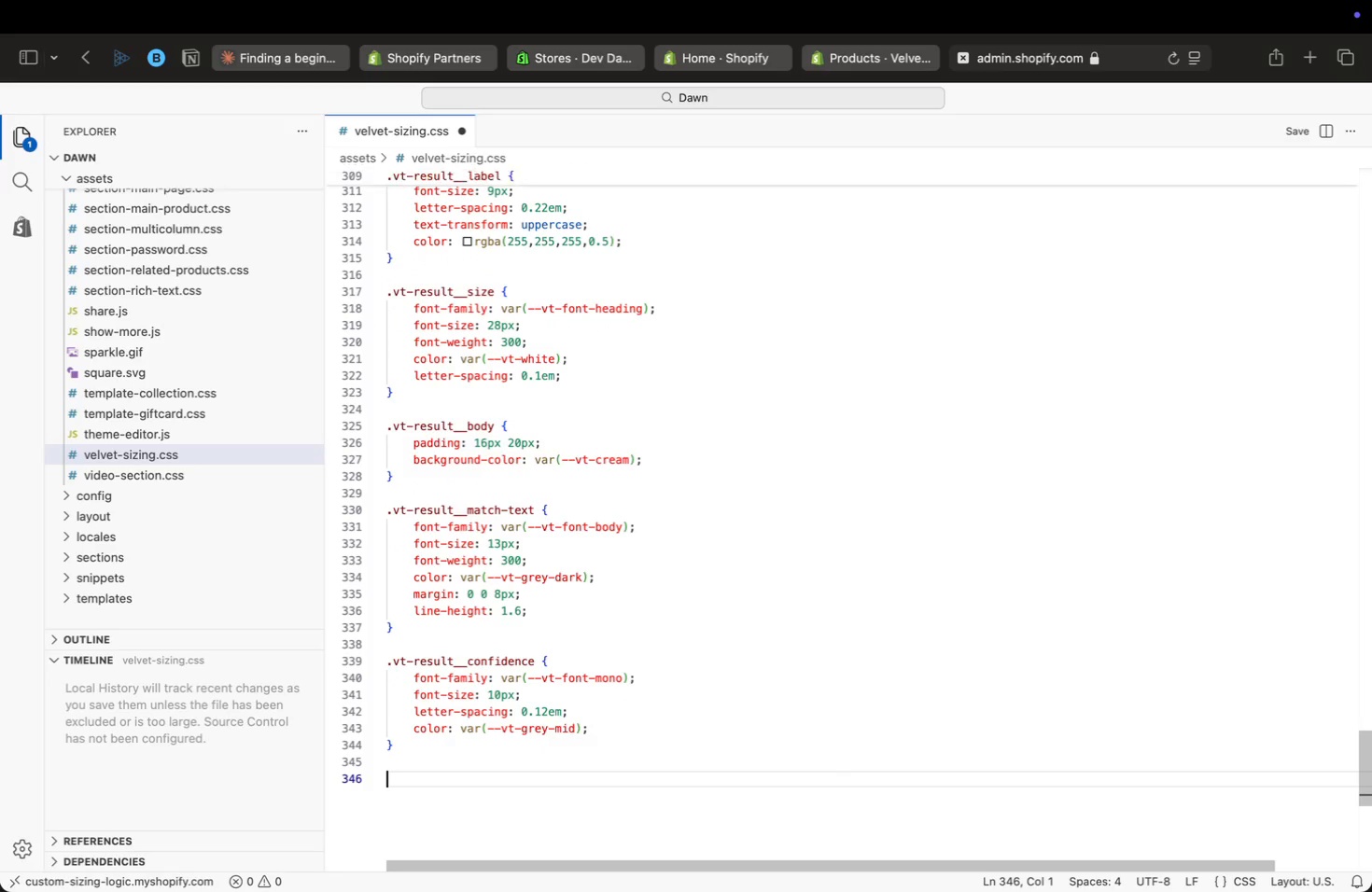 
type(cond)
 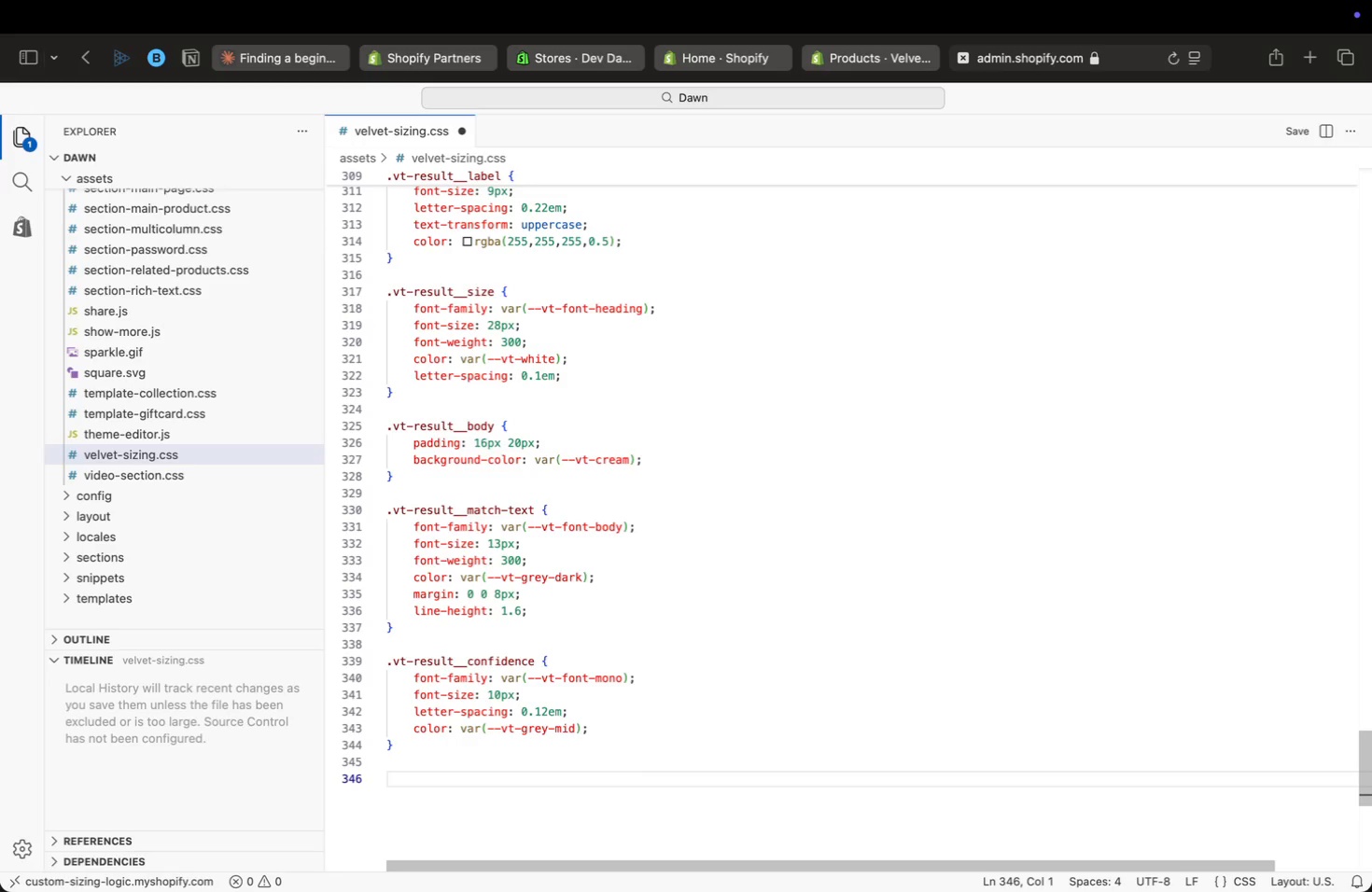 
key(Enter)
 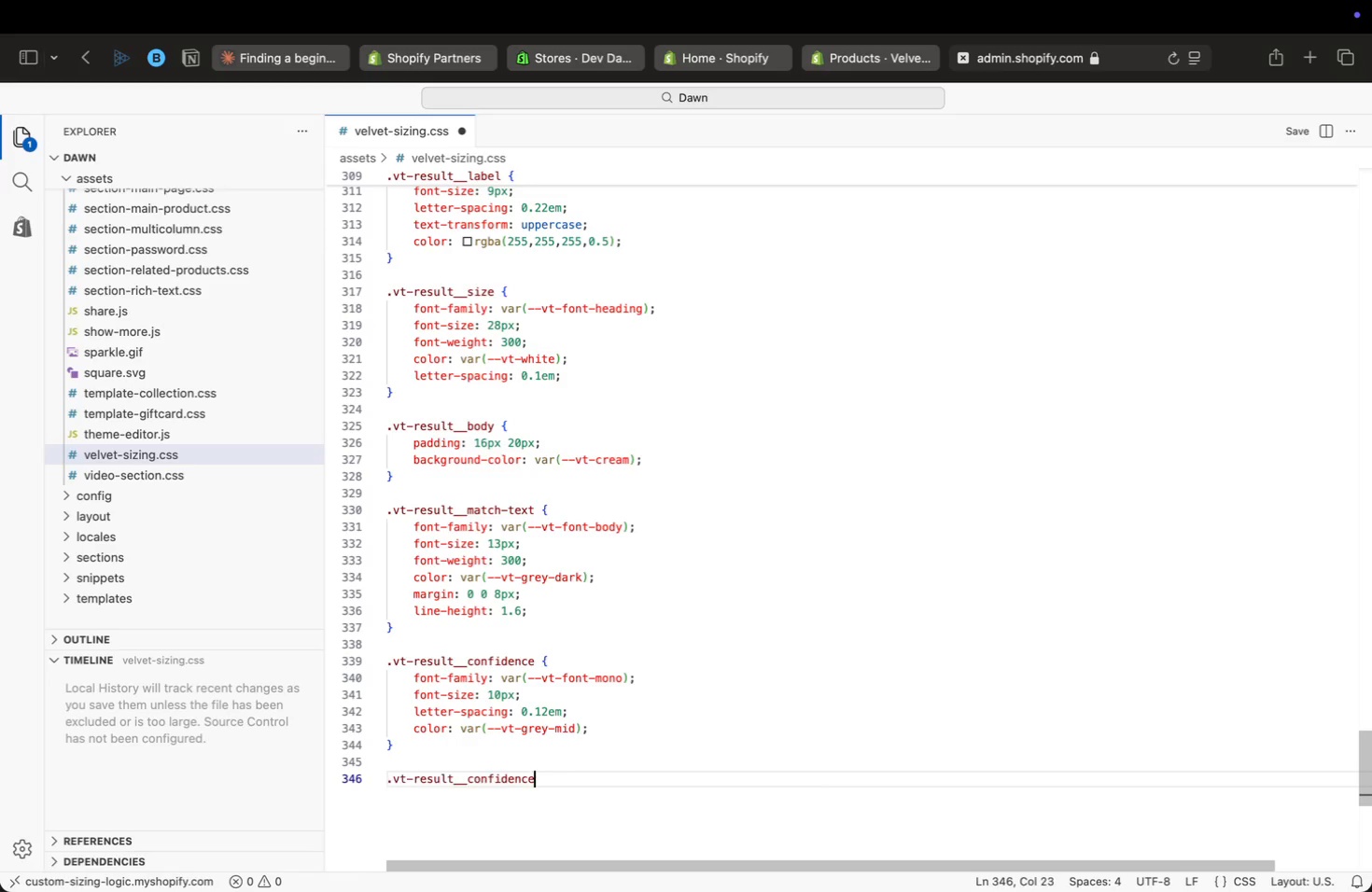 
hold_key(key=Backspace, duration=0.94)
 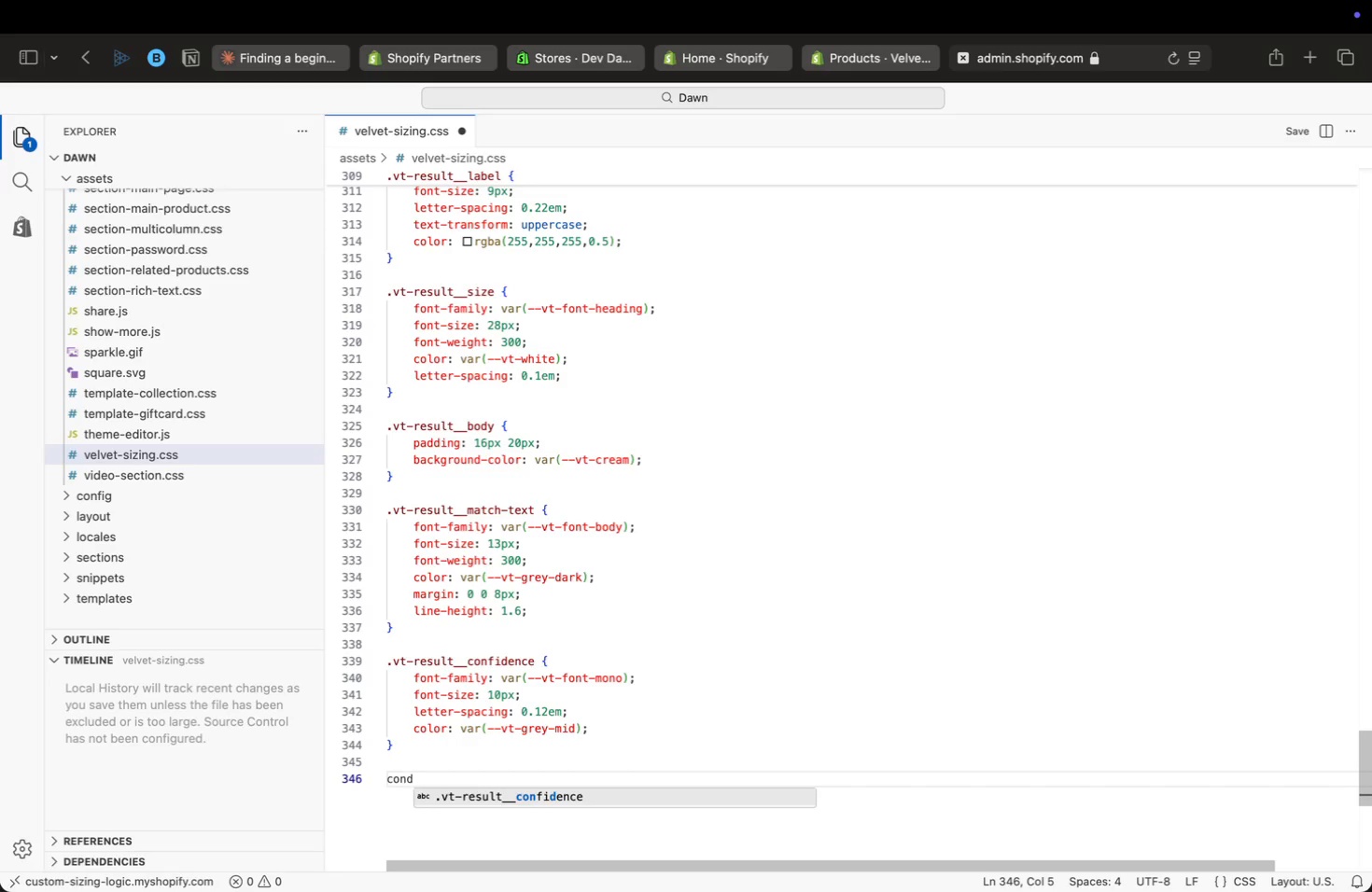 
key(Backspace)
key(Backspace)
type(ustoom)
key(Backspace)
key(Backspace)
type(m-msg {)
 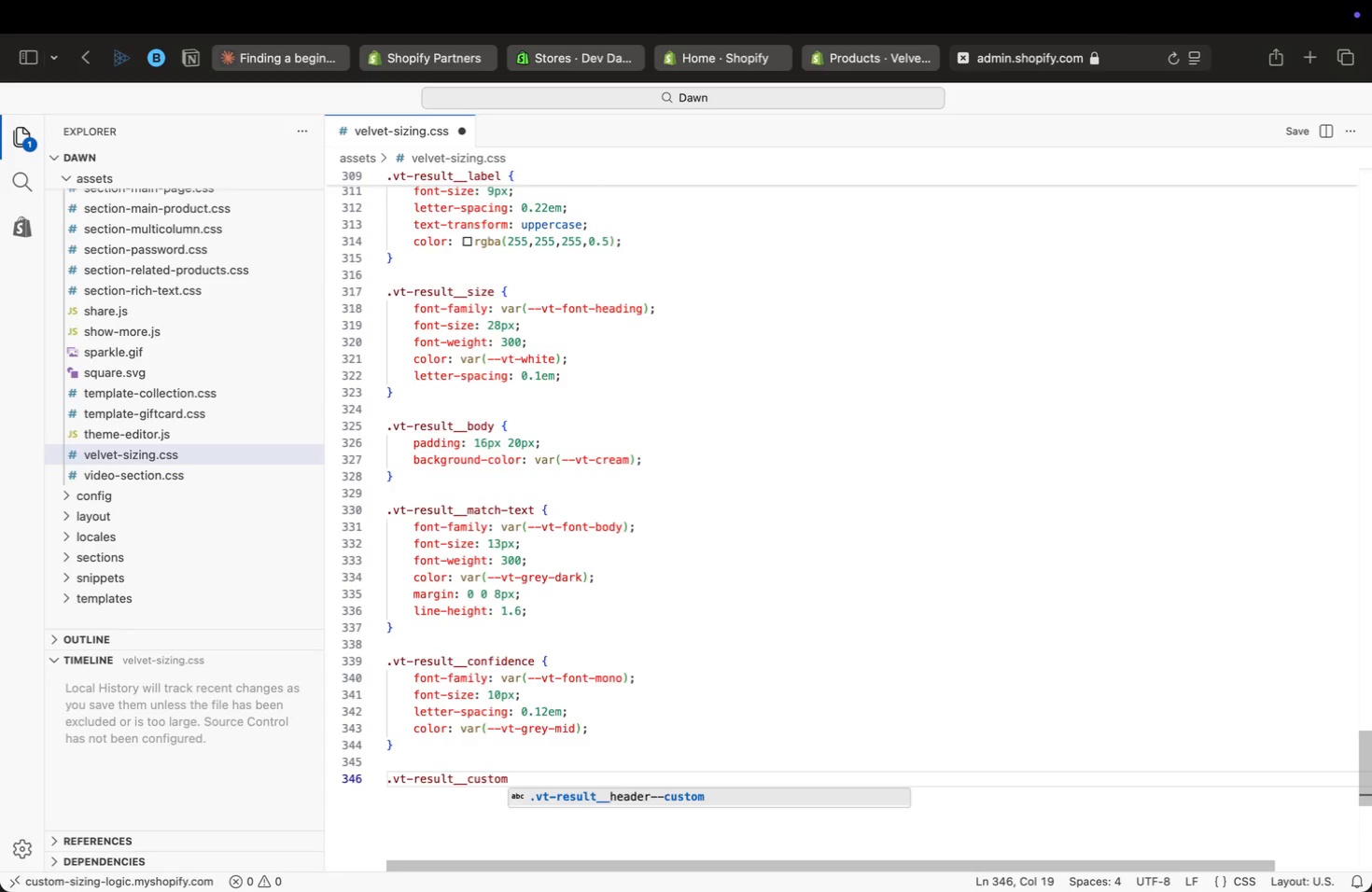 
 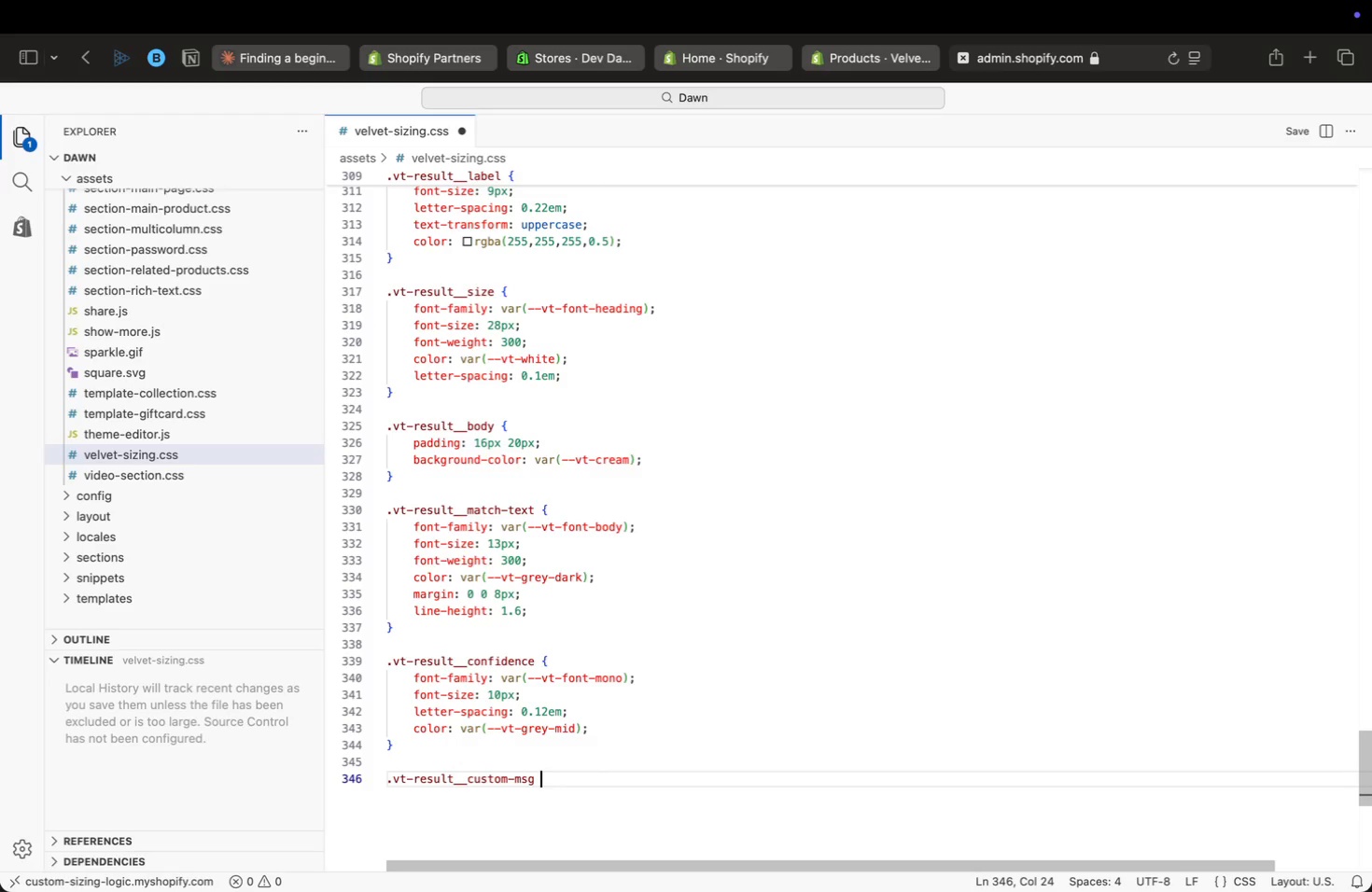 
key(Enter)
 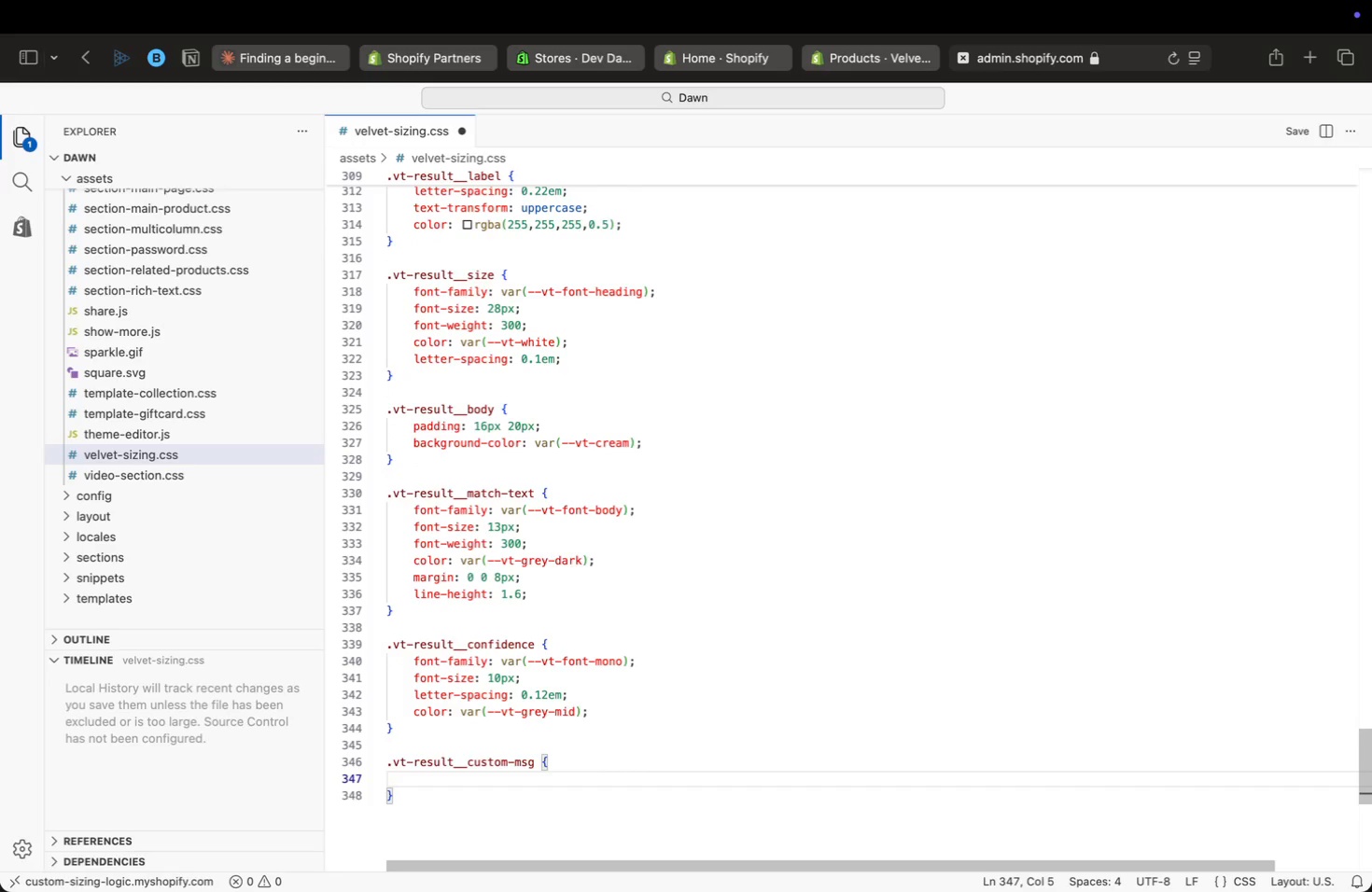 
type(font)
 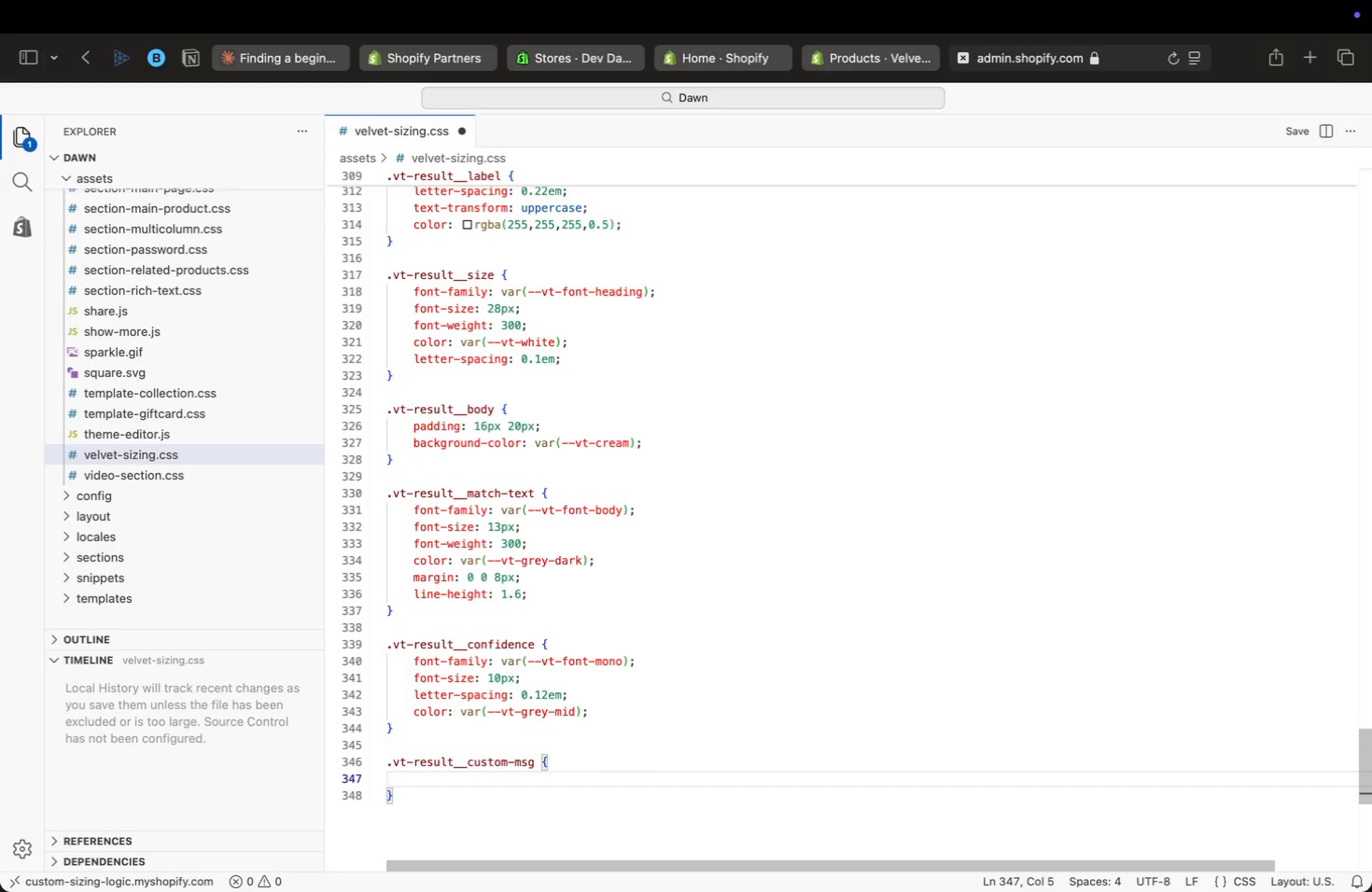 
key(Enter)
 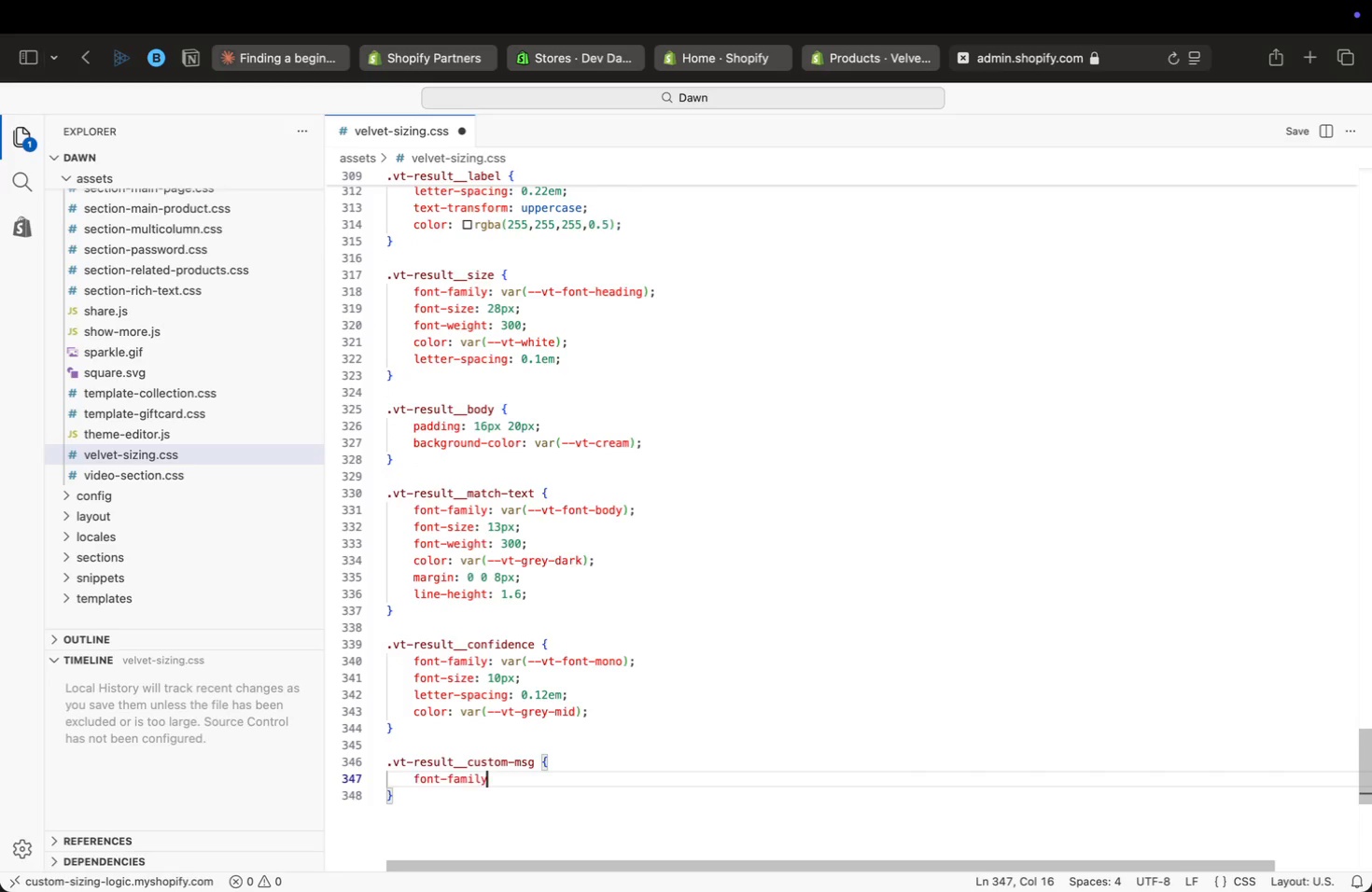 
type(: var(body)
 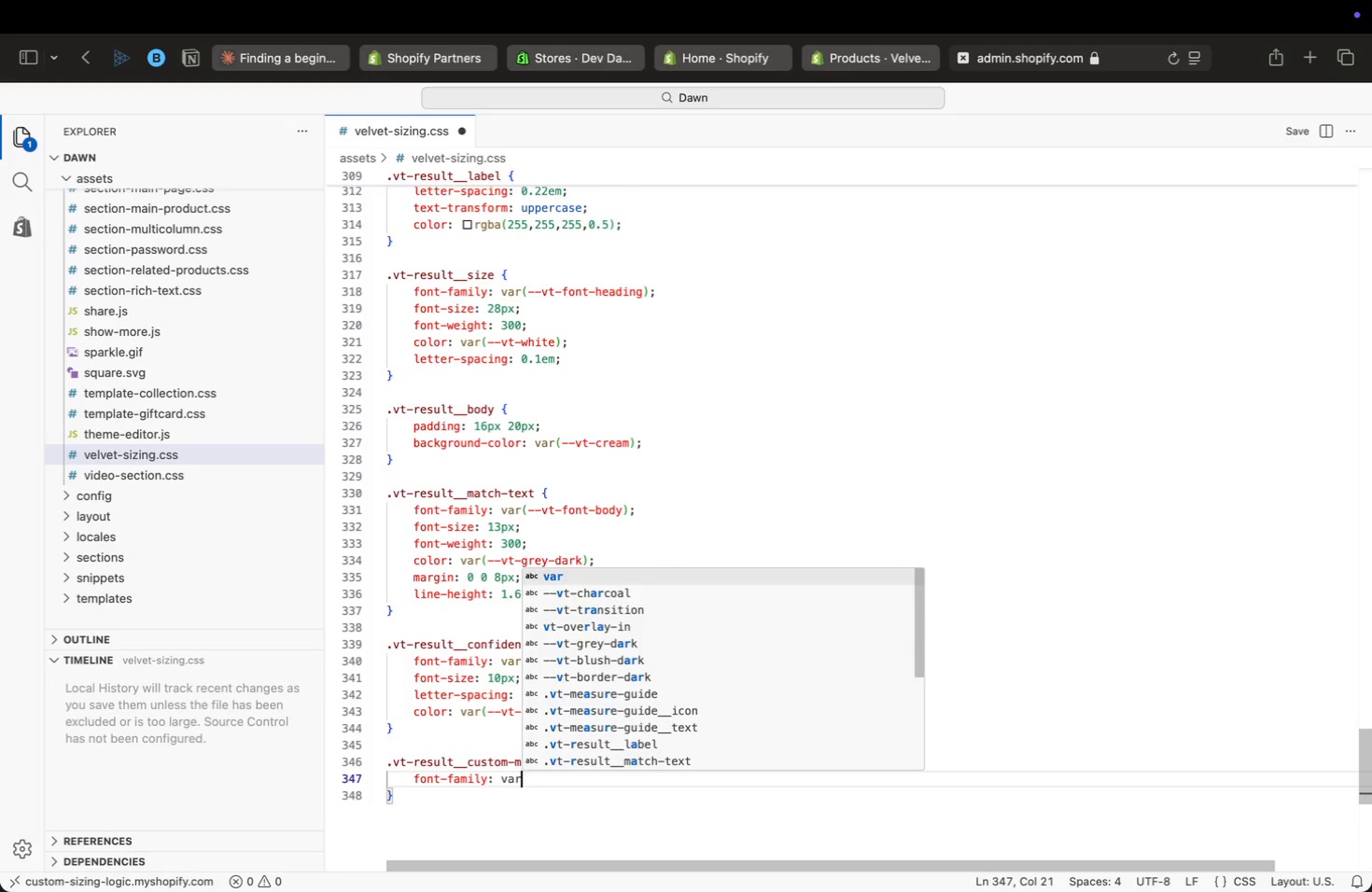 
 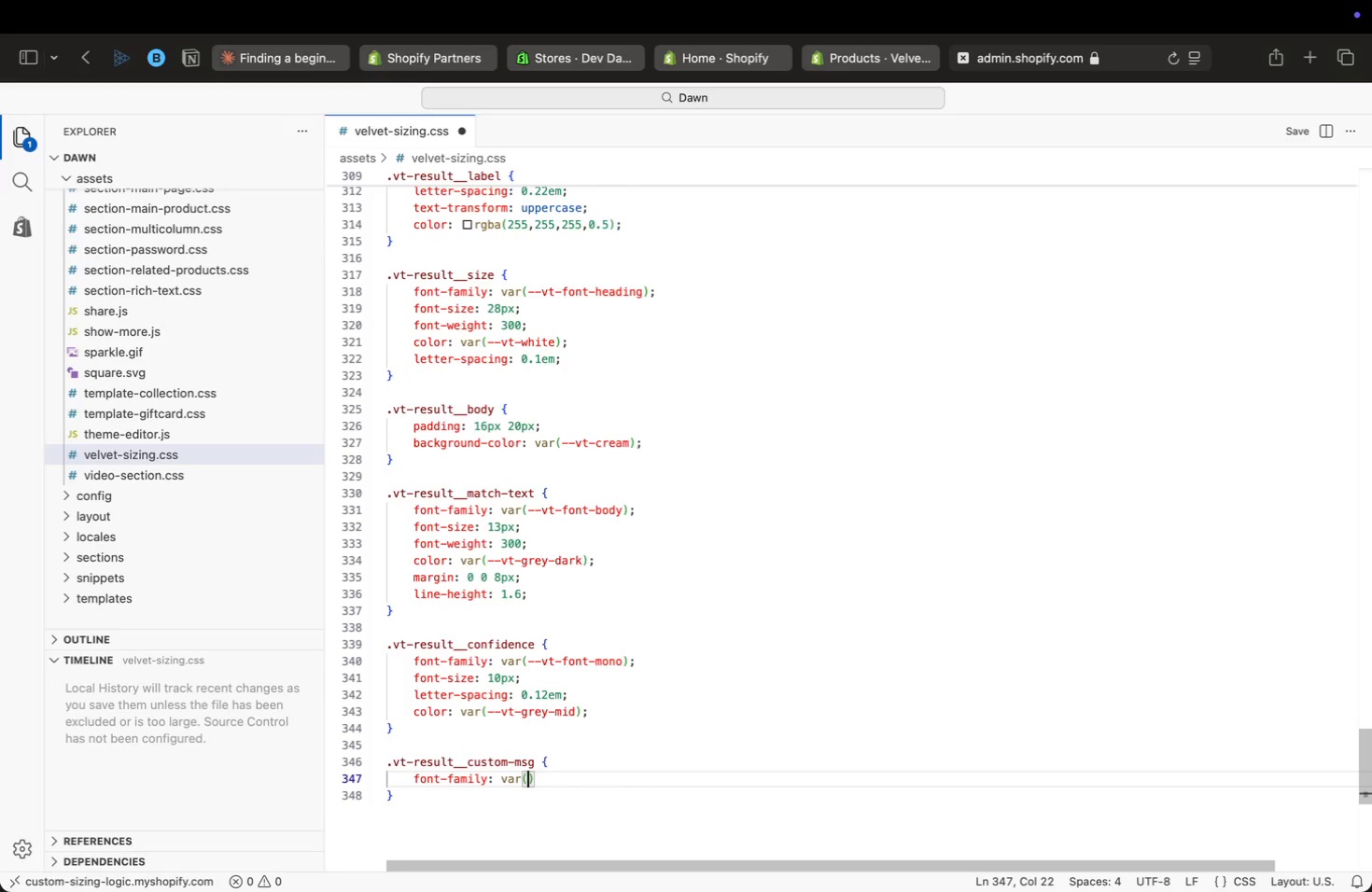 
key(Enter)
 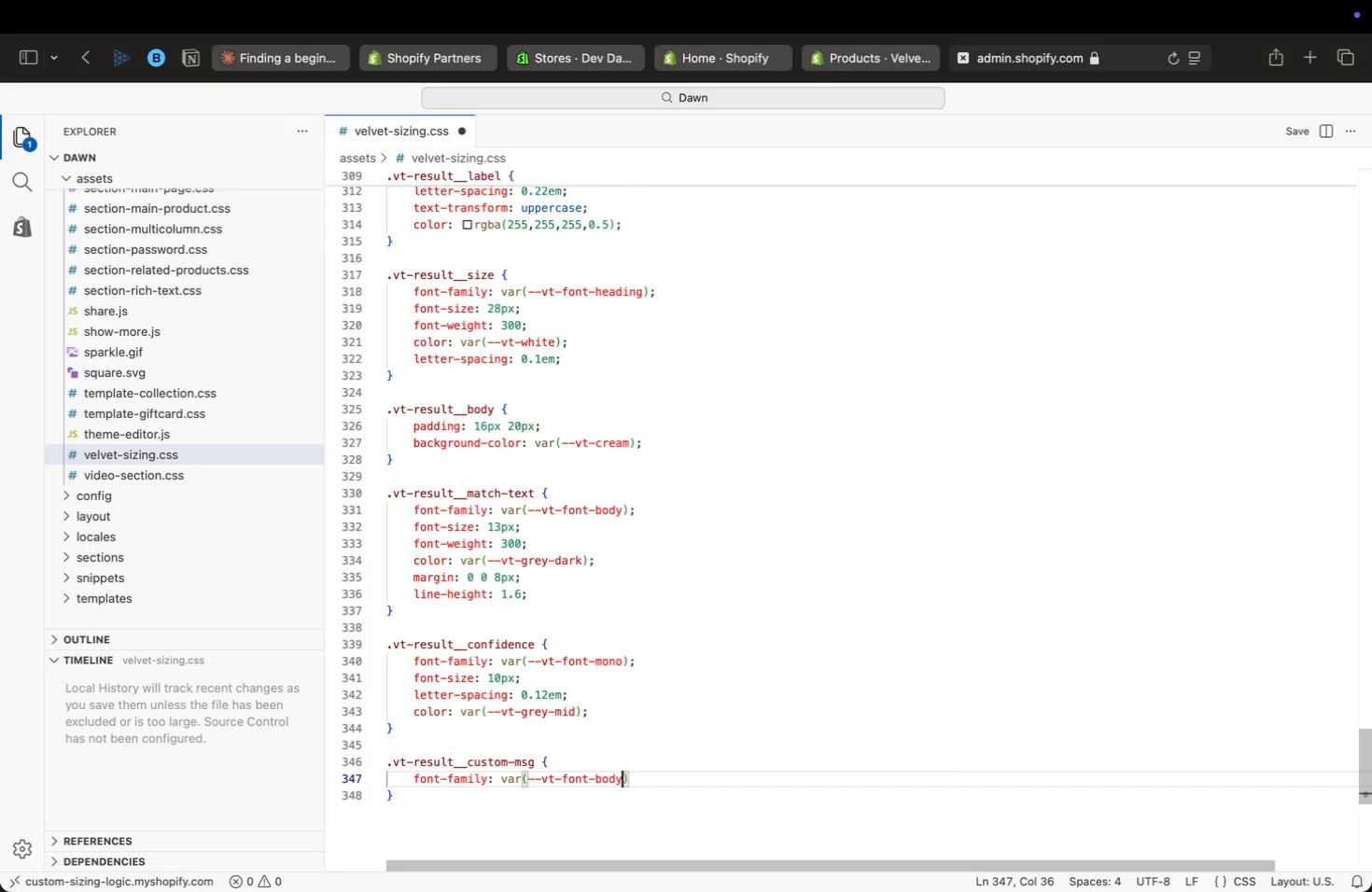 
key(ArrowRight)
 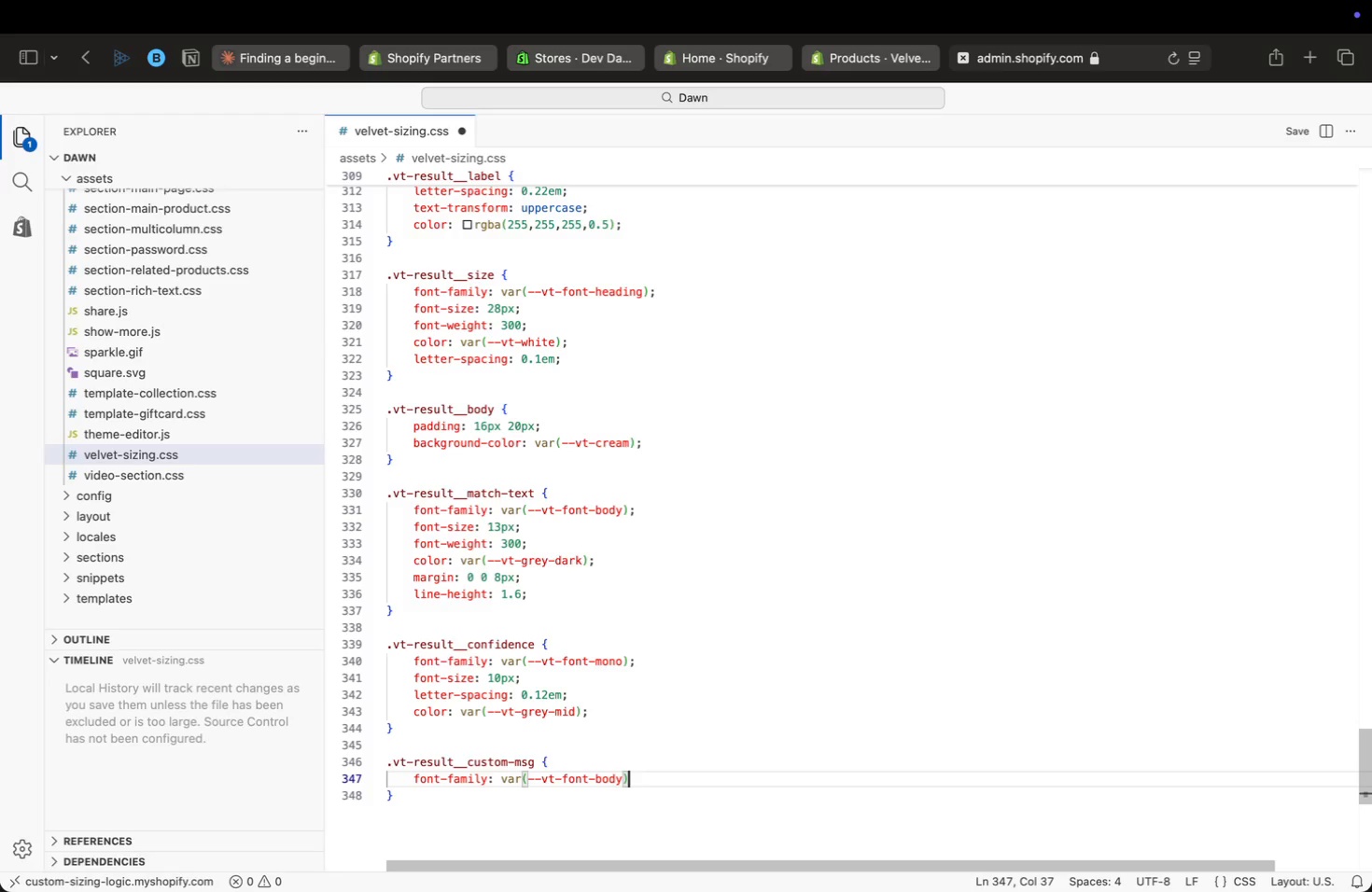 
key(Semicolon)
 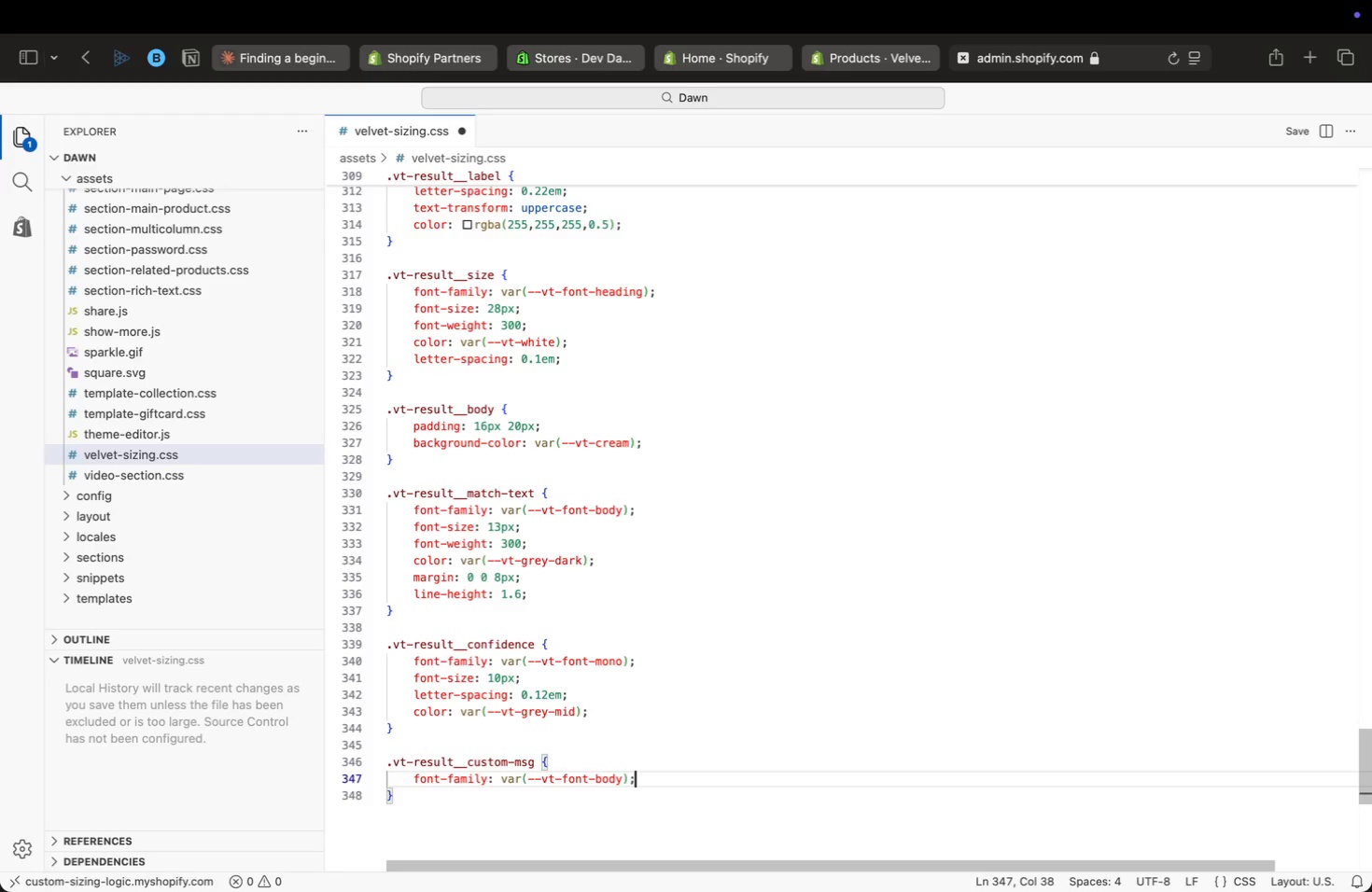 
key(Enter)
 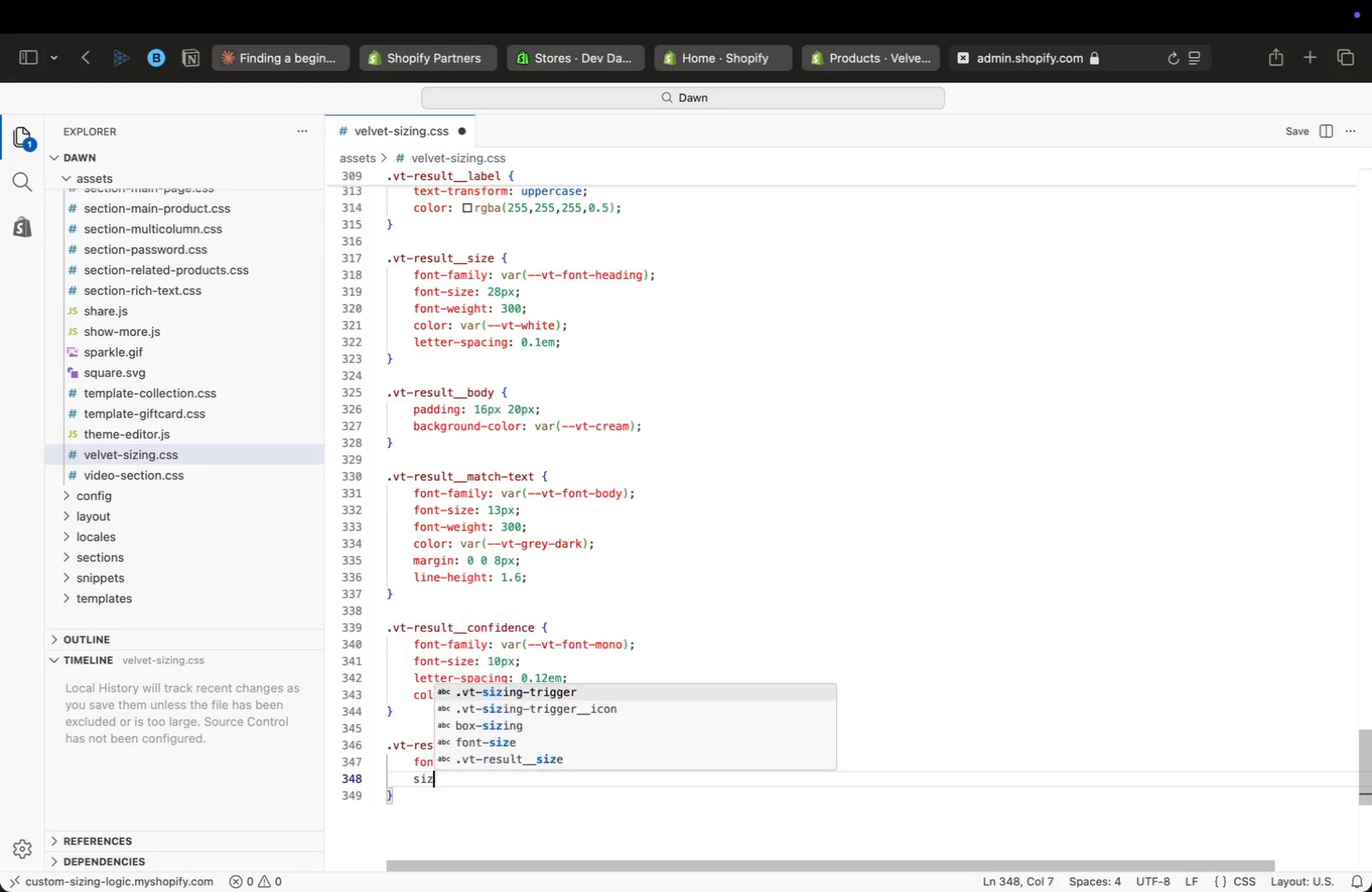 
type(size)
 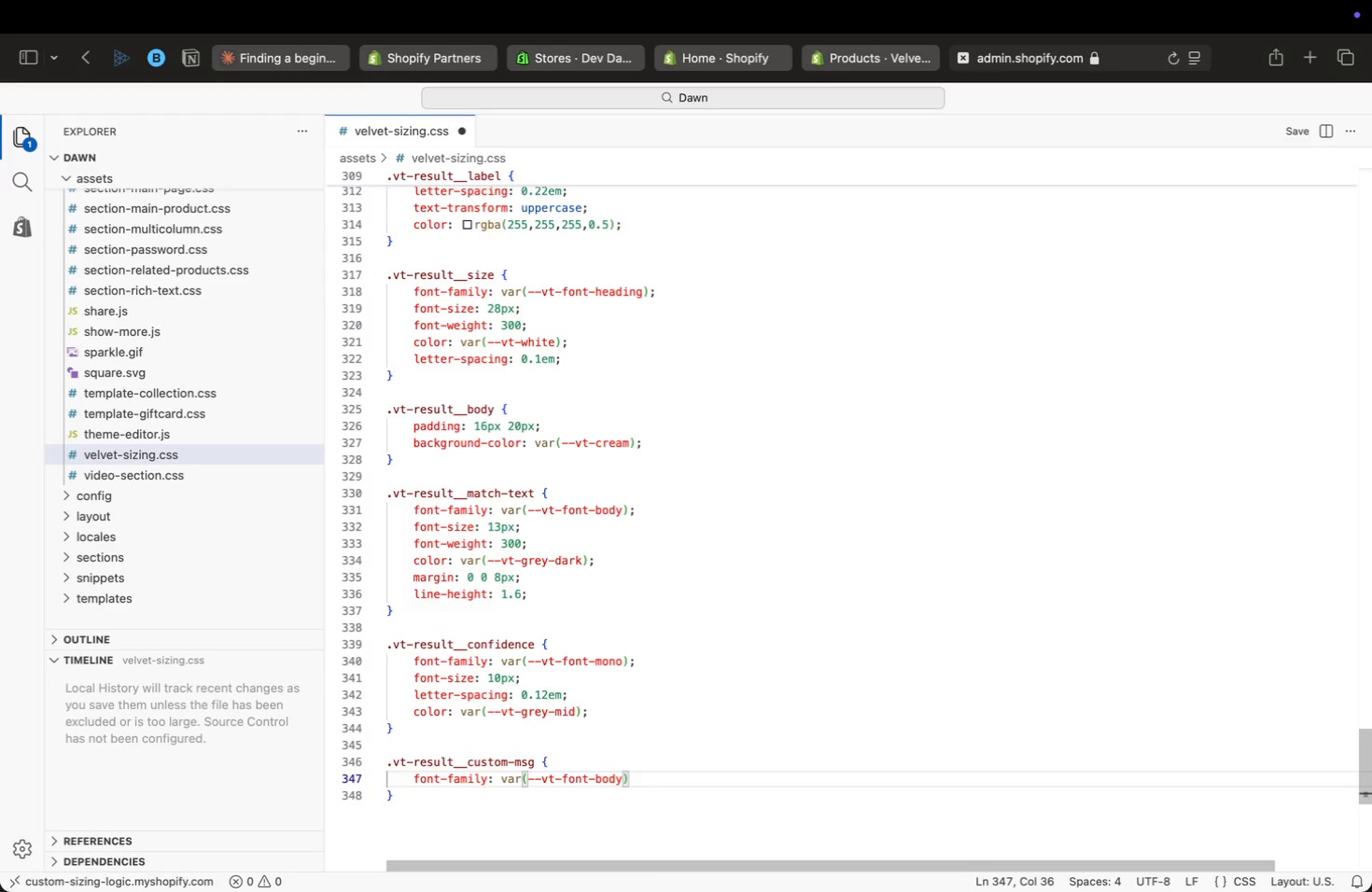 
key(Enter)
 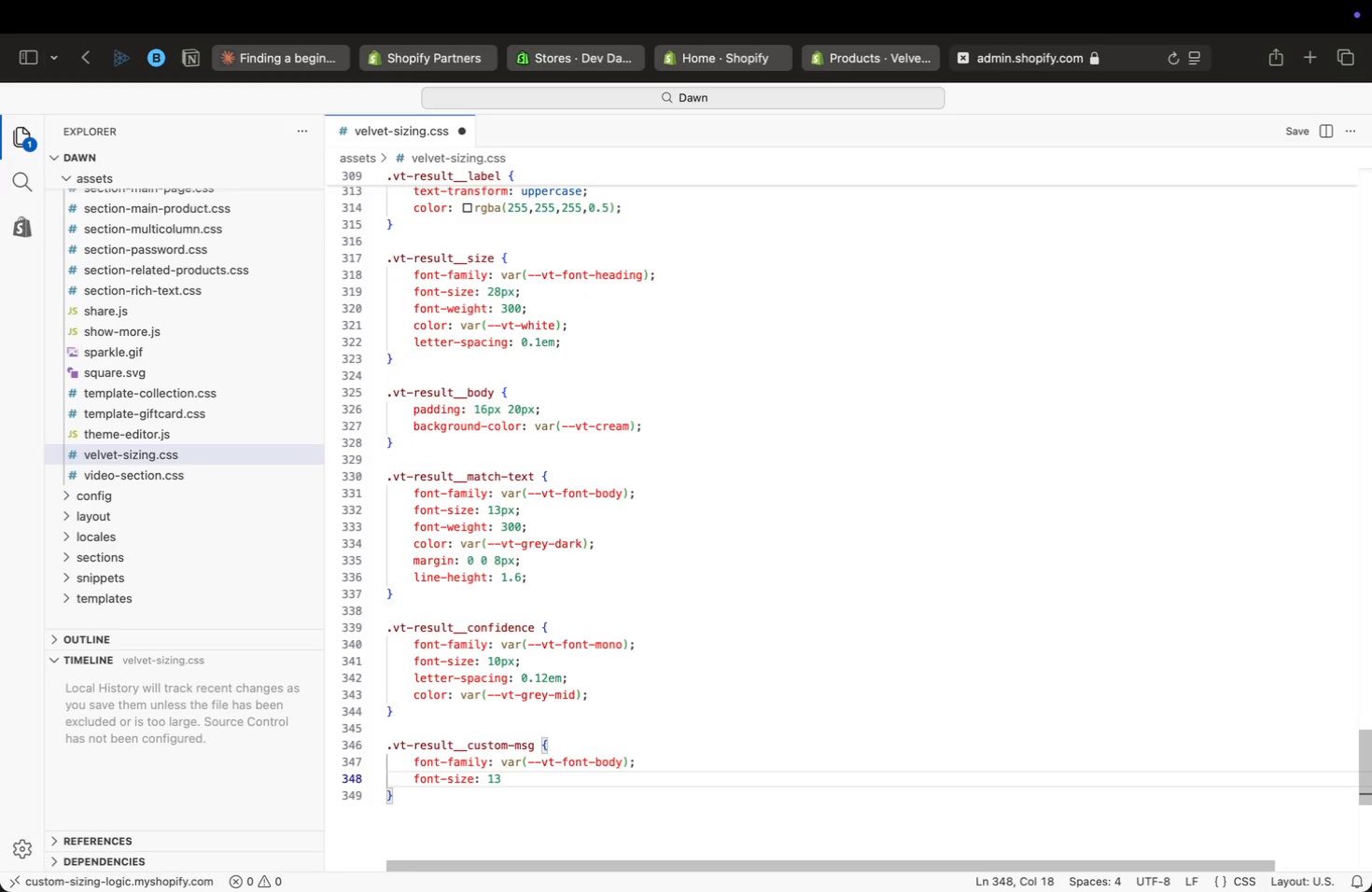 
type(: 12)
key(Backspace)
type(3px;)
 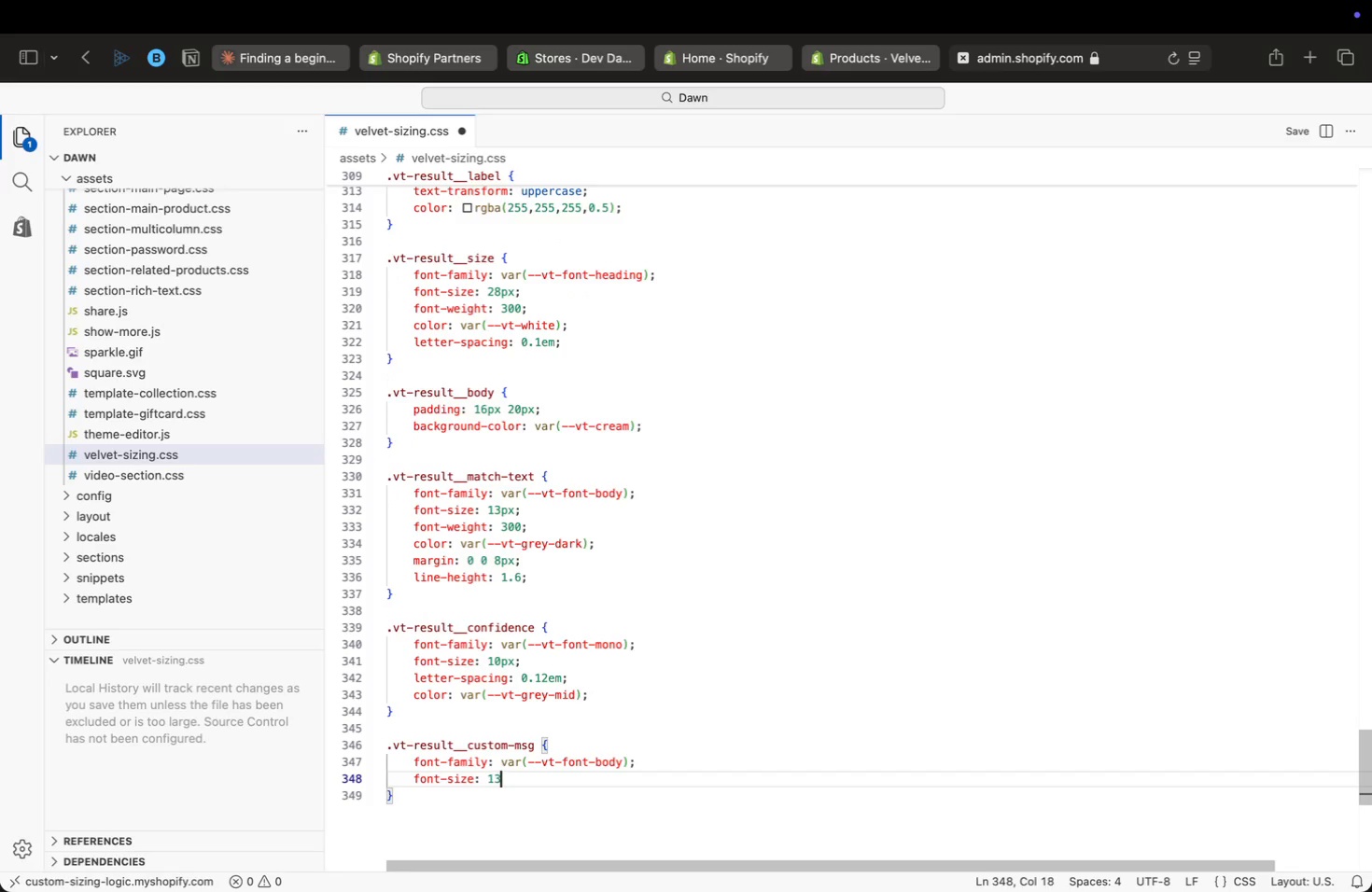 
key(Enter)
 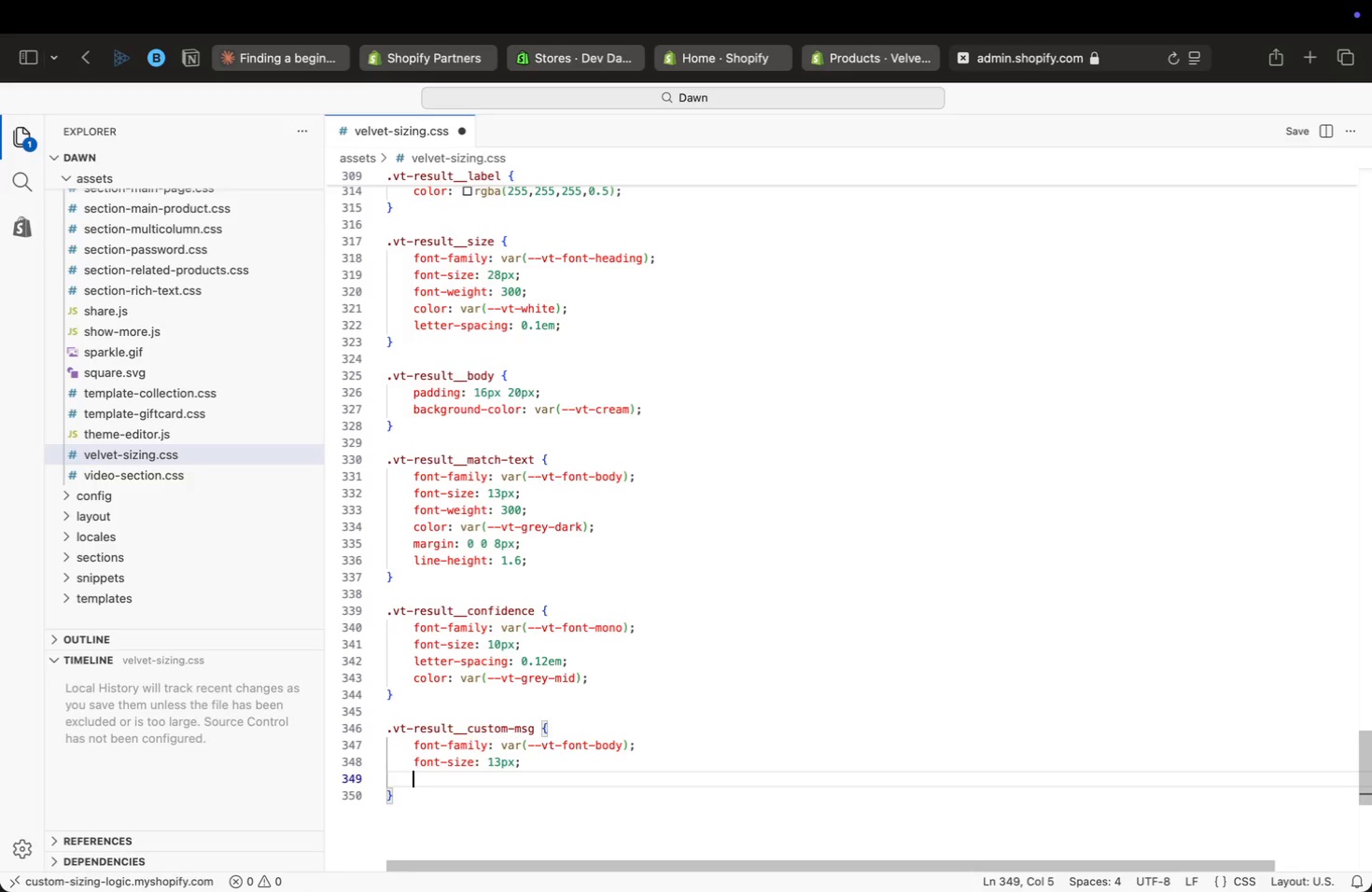 
type(weig)
 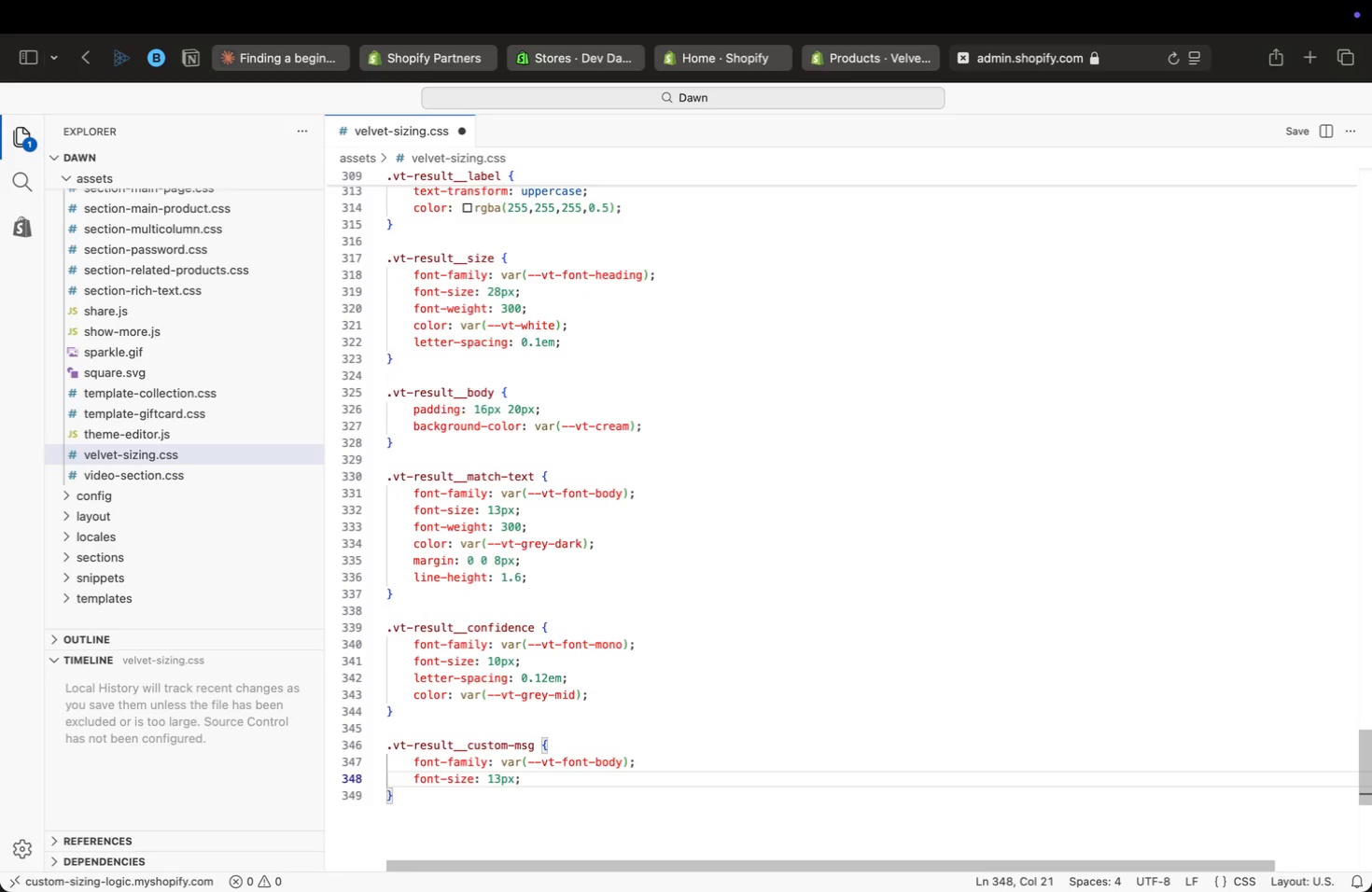 
key(Enter)
 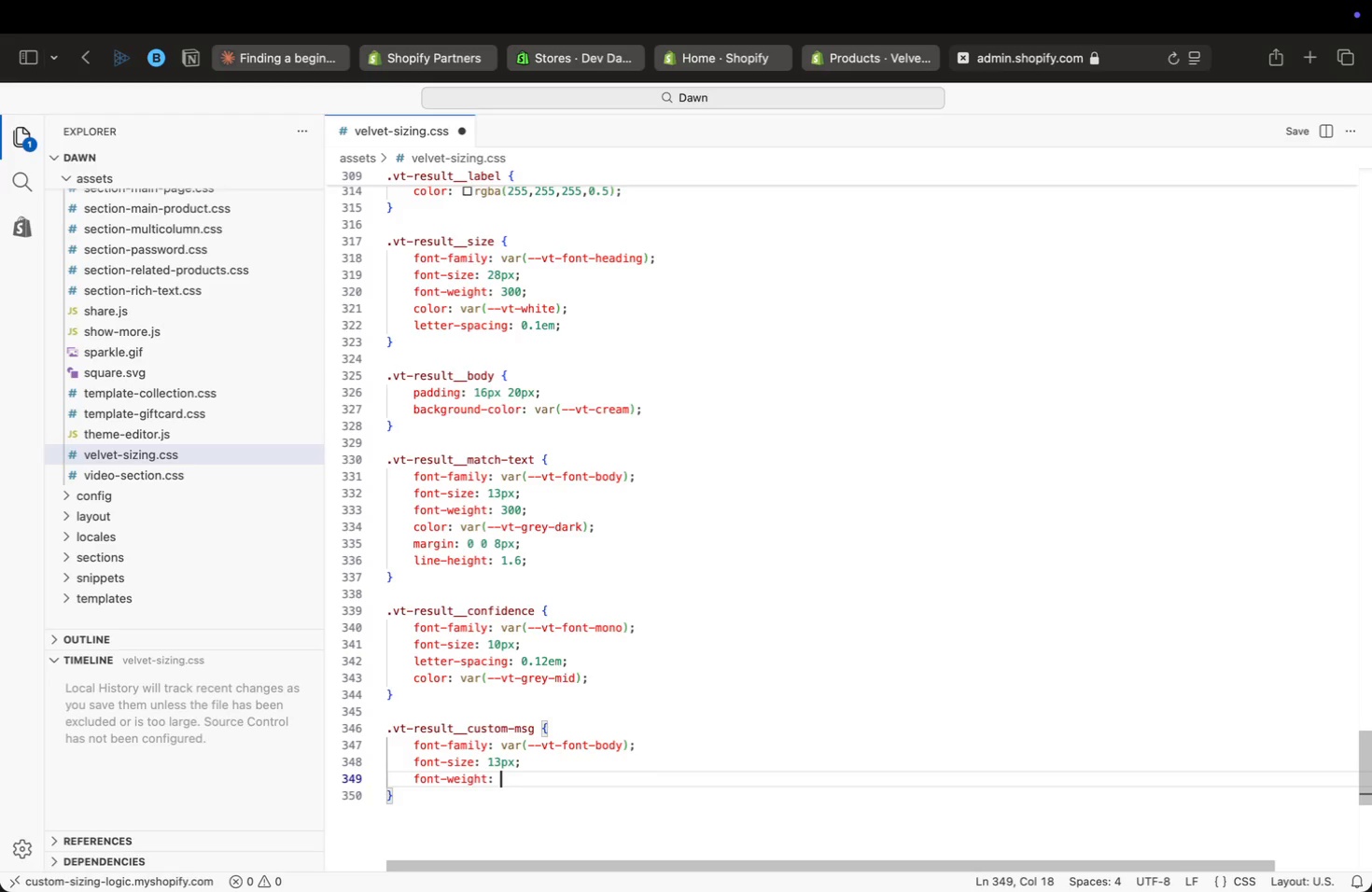 
type(: 300;)
 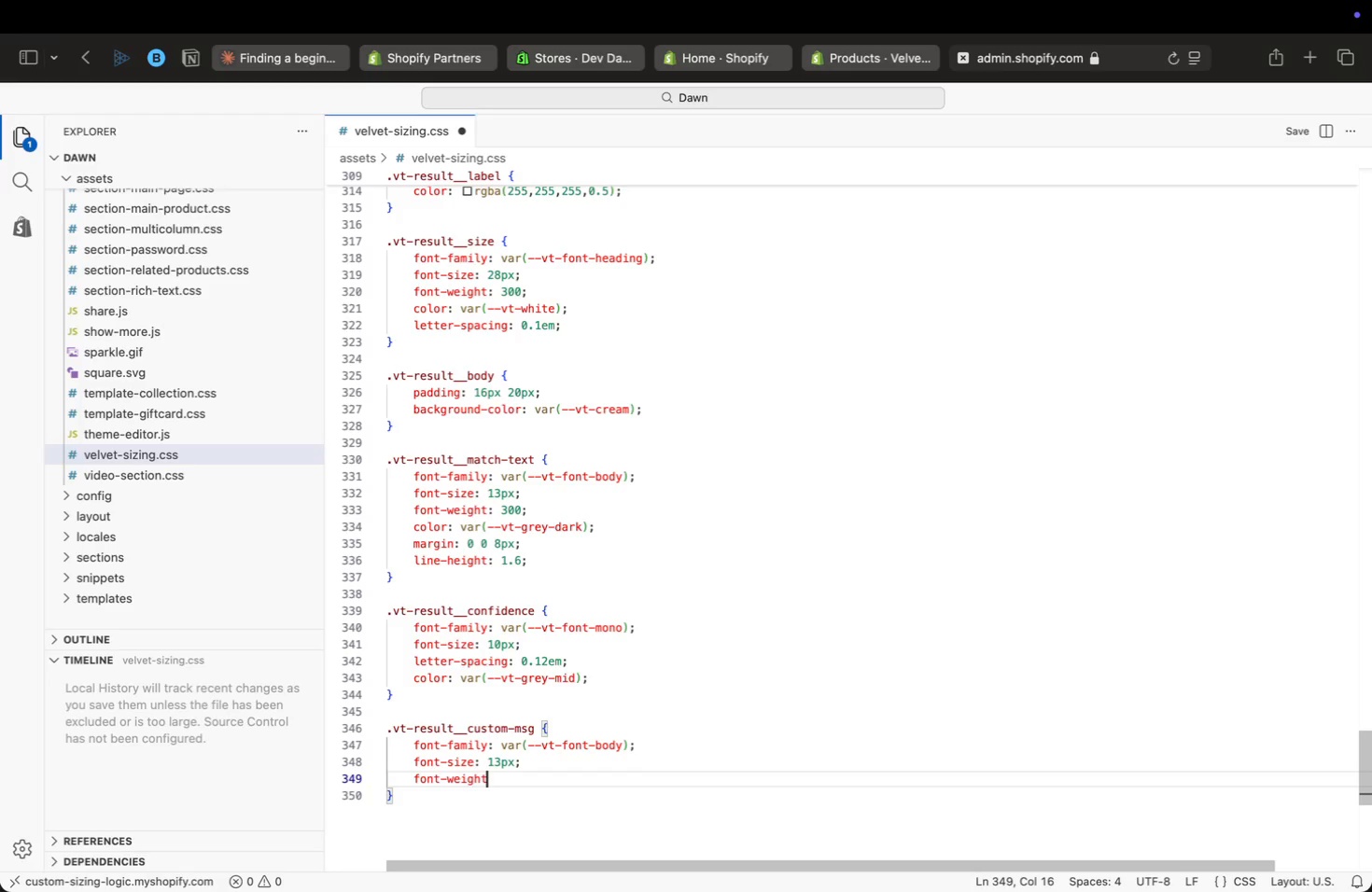 
key(Enter)
 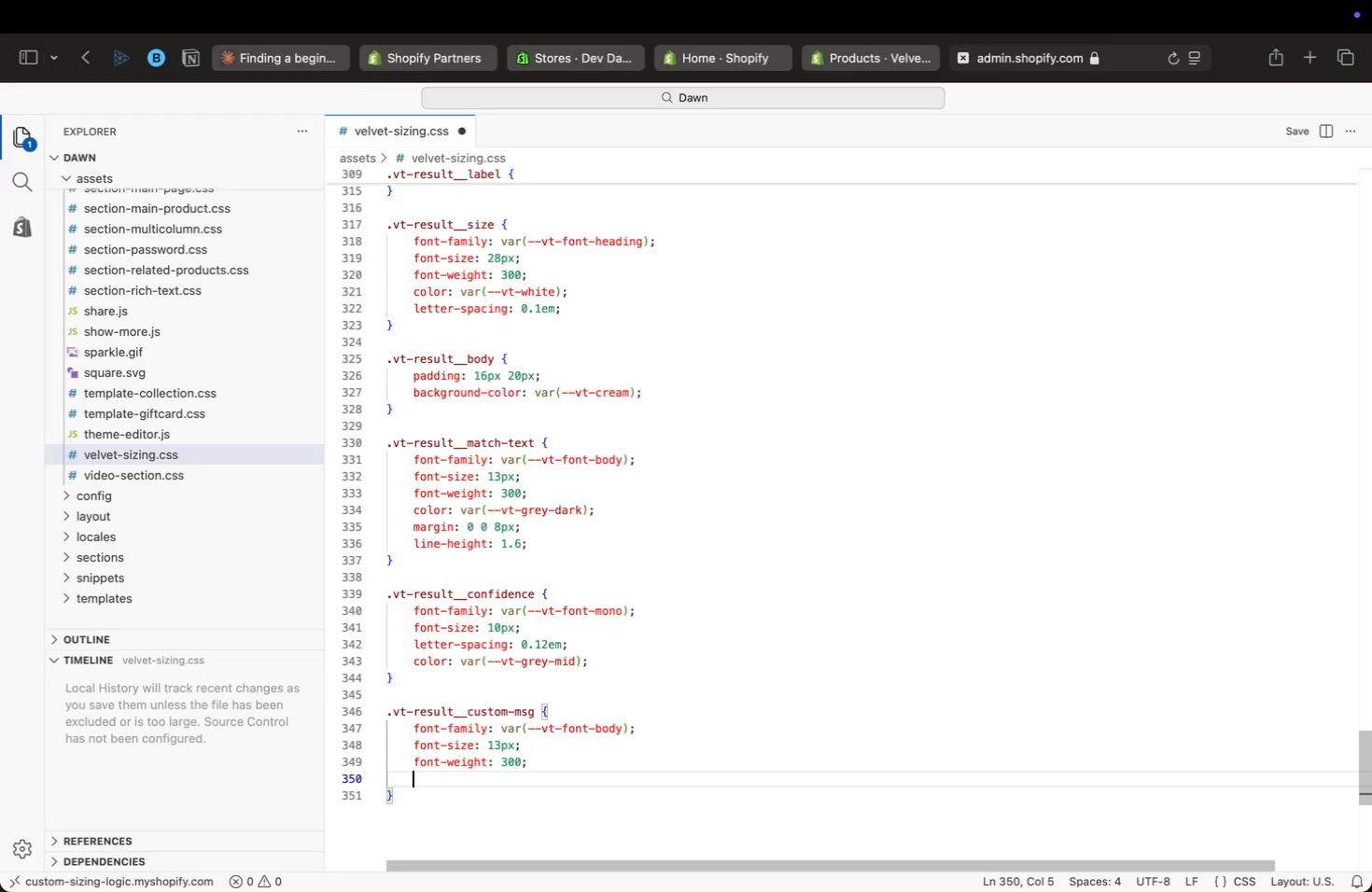 
type(color: var(dark)
 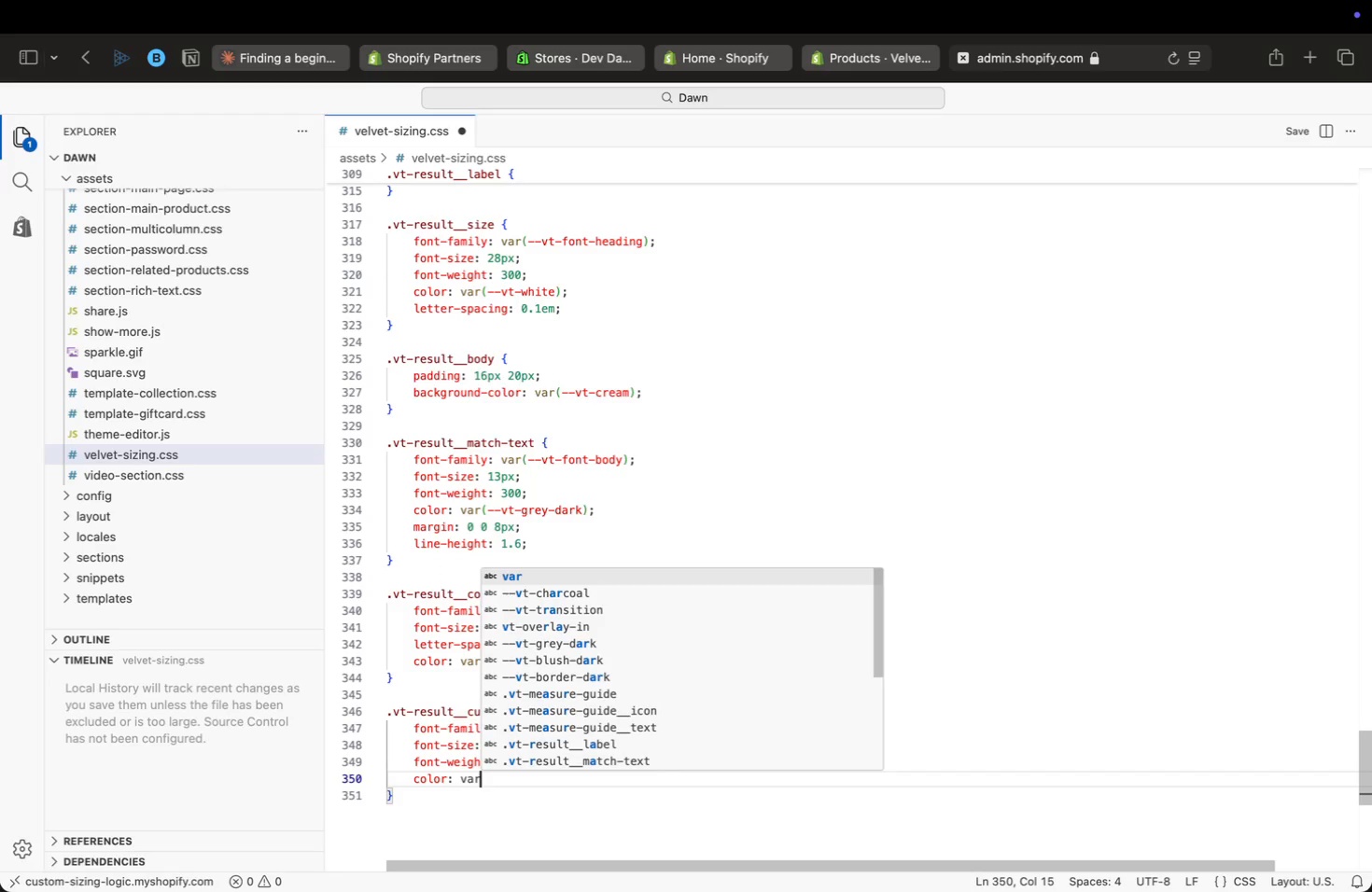 
key(Enter)
 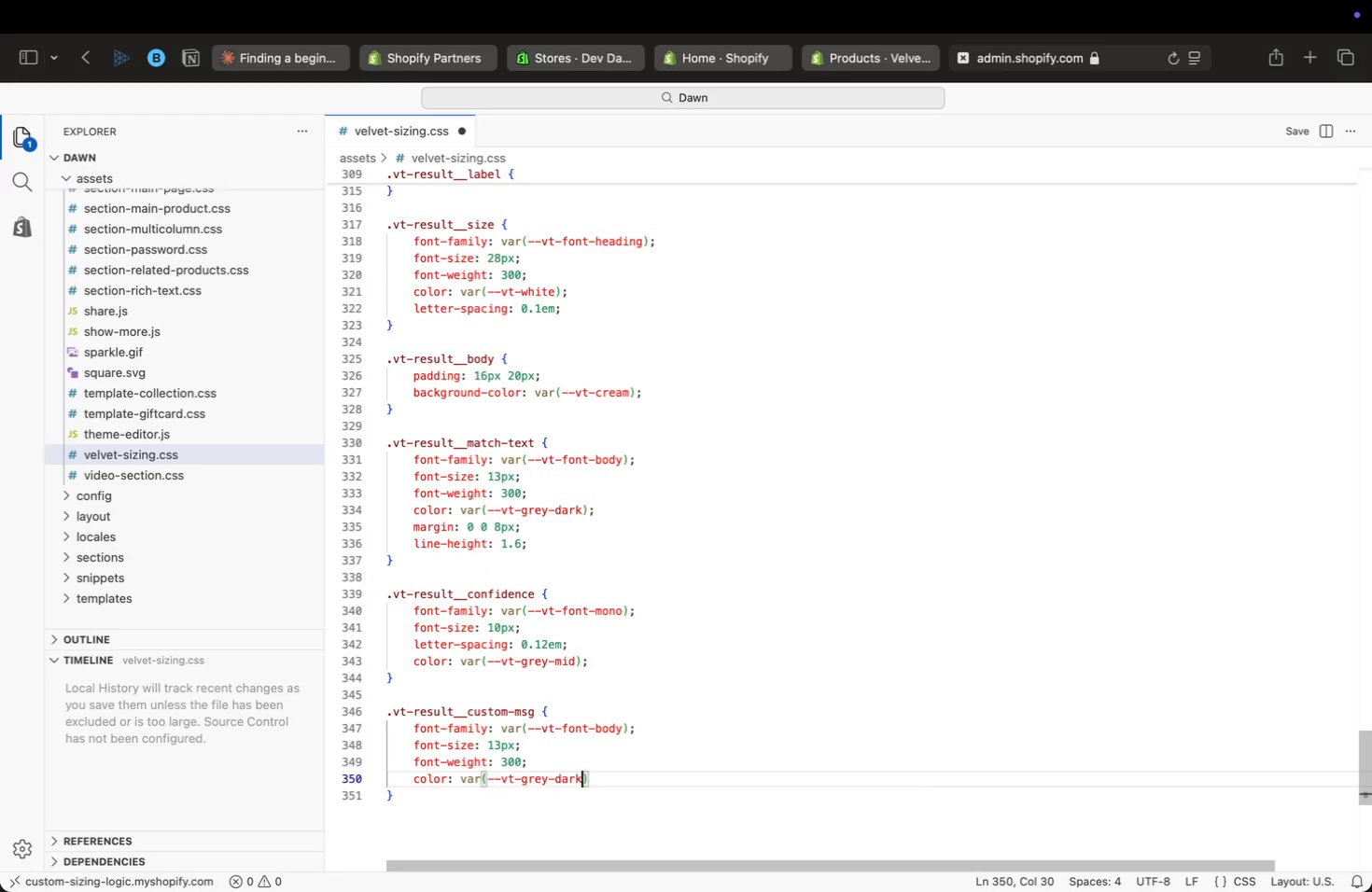 
key(ArrowRight)
 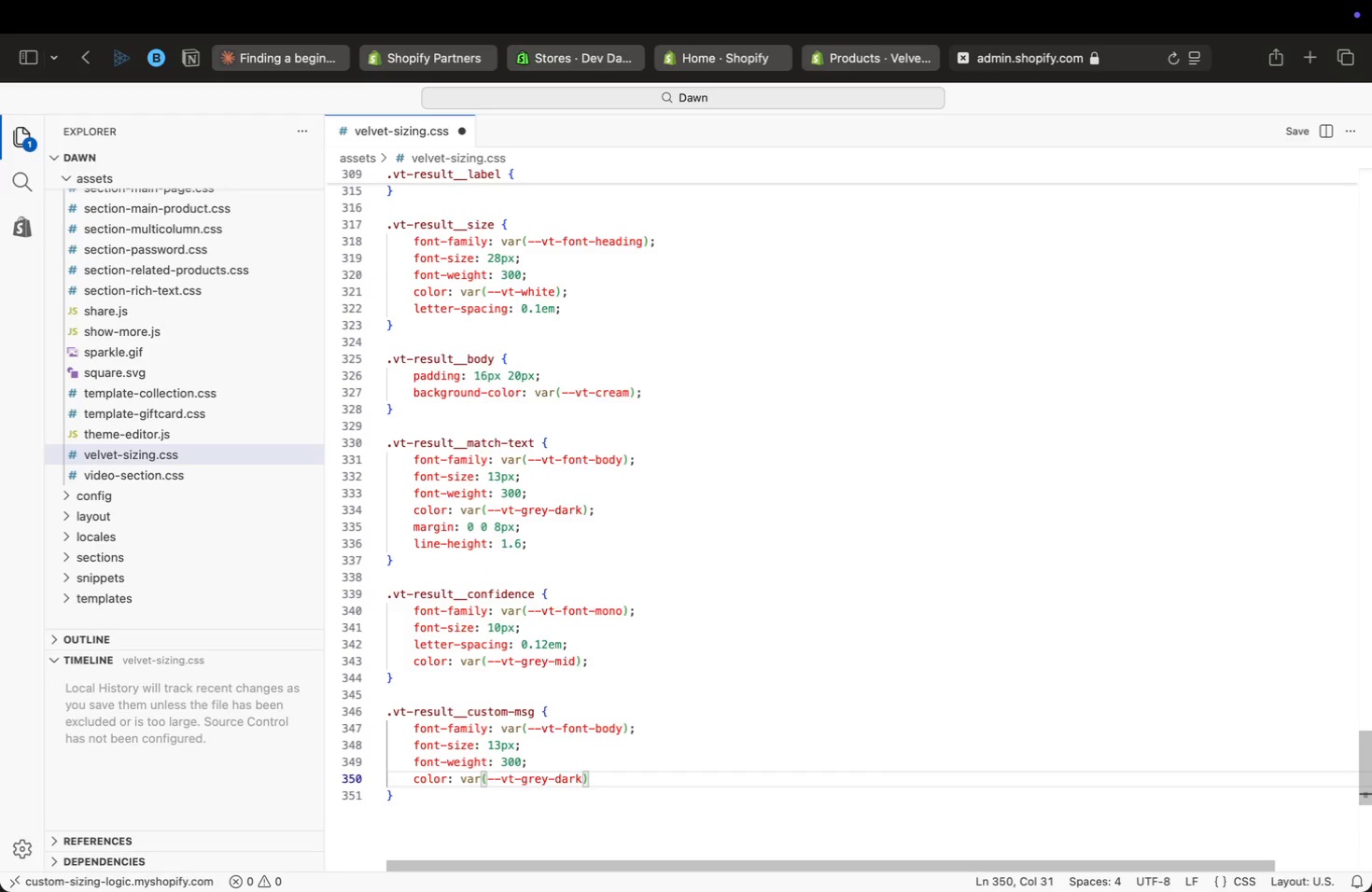 
key(Semicolon)
 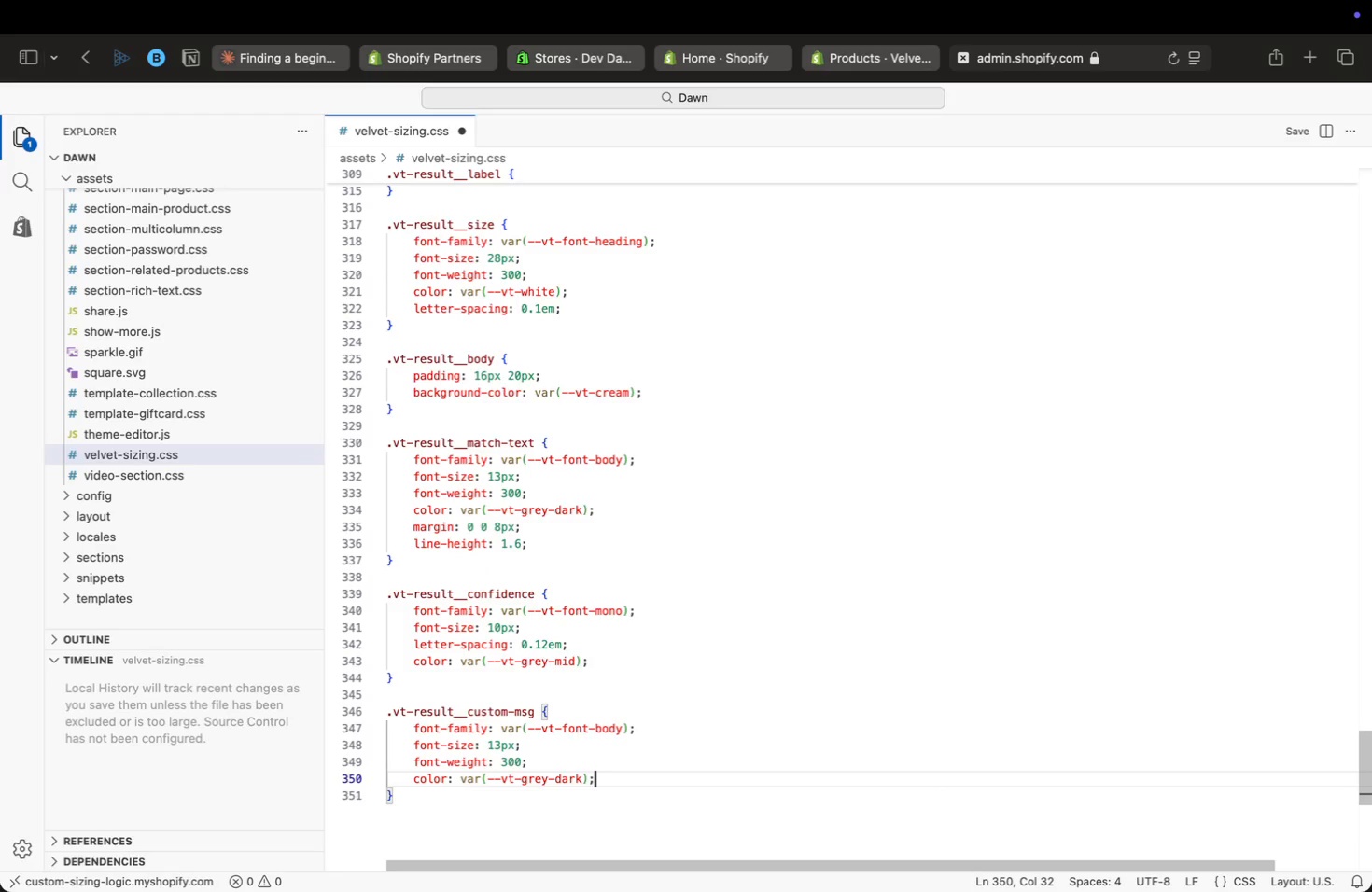 
key(Enter)
 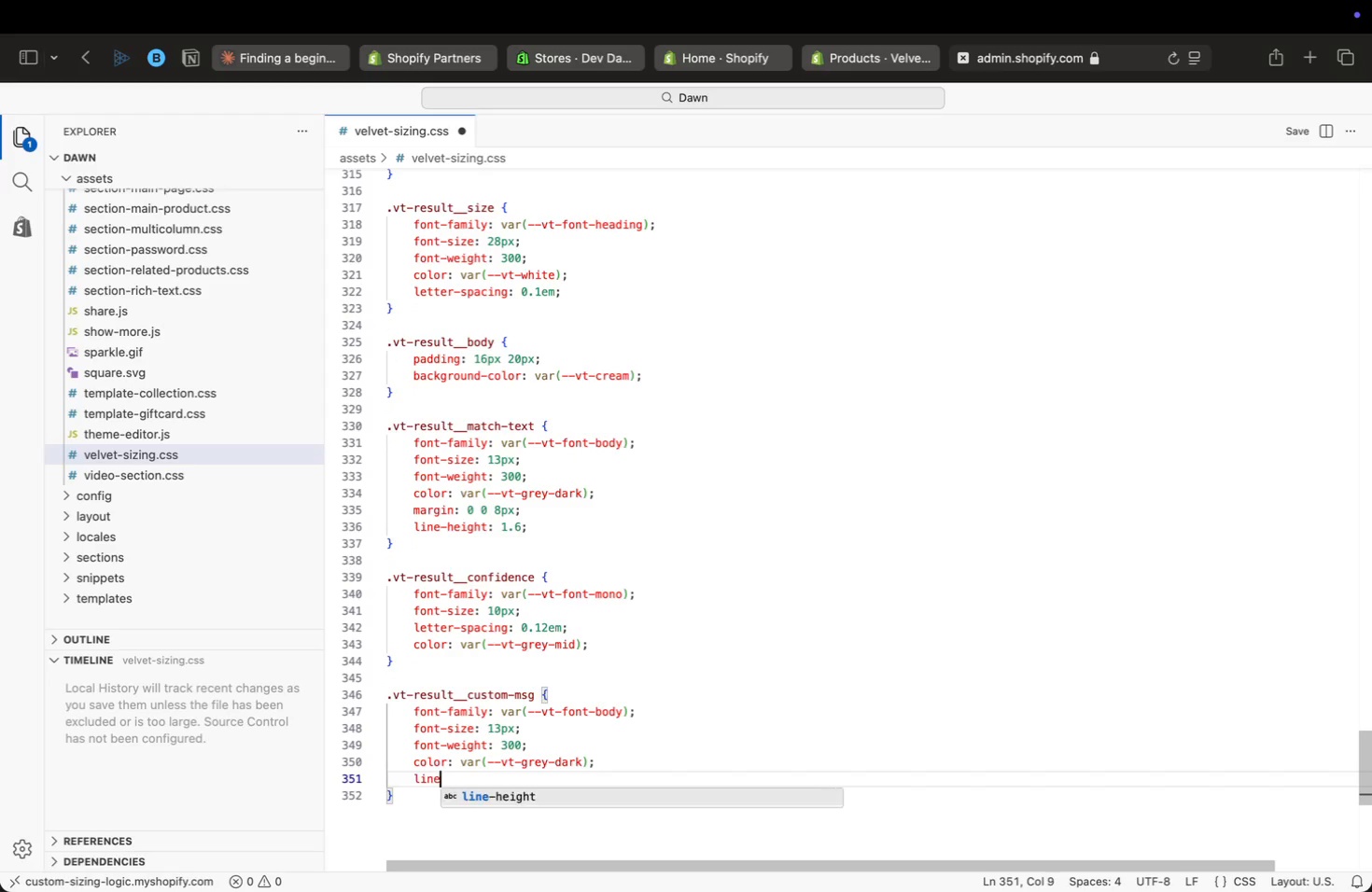 
type(line)
 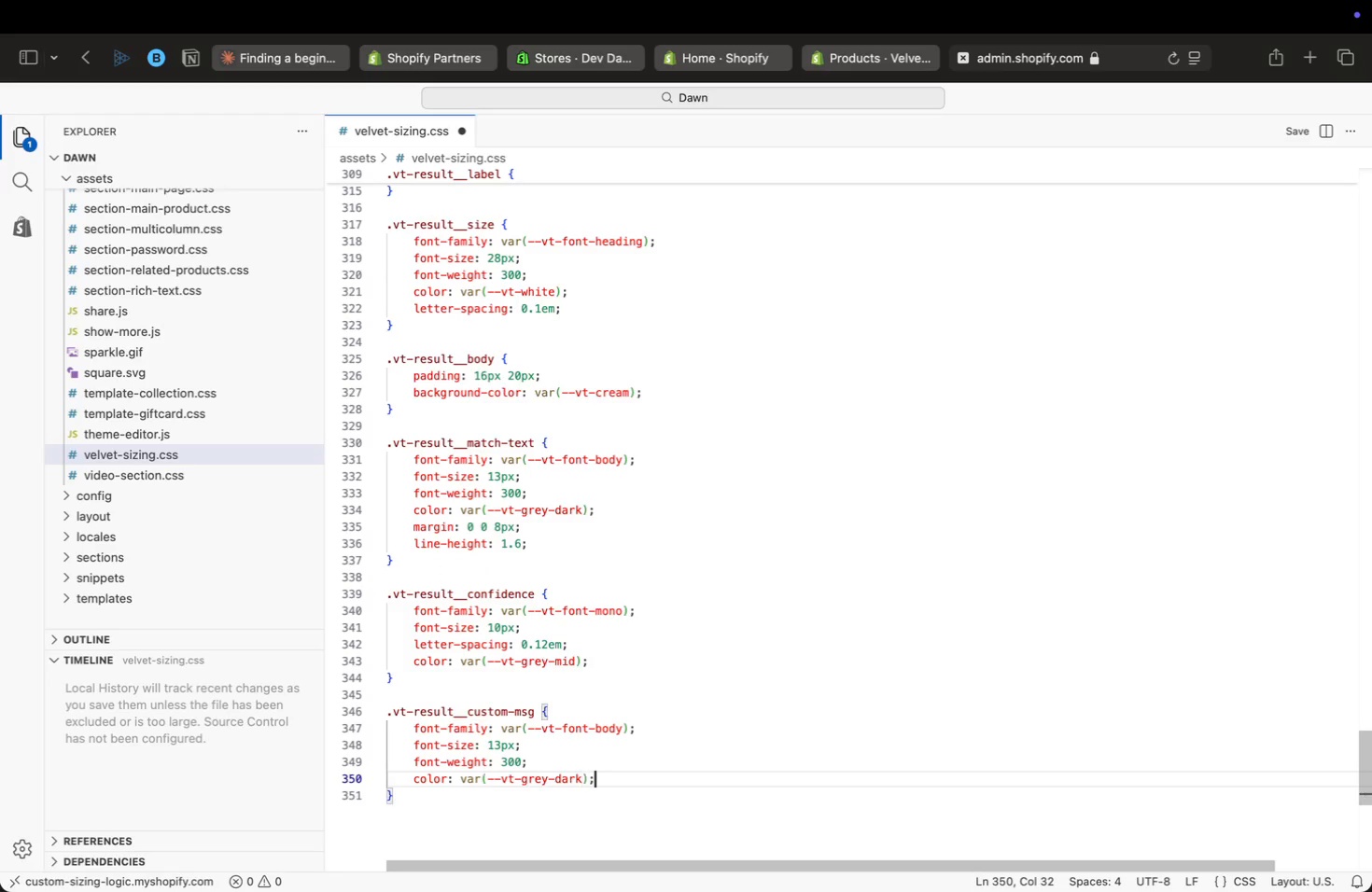 
key(Enter)
 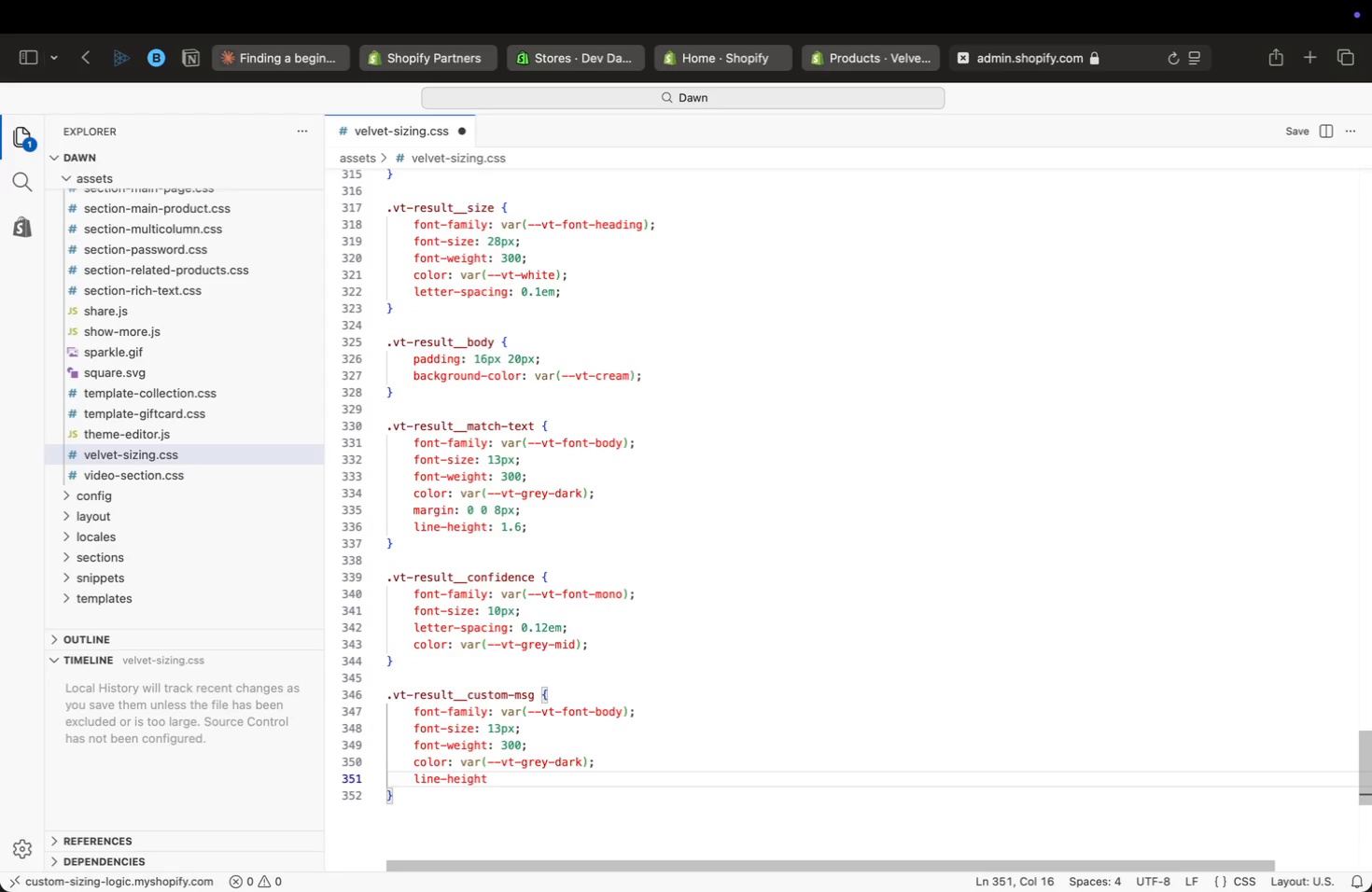 
key(Shift+Semicolon)
 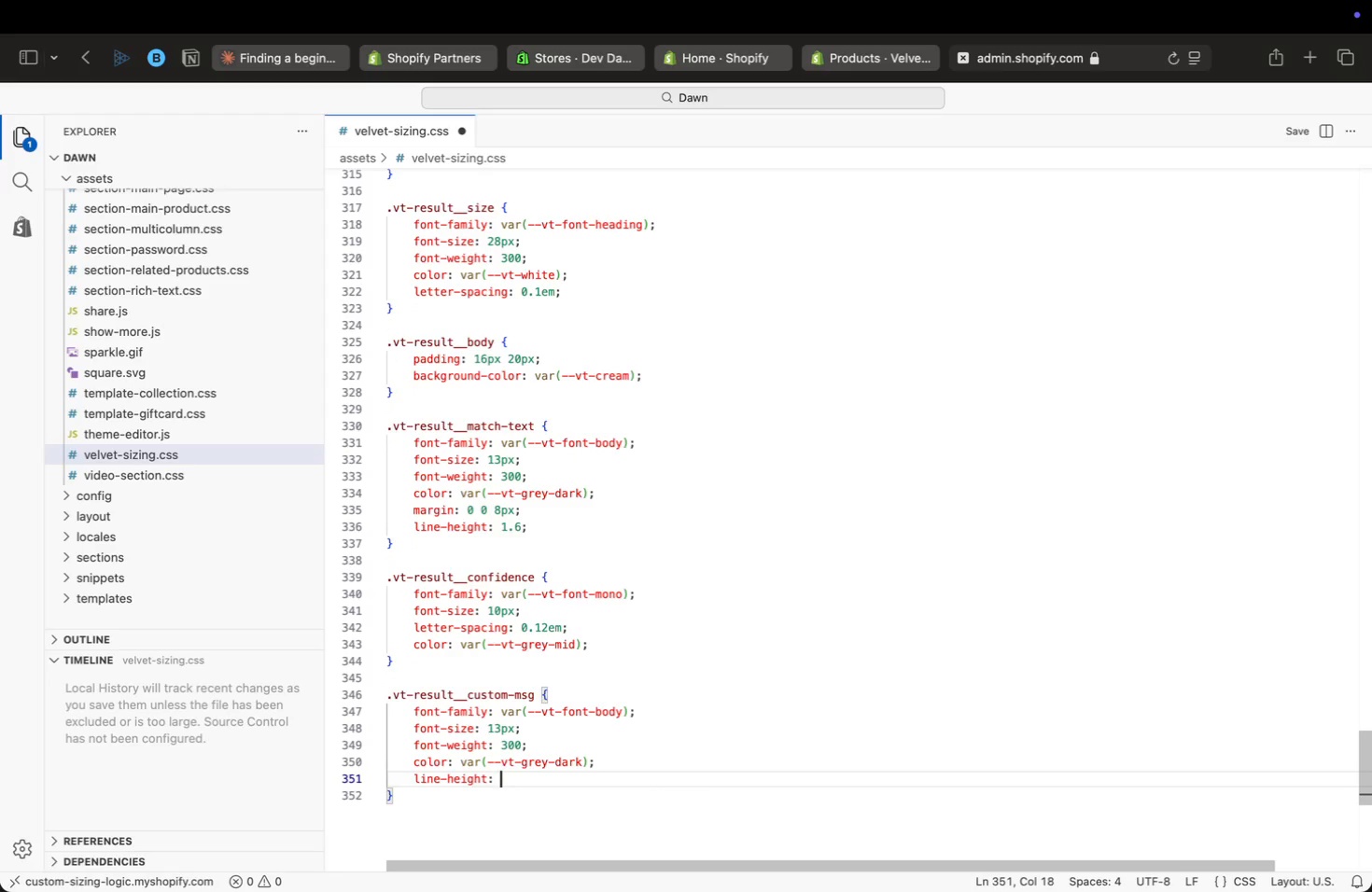 
key(Space)
 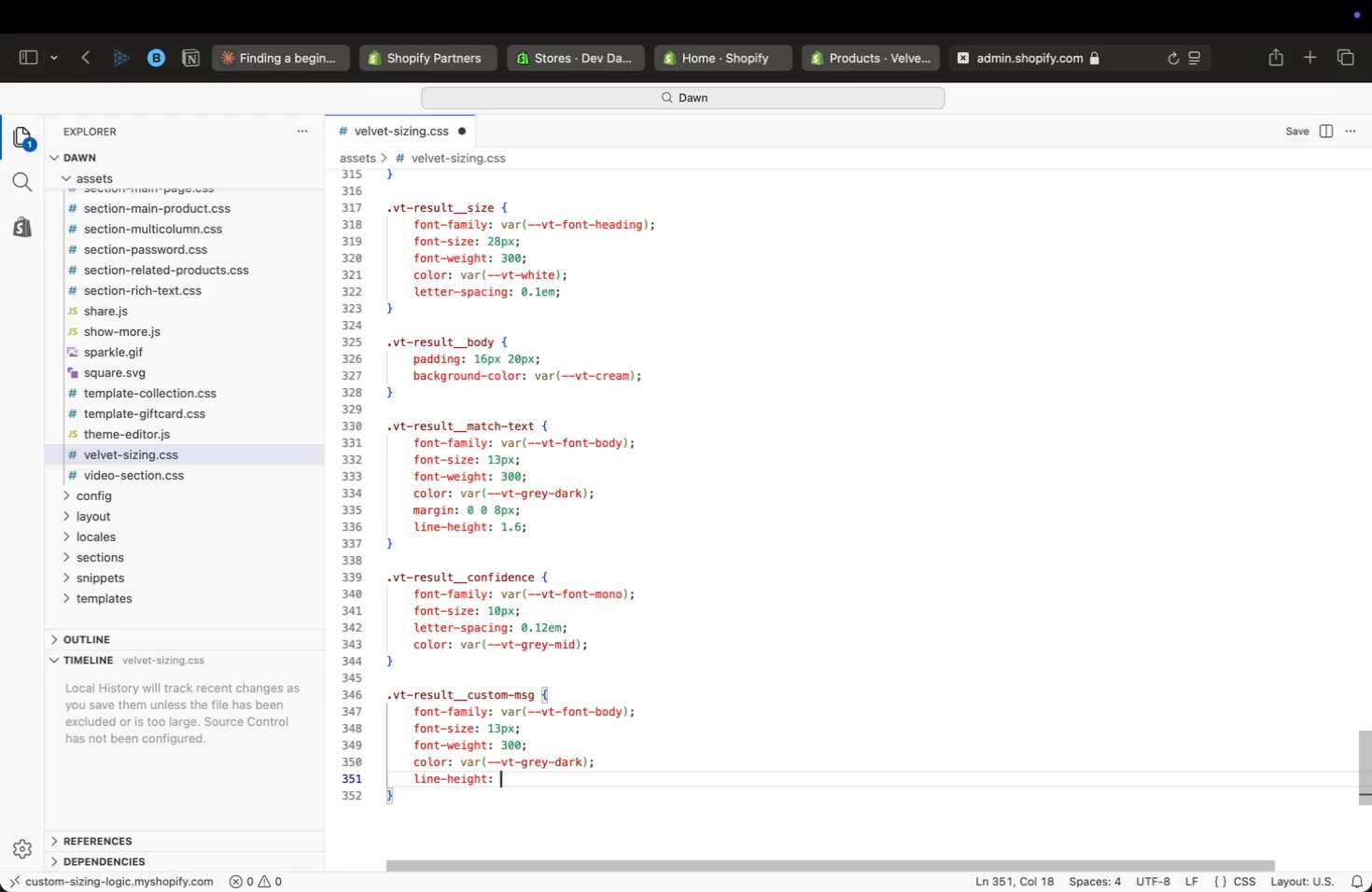 
key(1)
 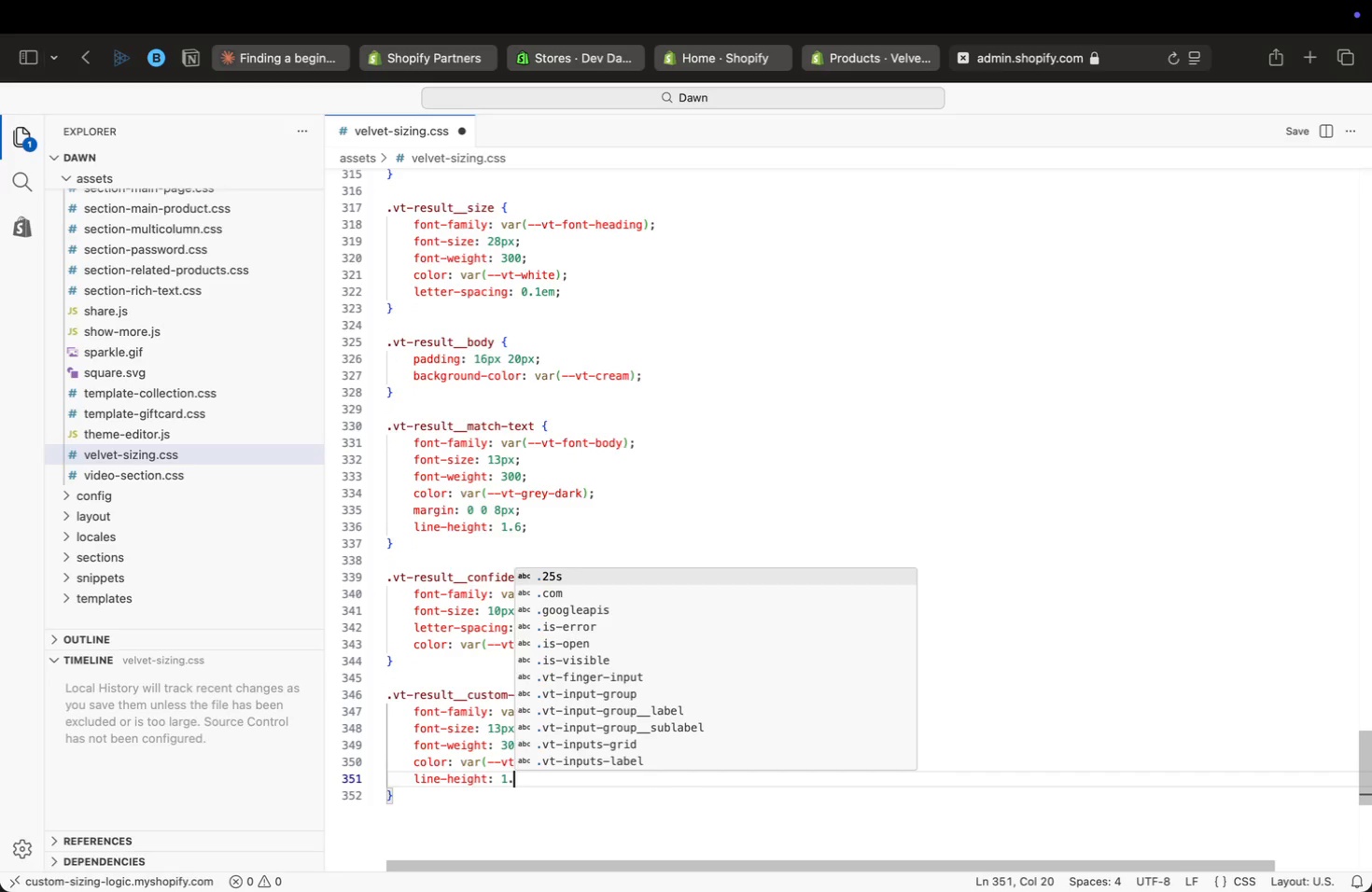 
key(Period)
 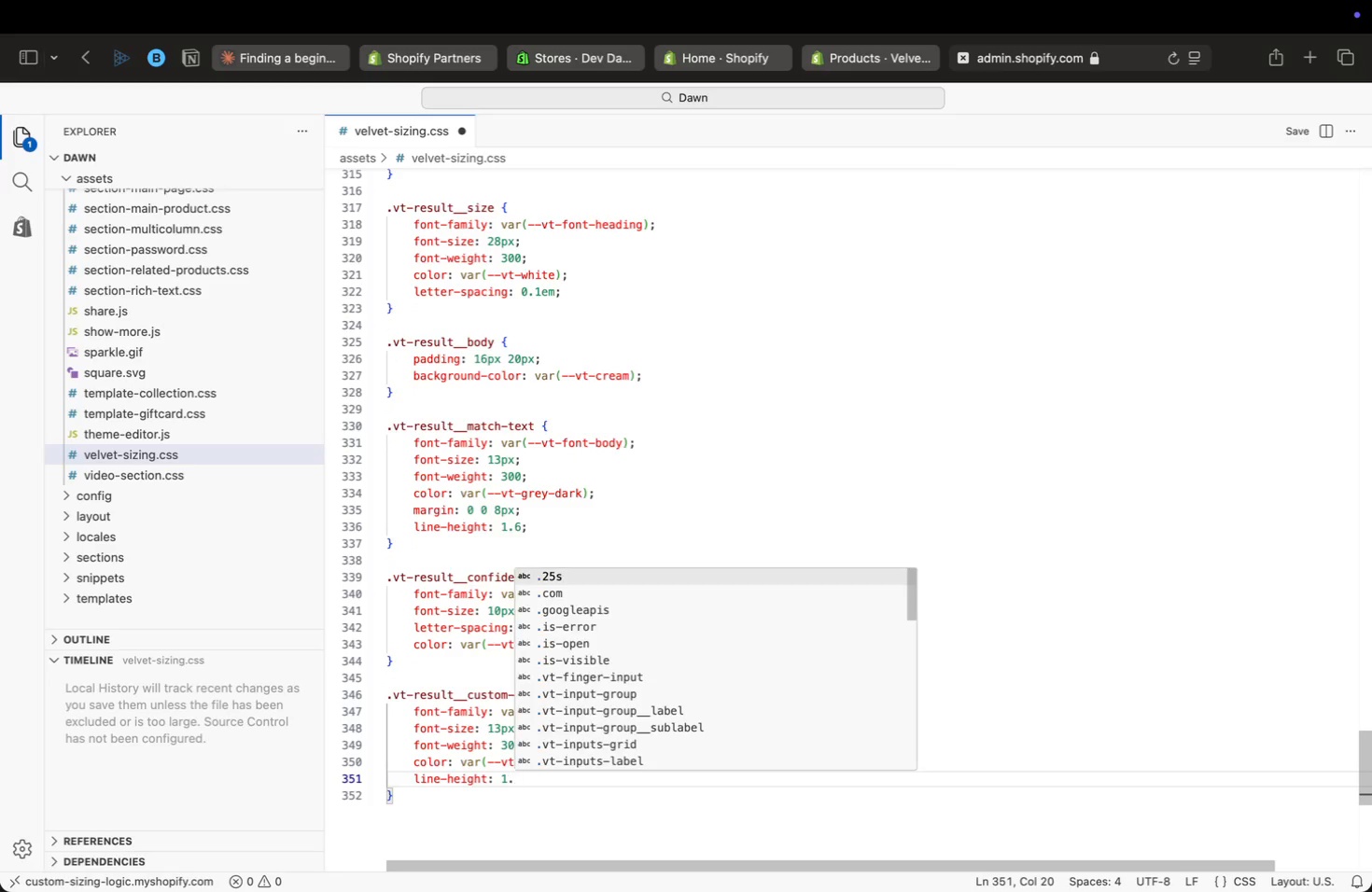 
key(7)
 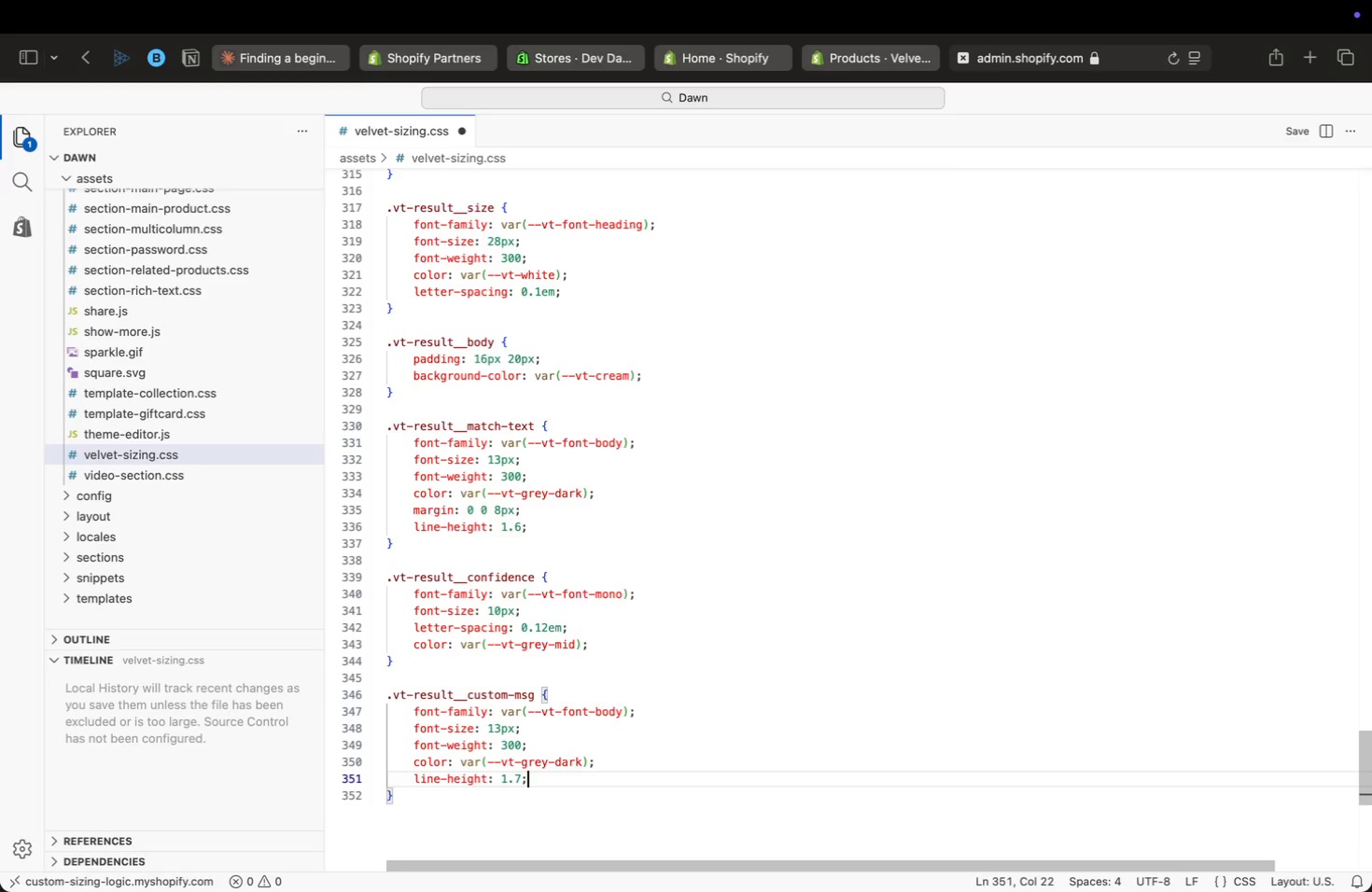 
key(Semicolon)
 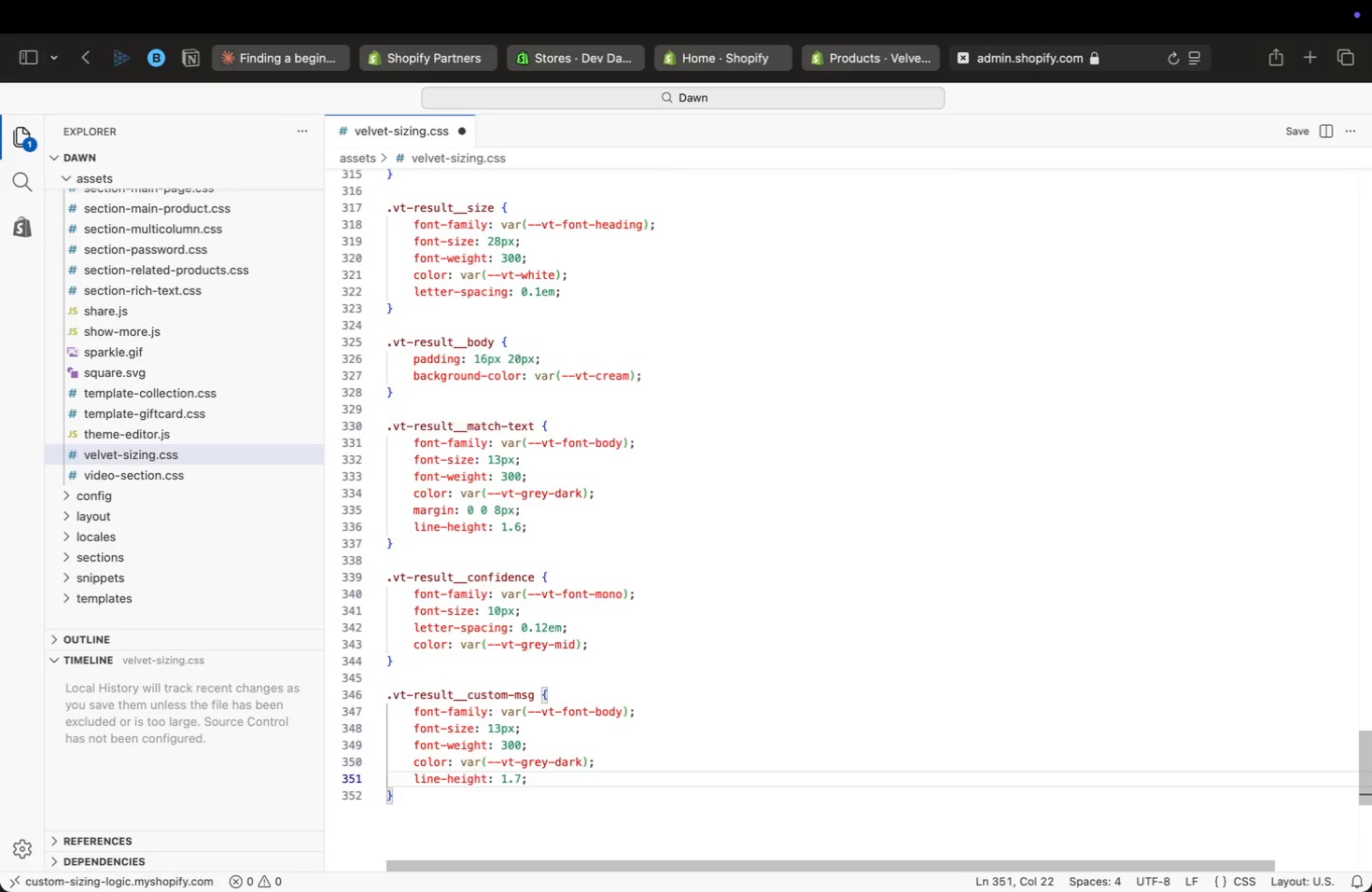 
key(Enter)
 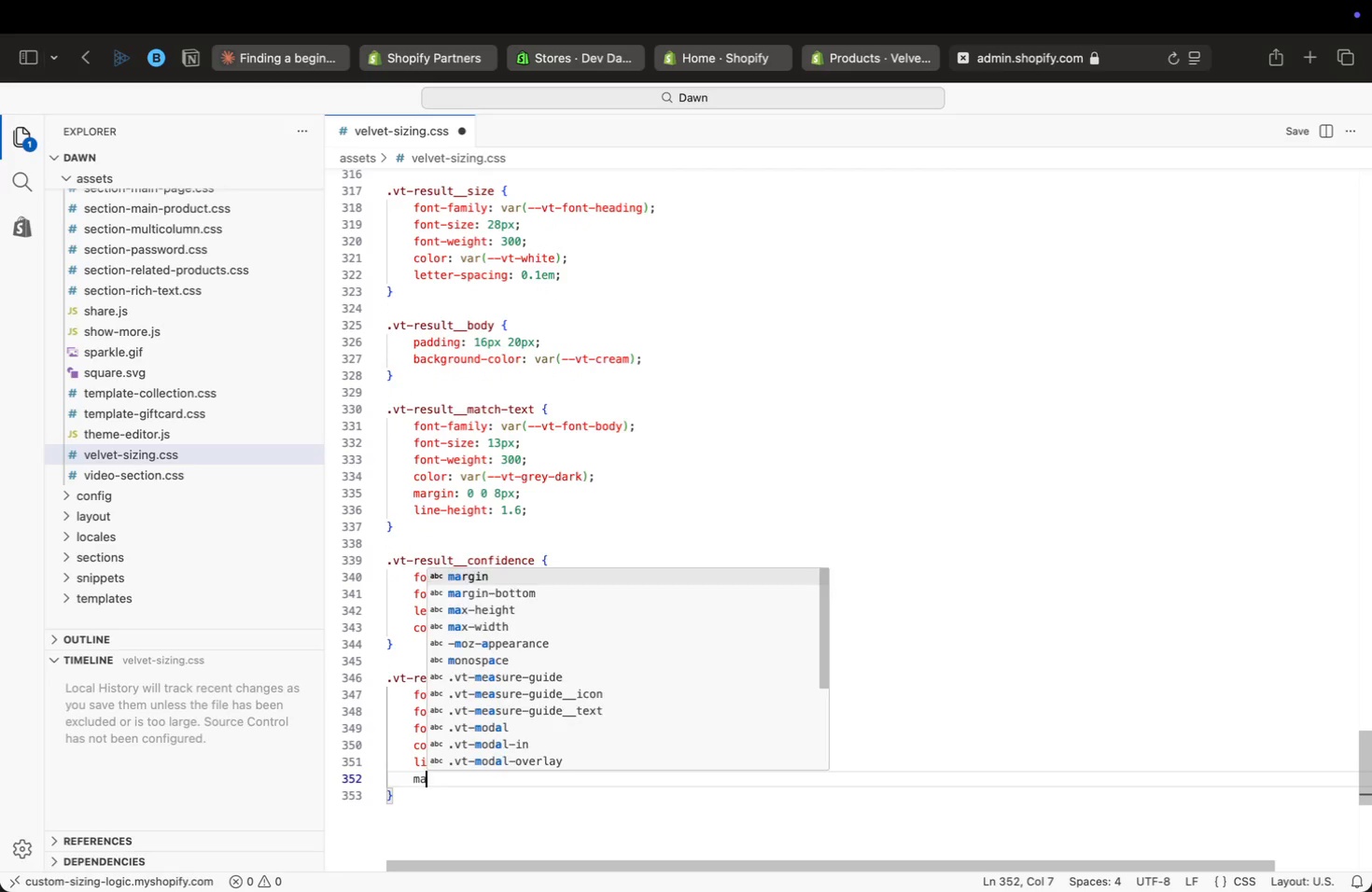 
type(mar)
 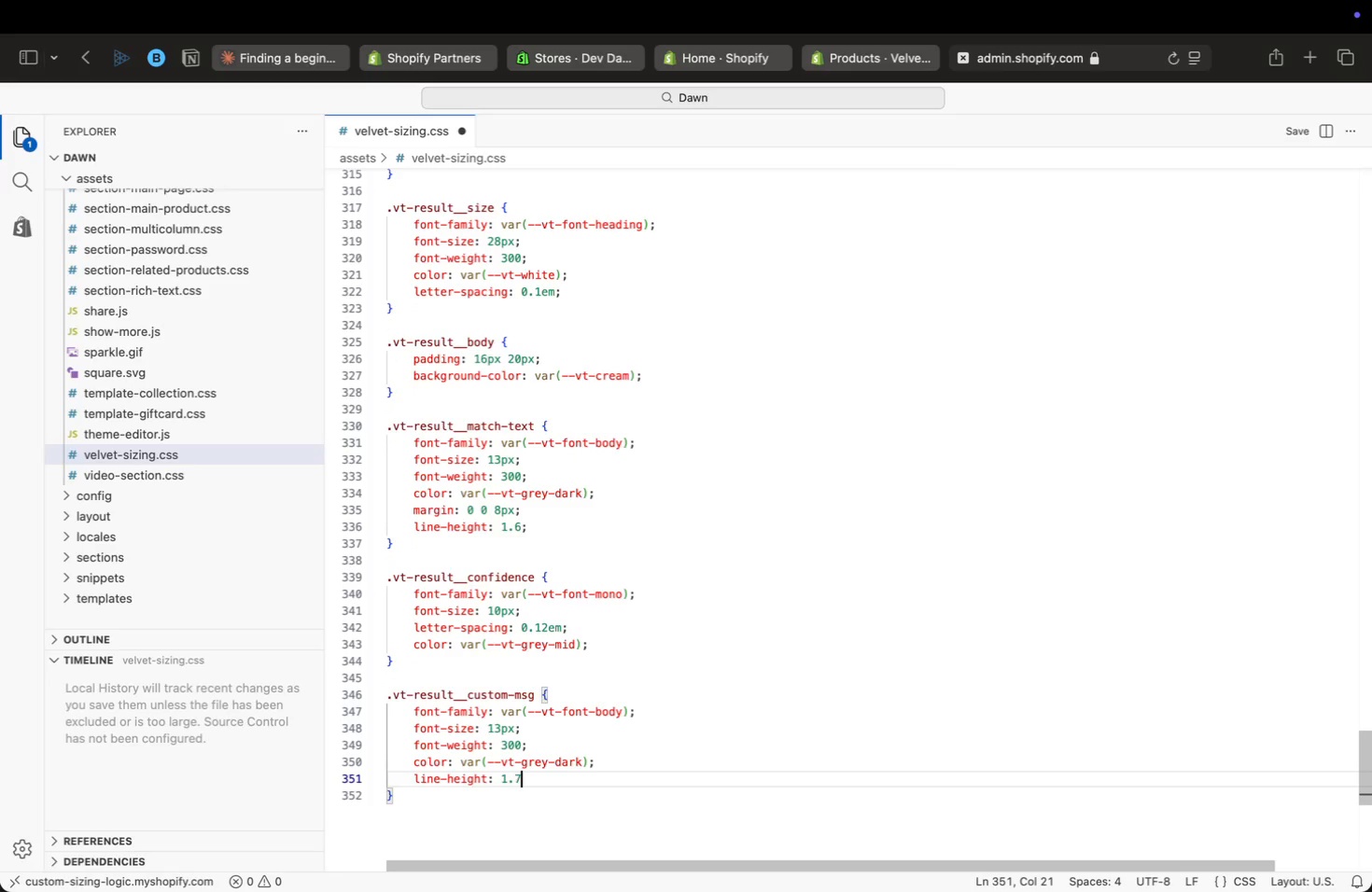 
key(Enter)
 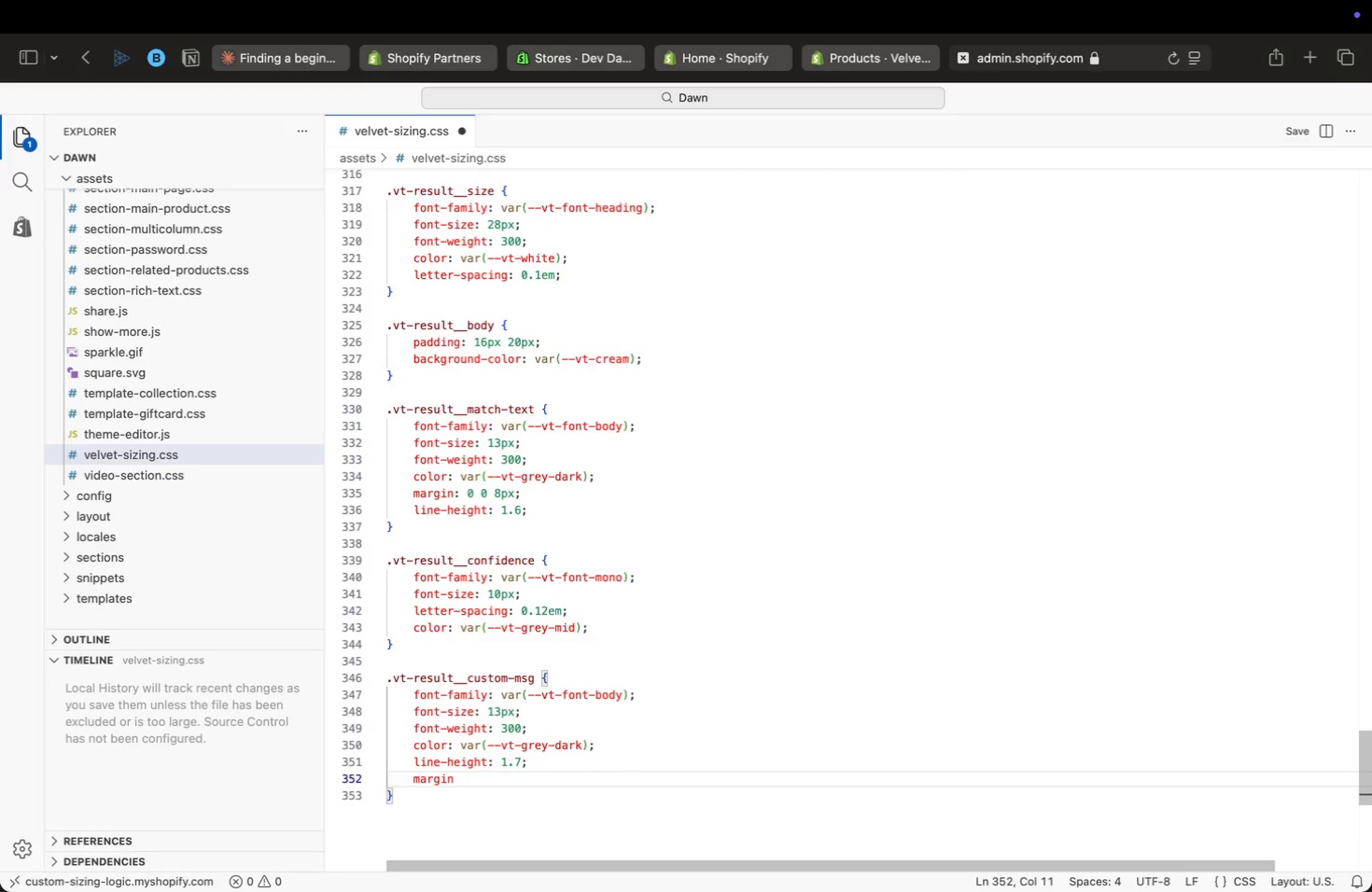 
key(Shift+Semicolon)
 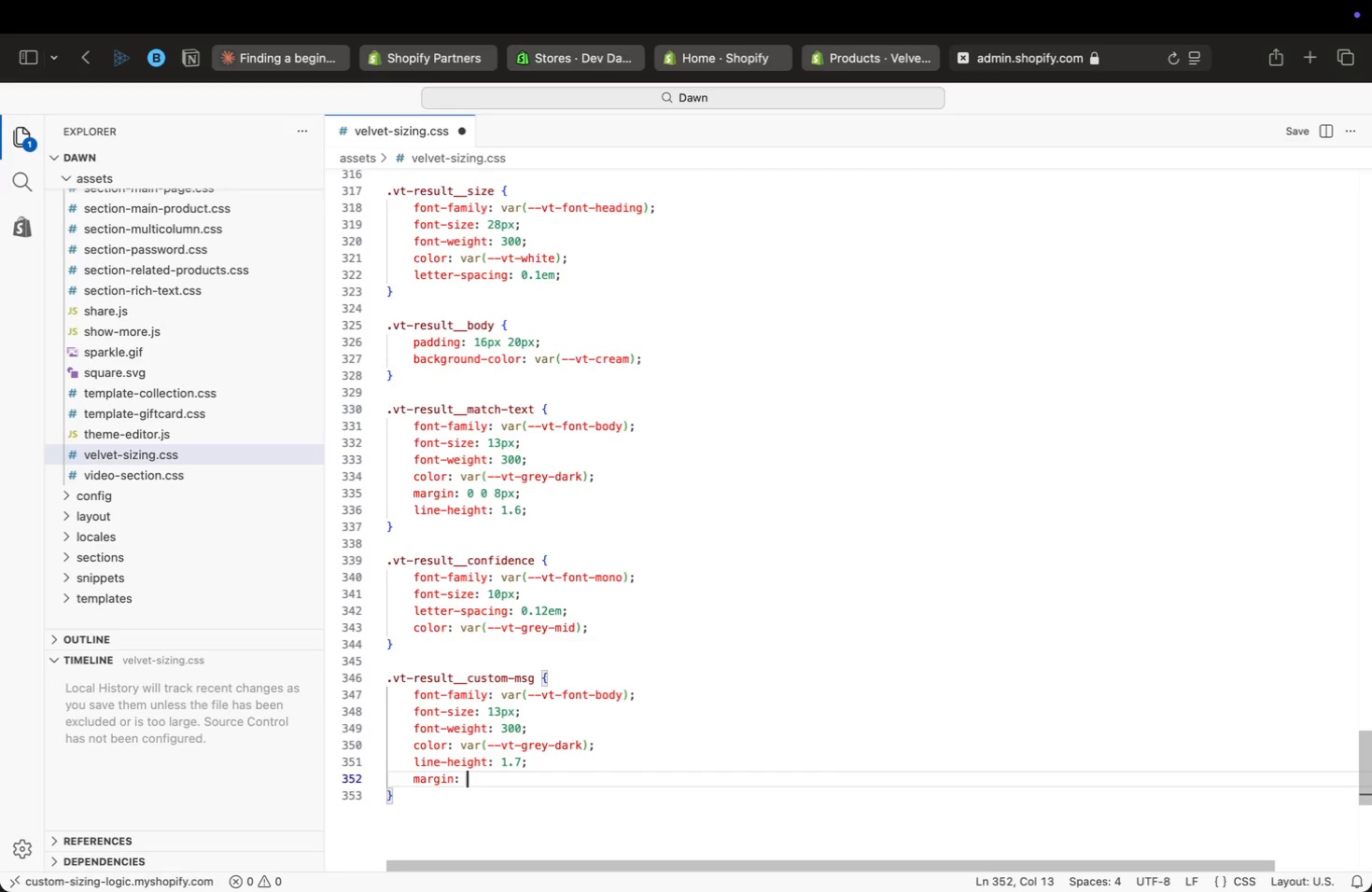 
key(Space)
 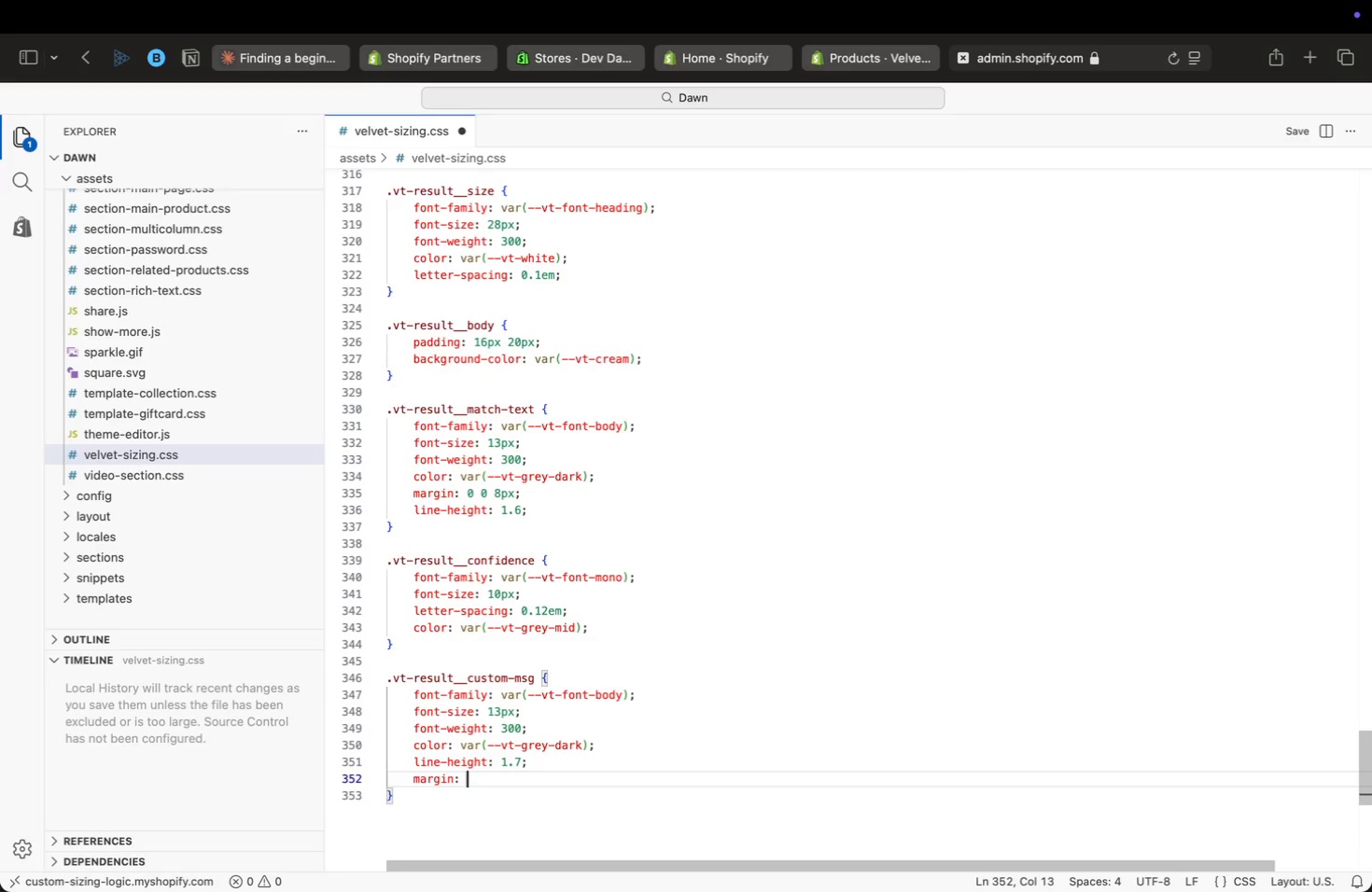 
key(0)
 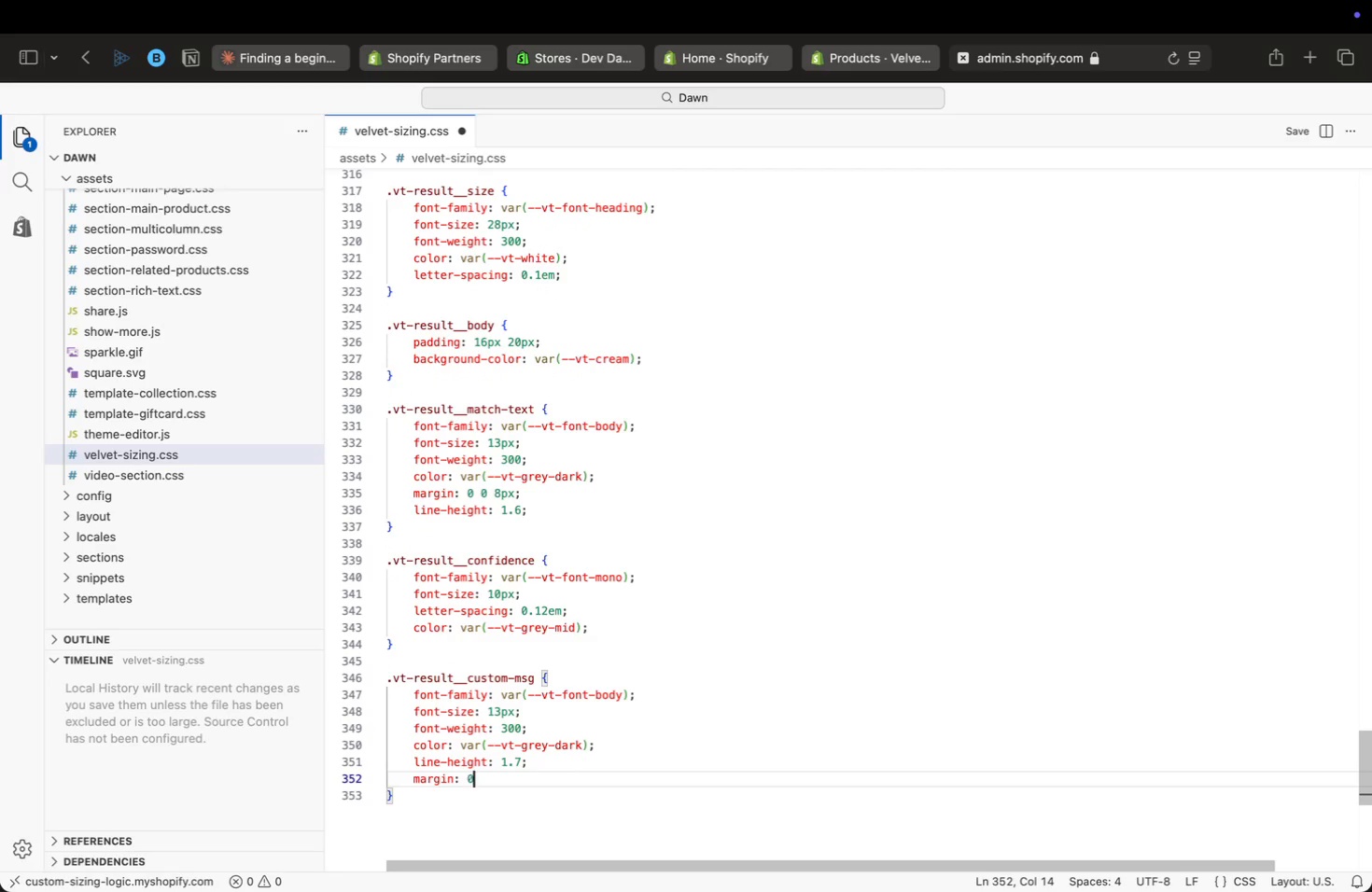 
key(Semicolon)
 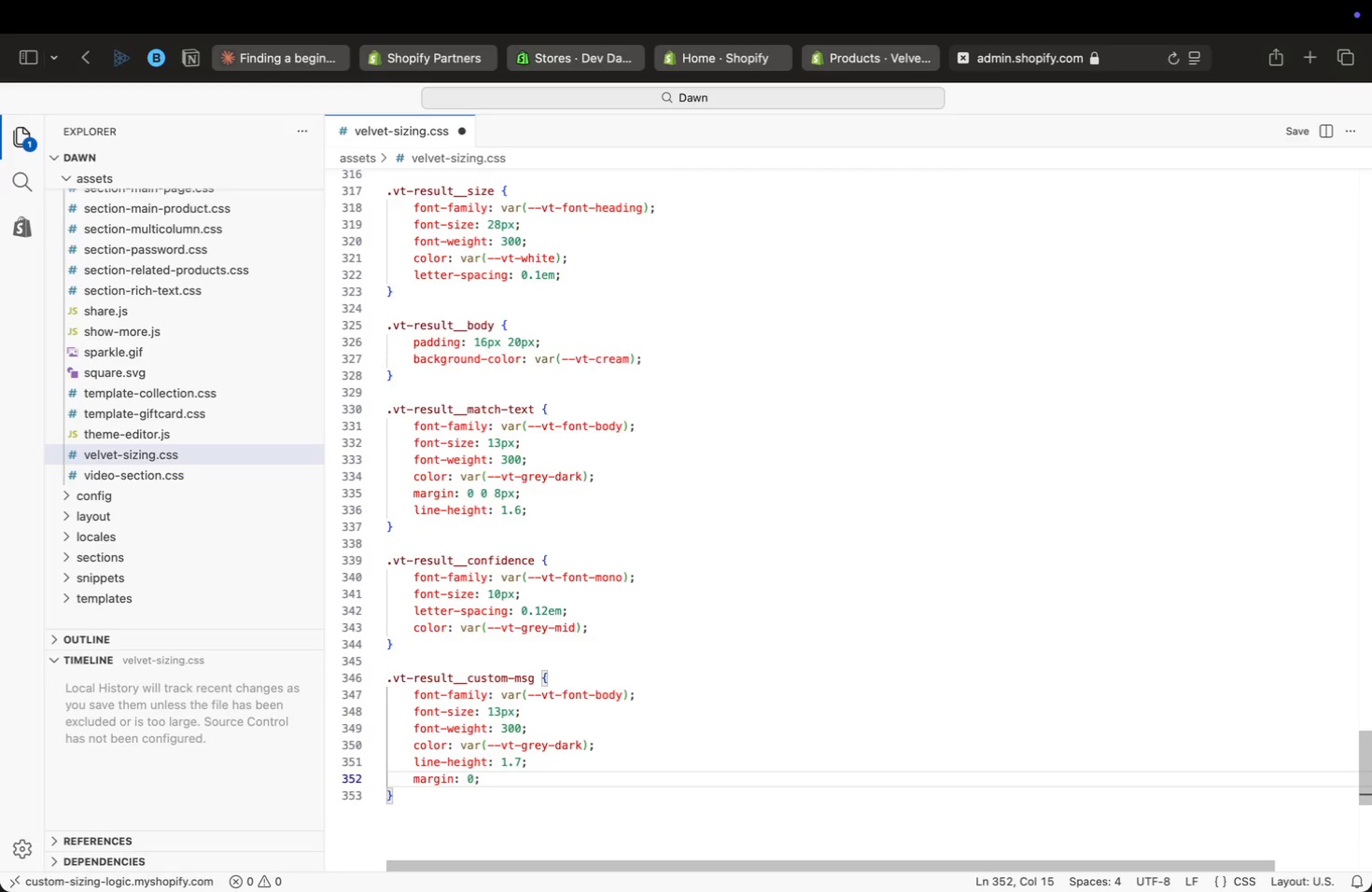 
key(ArrowDown)
 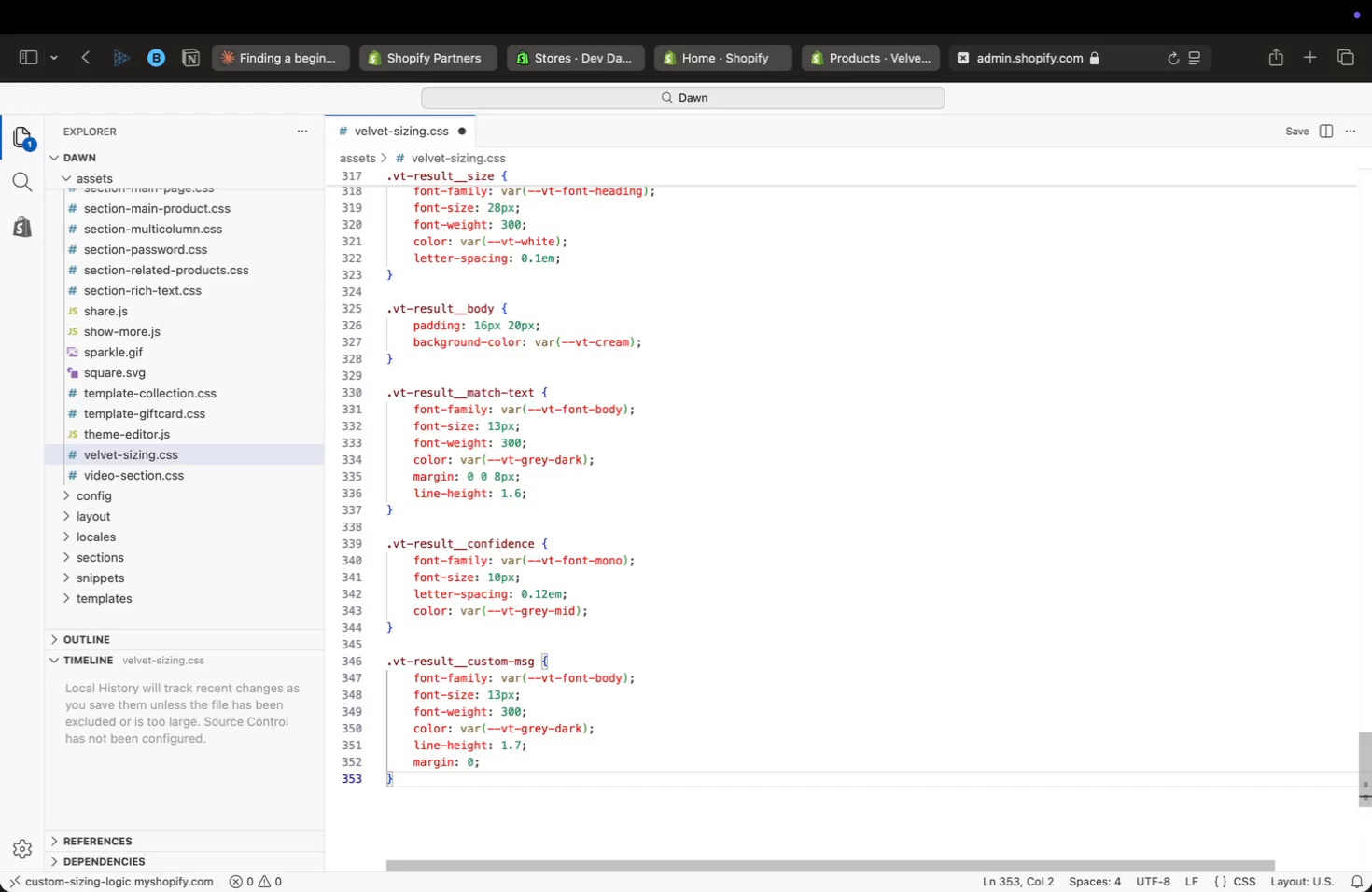 
key(Enter)
 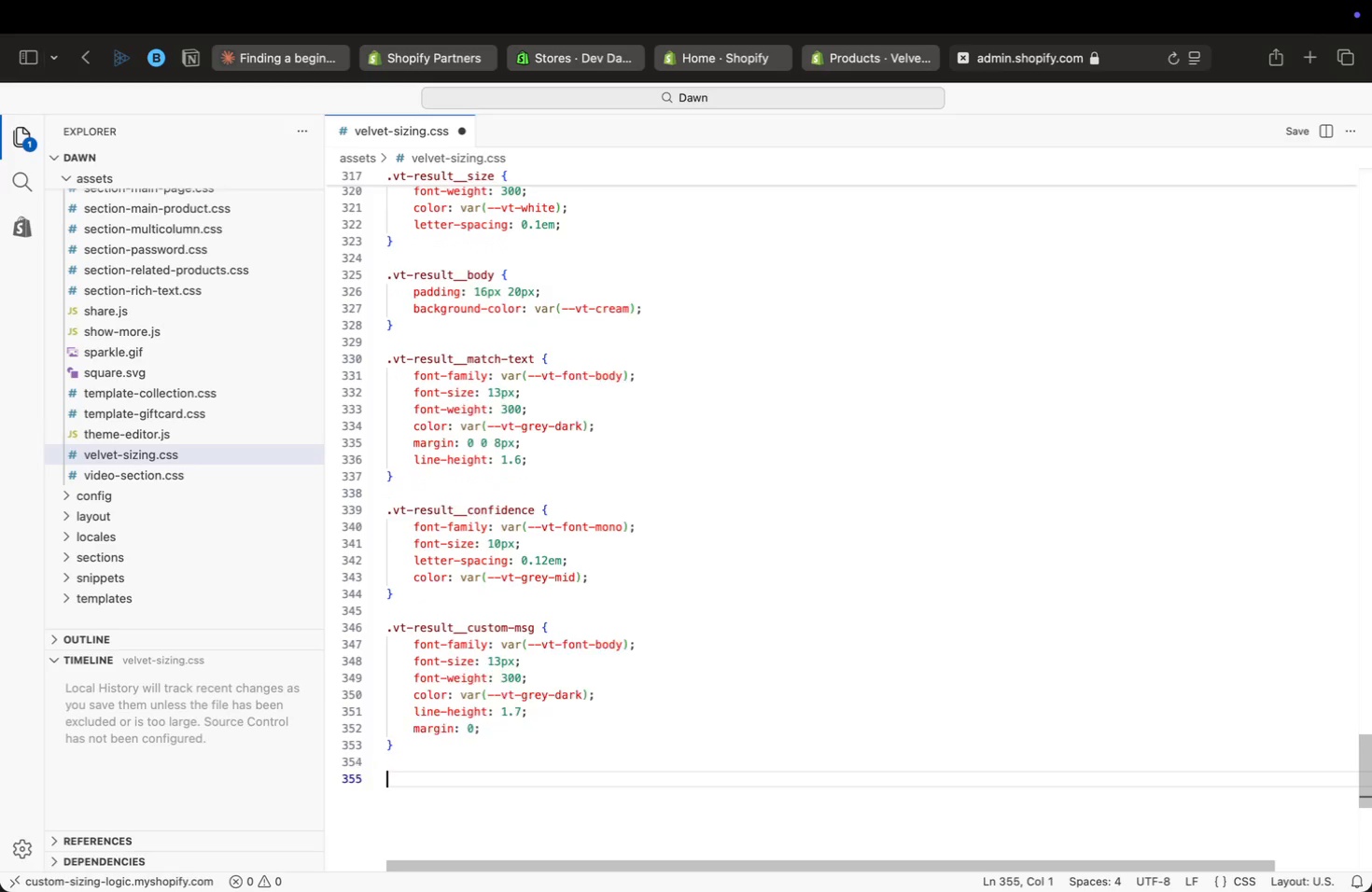 
key(Enter)
 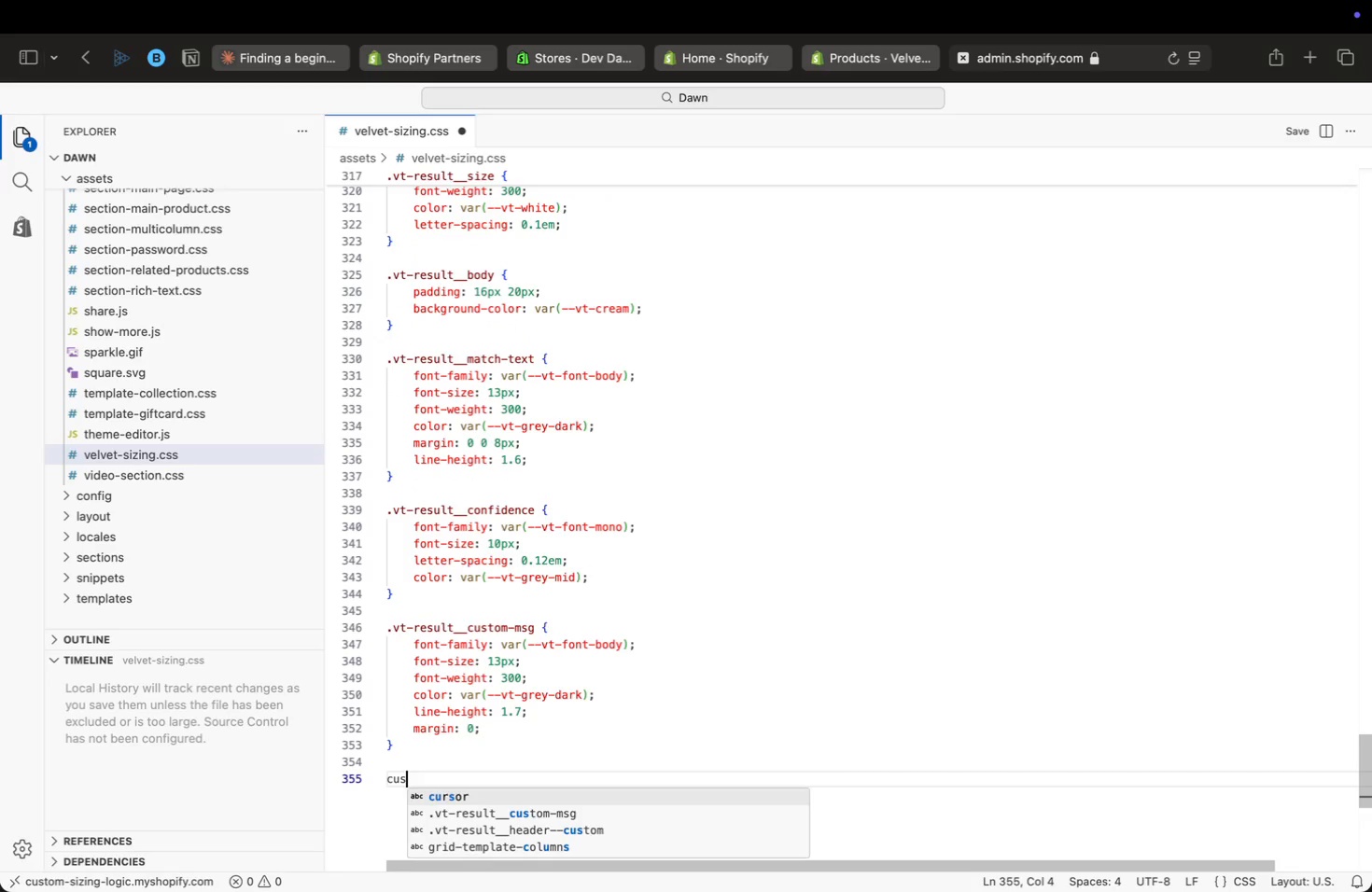 
type(cus)
 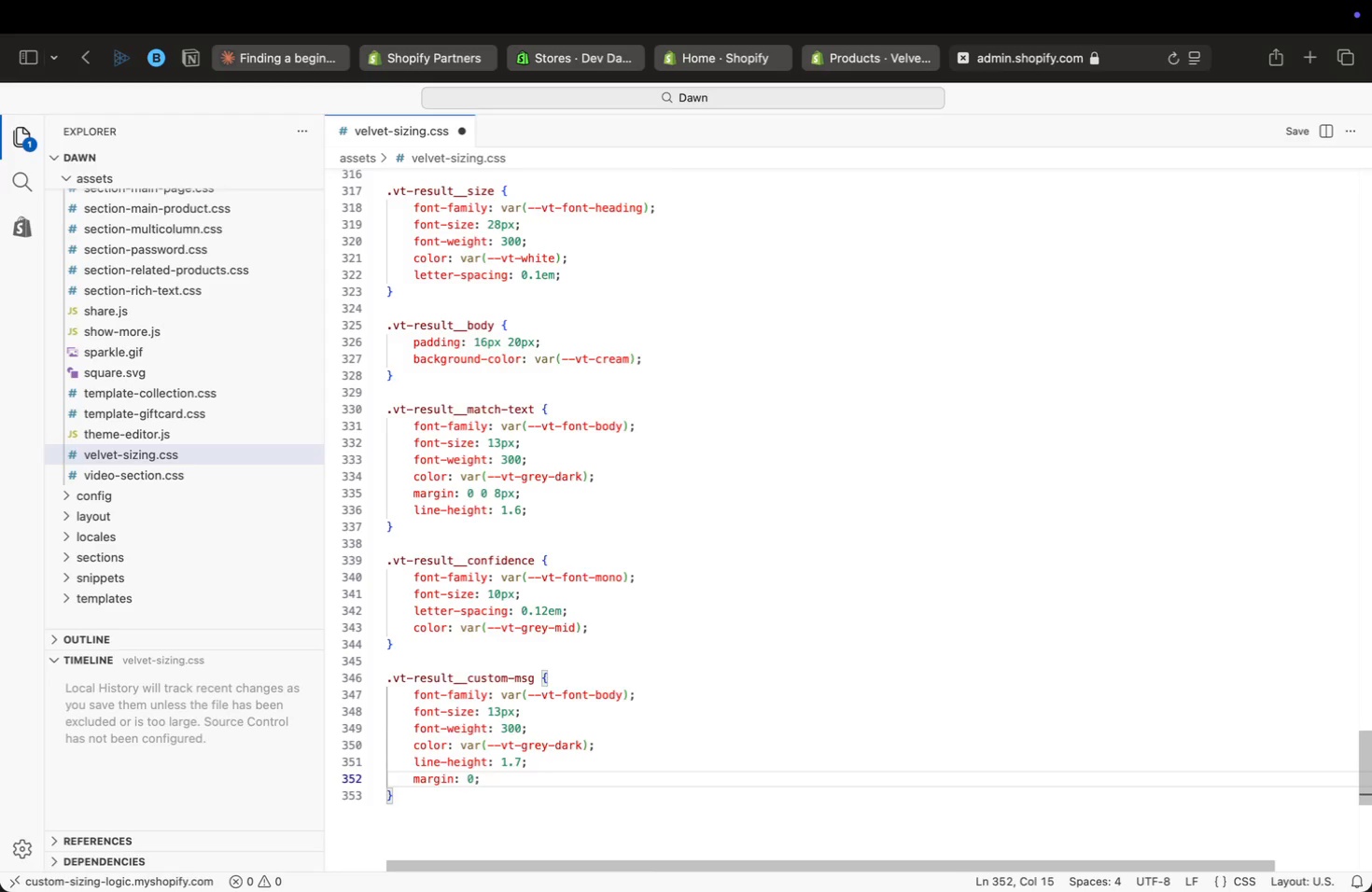 
key(ArrowDown)
 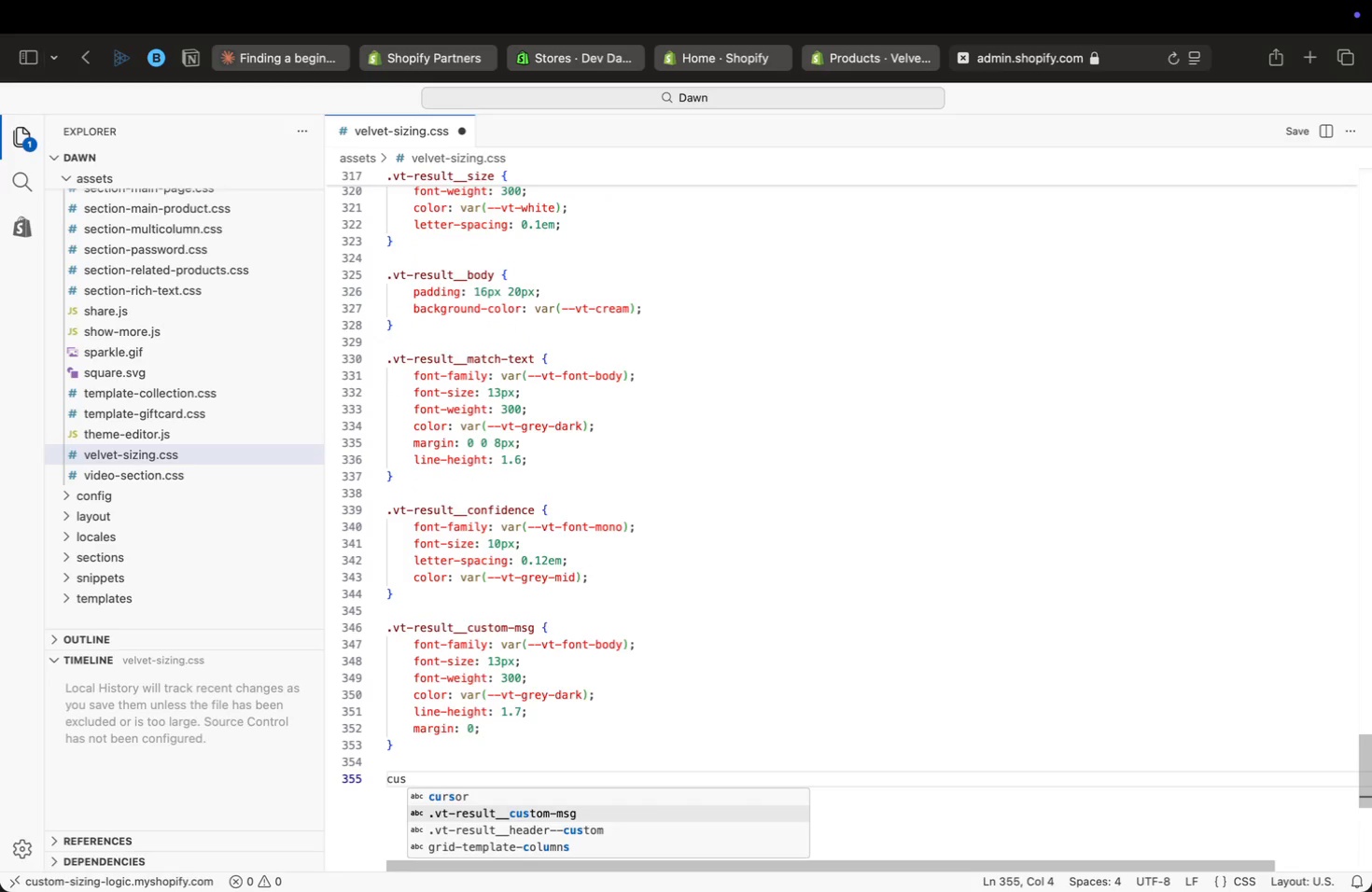 
key(Enter)
 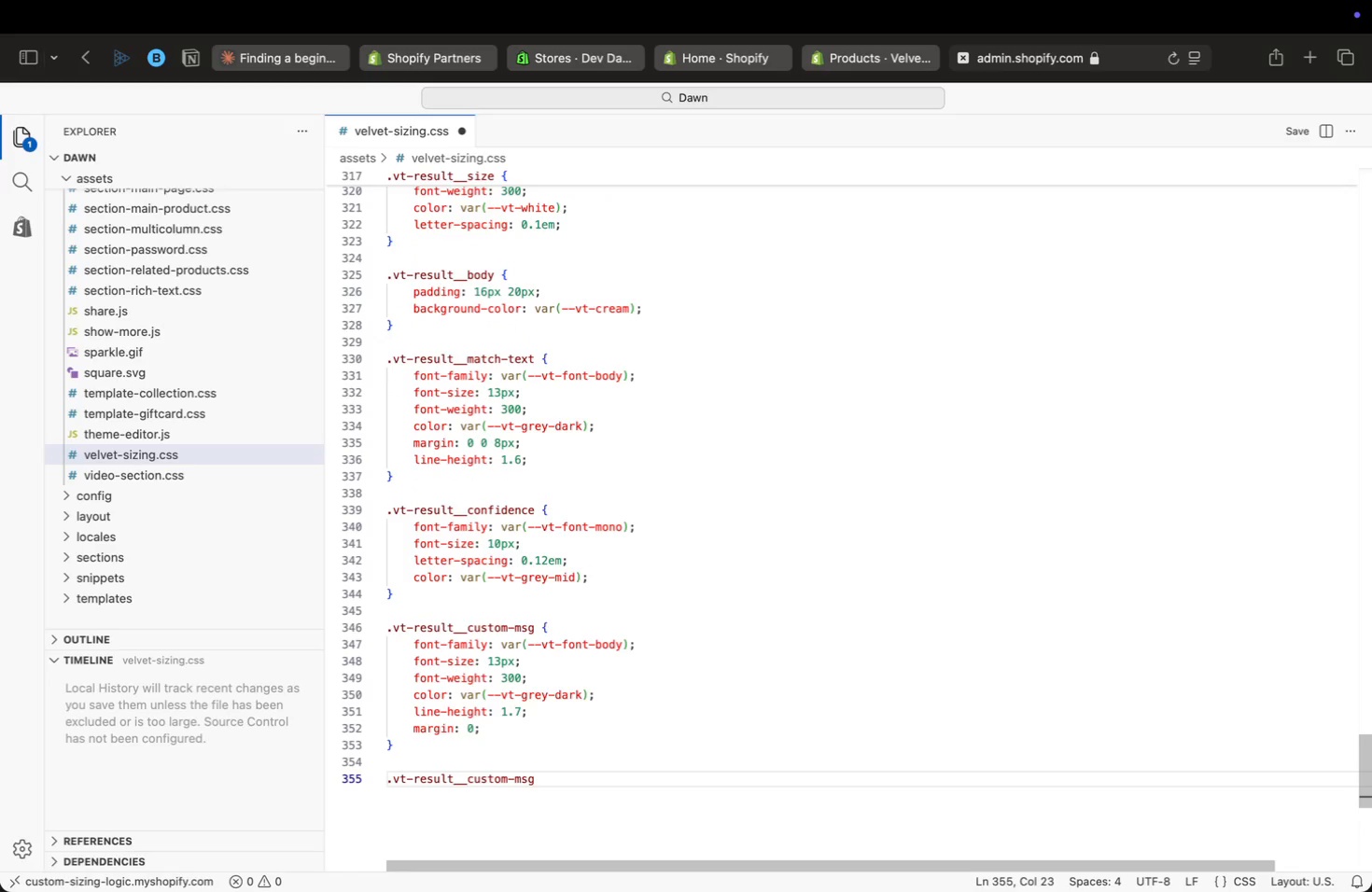 
key(Space)
 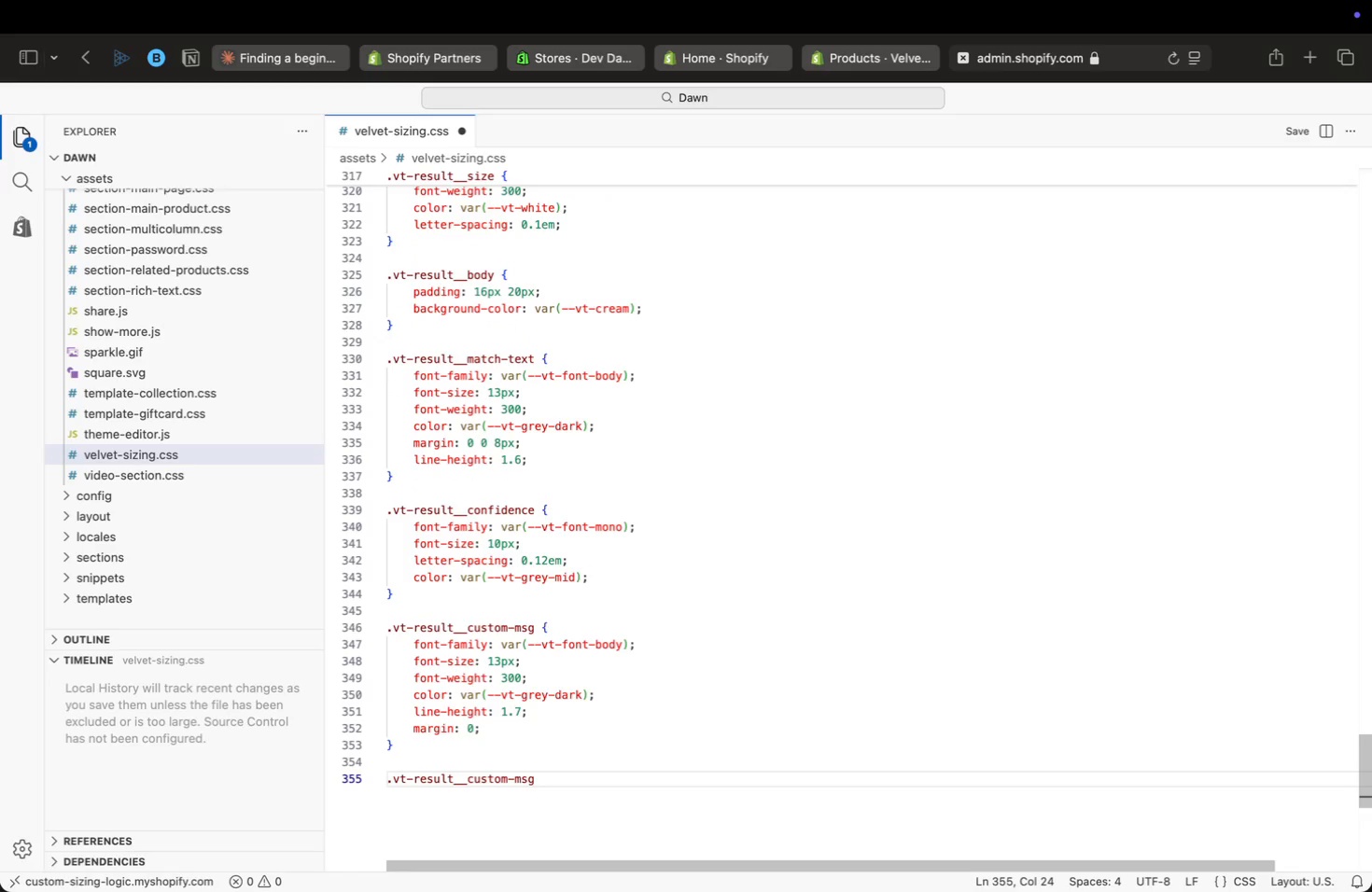 
key(A)
 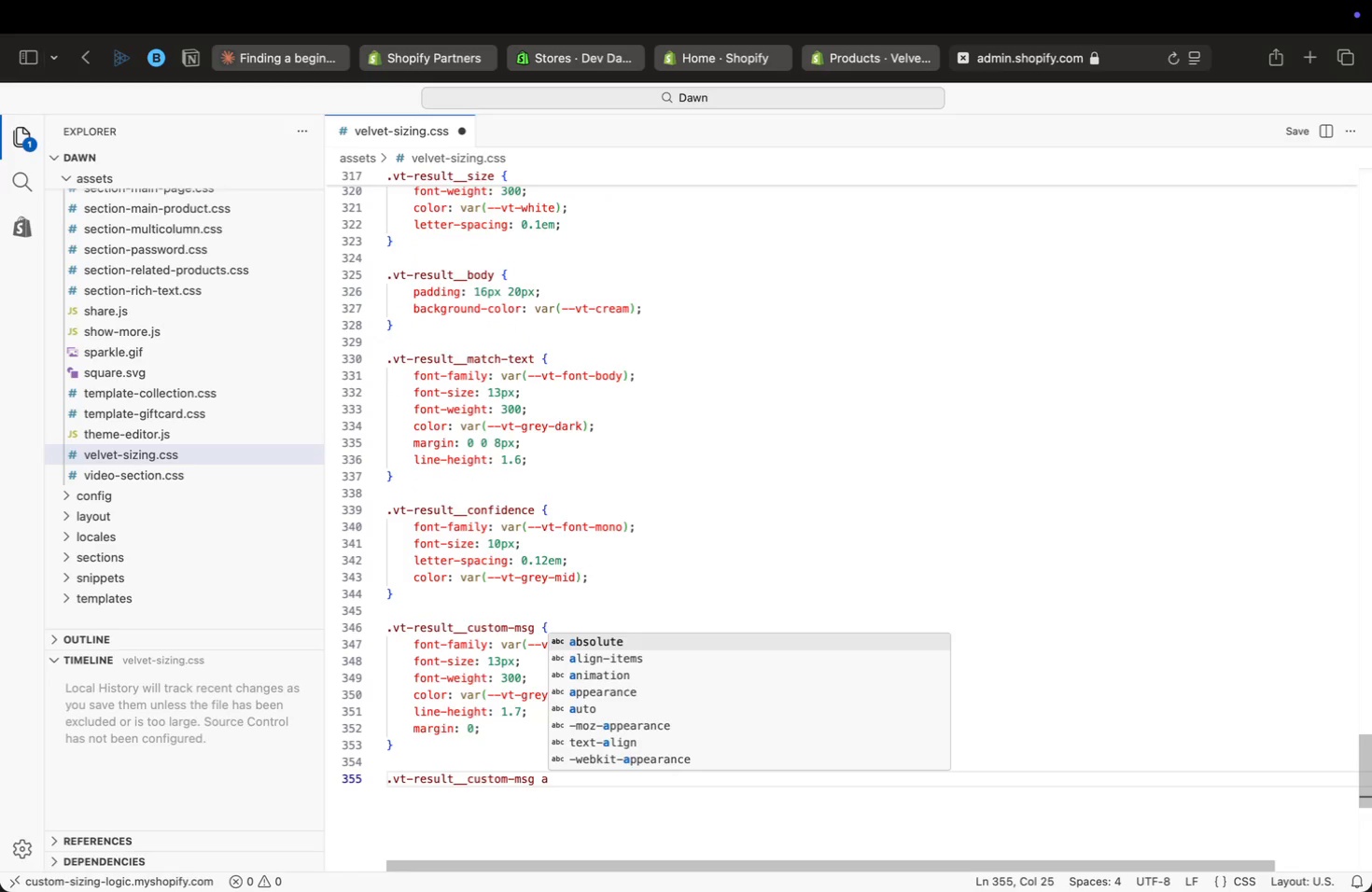 
key(Shift+BracketLeft)
 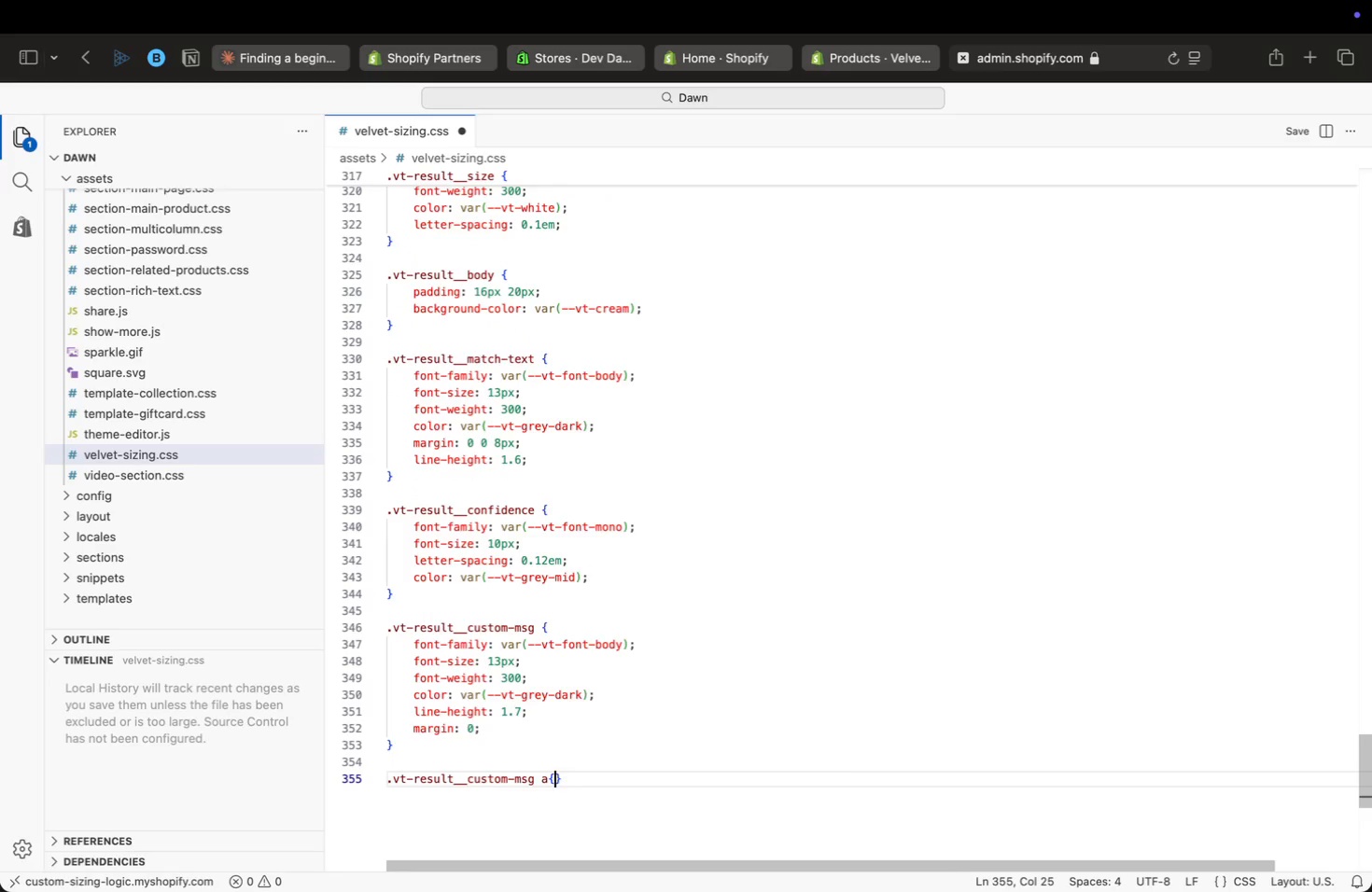 
key(Enter)
 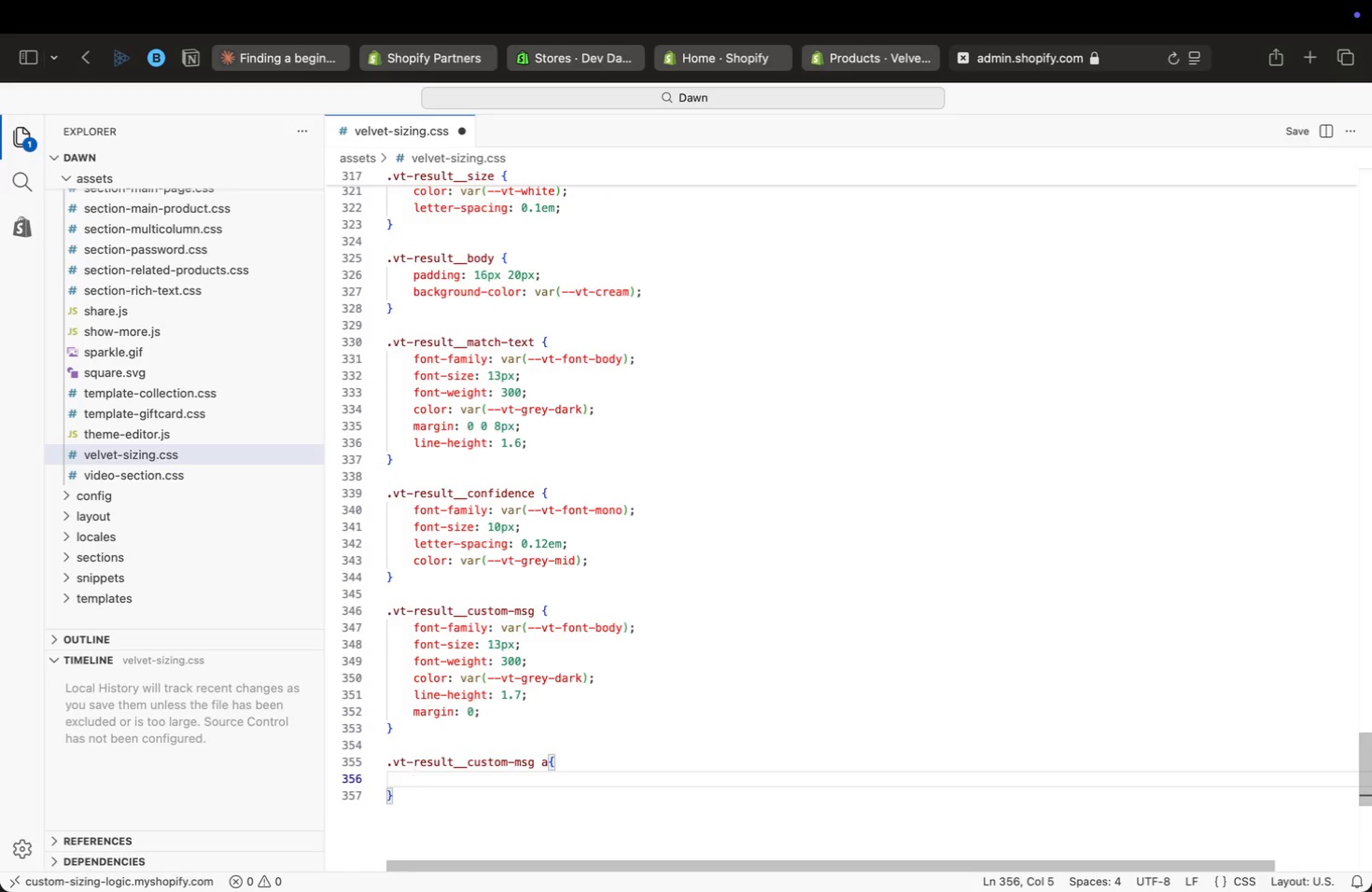 
type(color: var(black)
 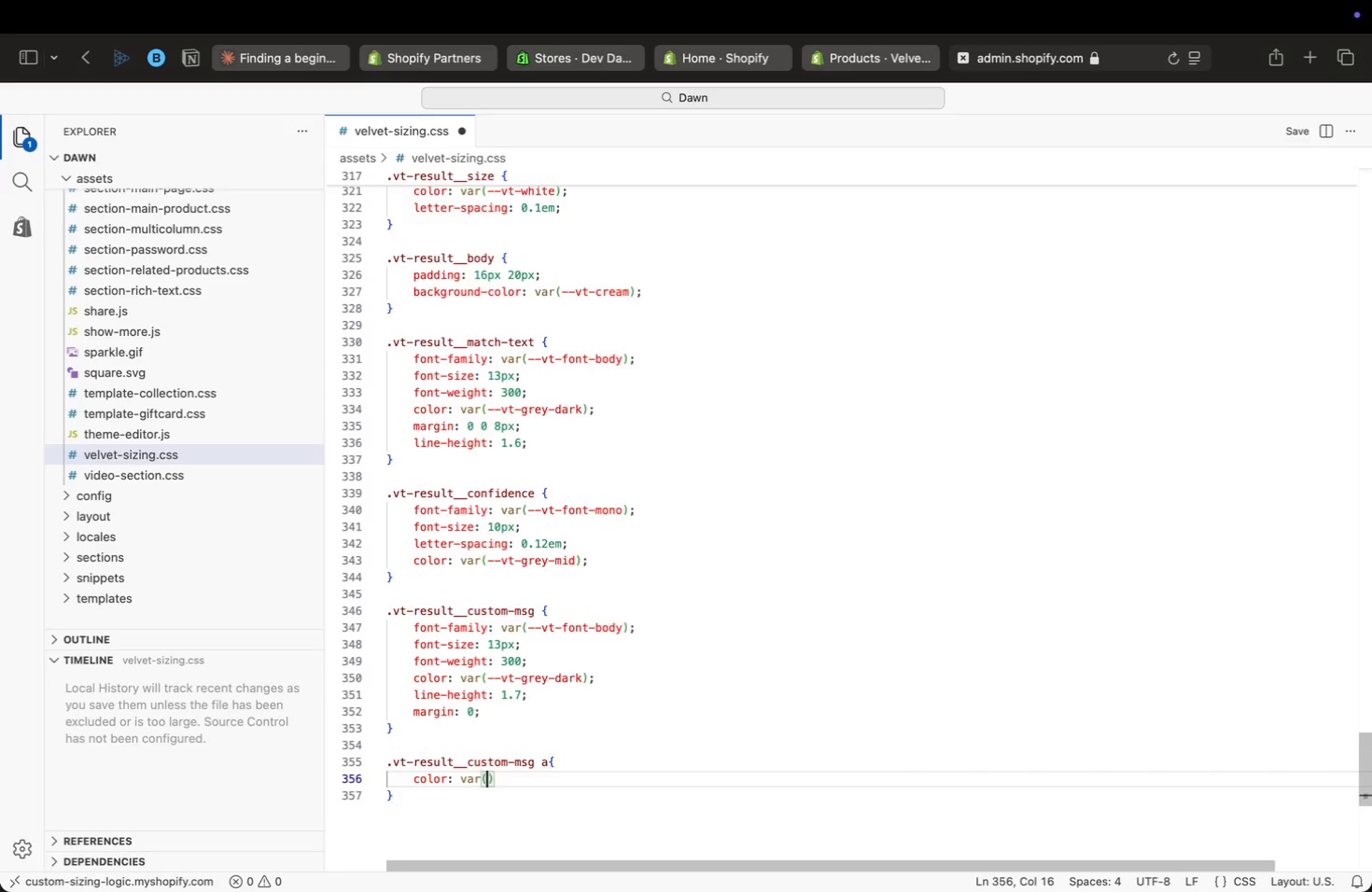 
 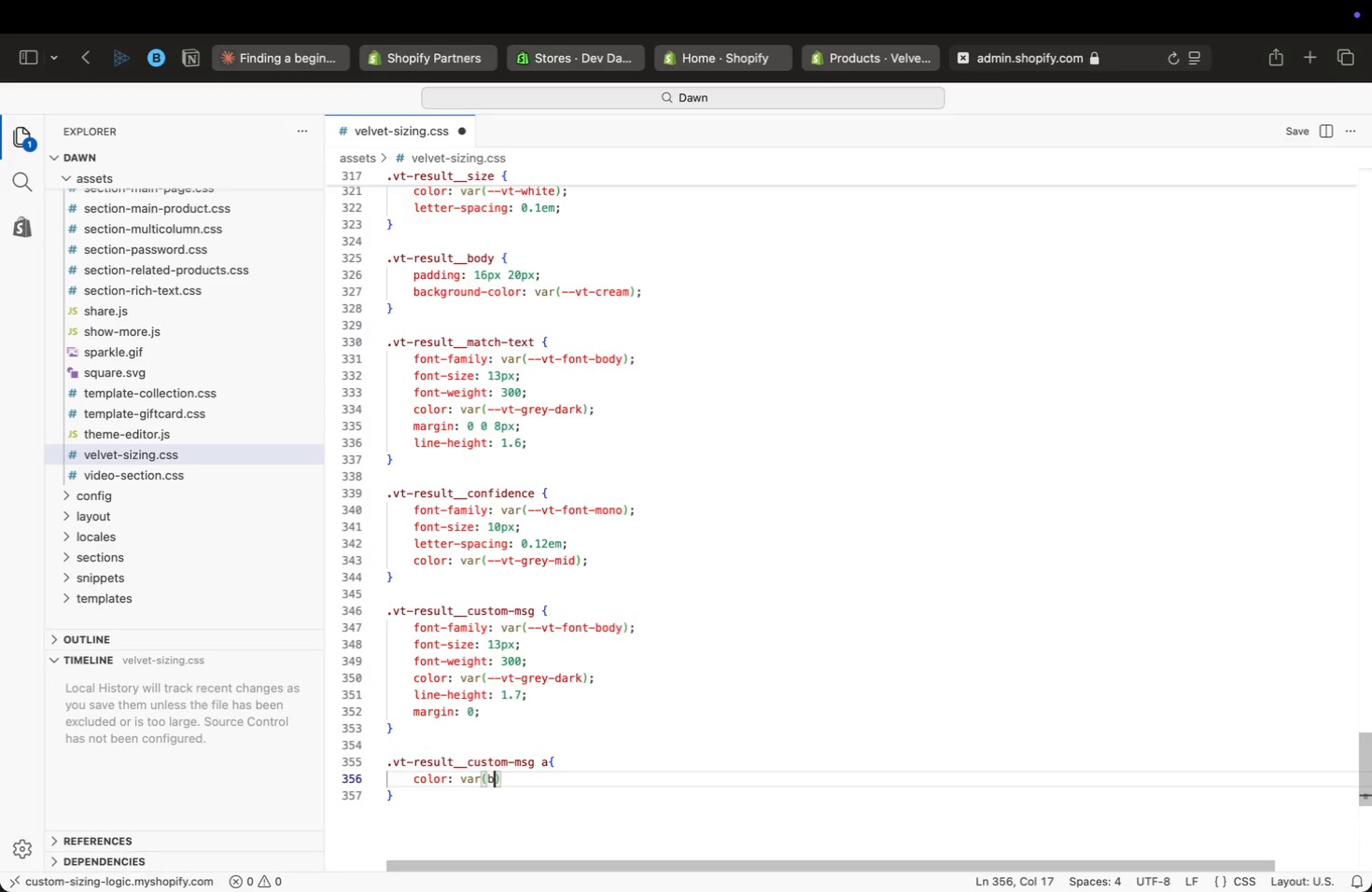 
key(Enter)
 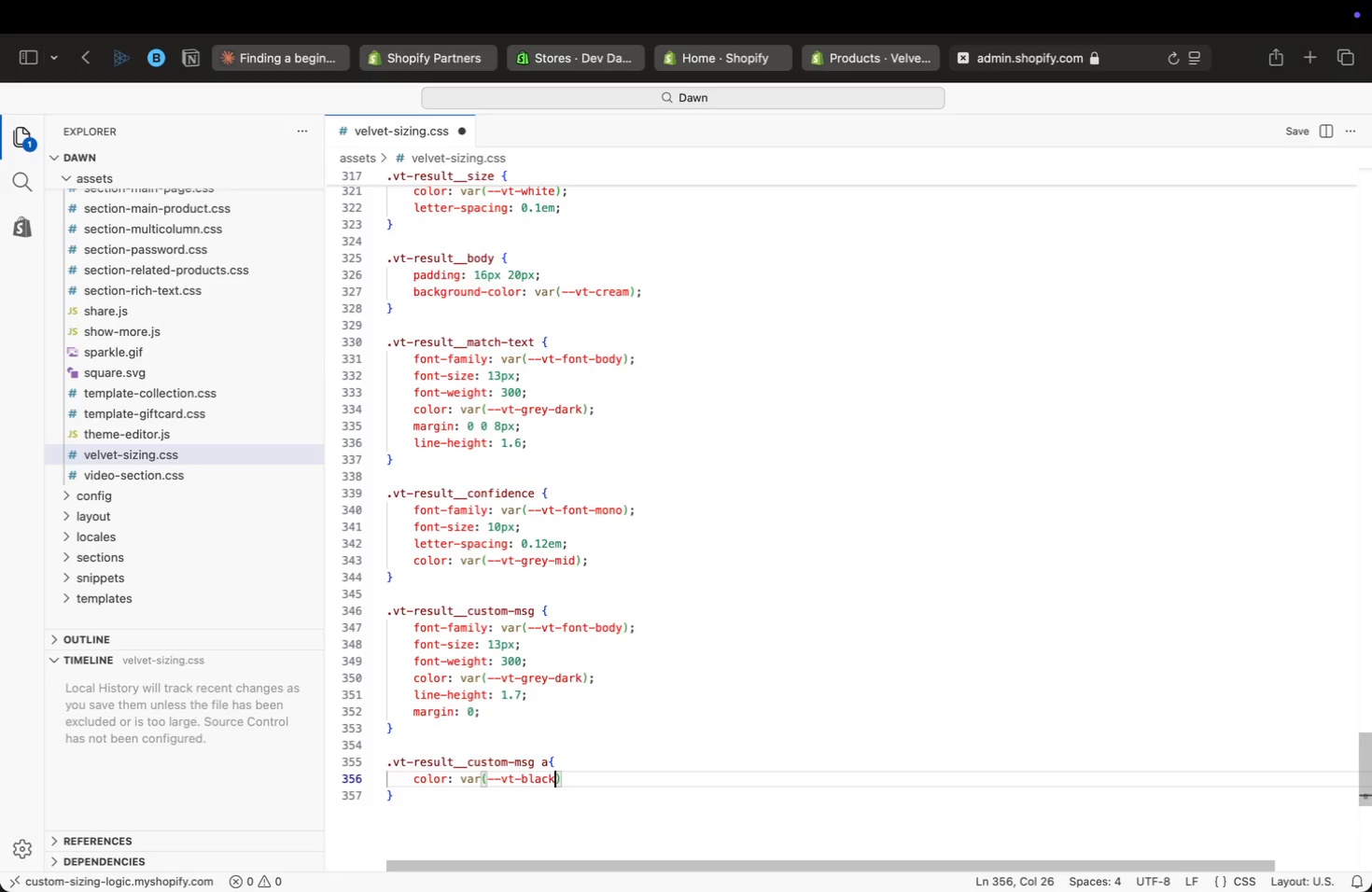 
key(ArrowRight)
 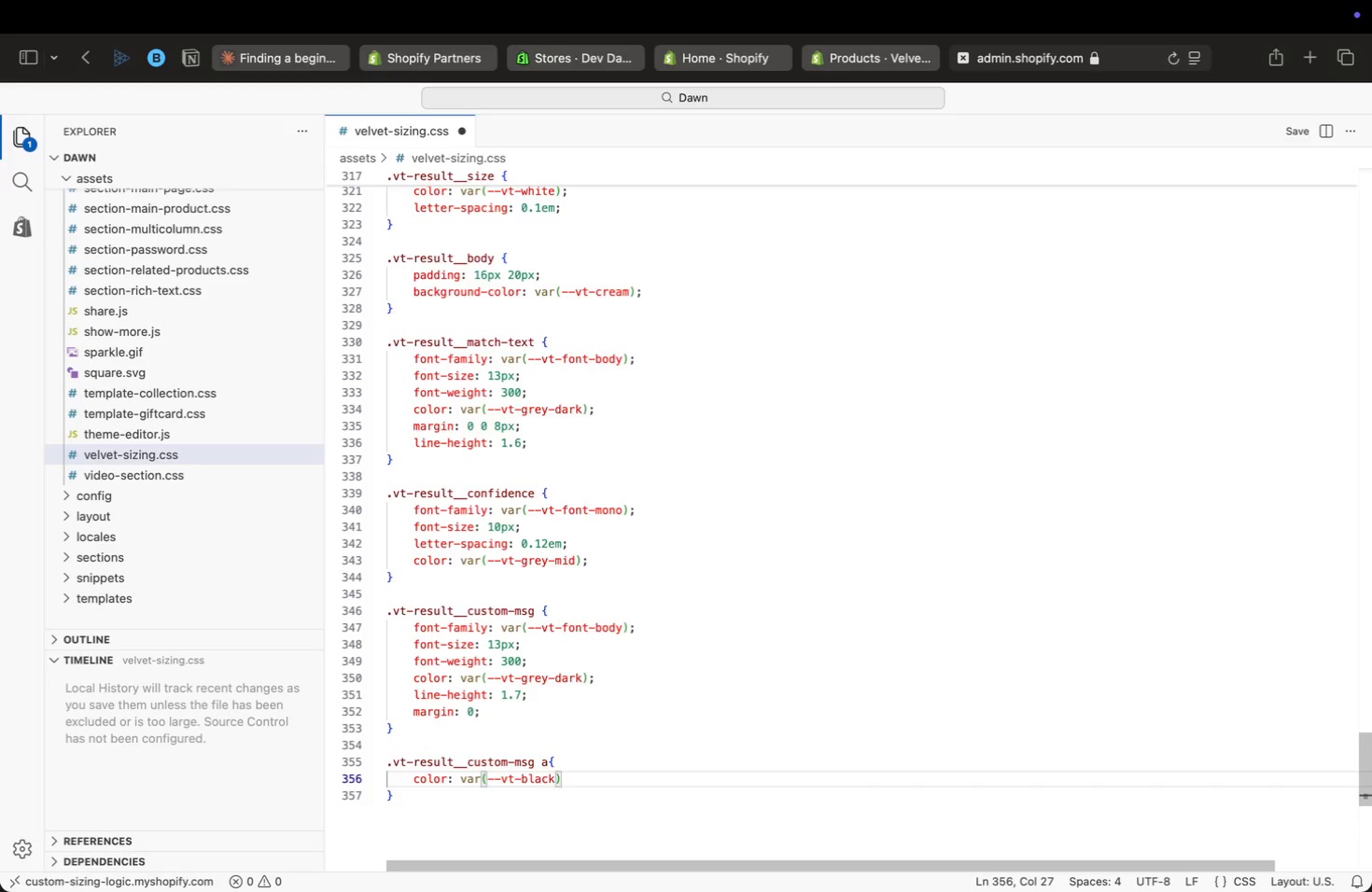 
key(Semicolon)
 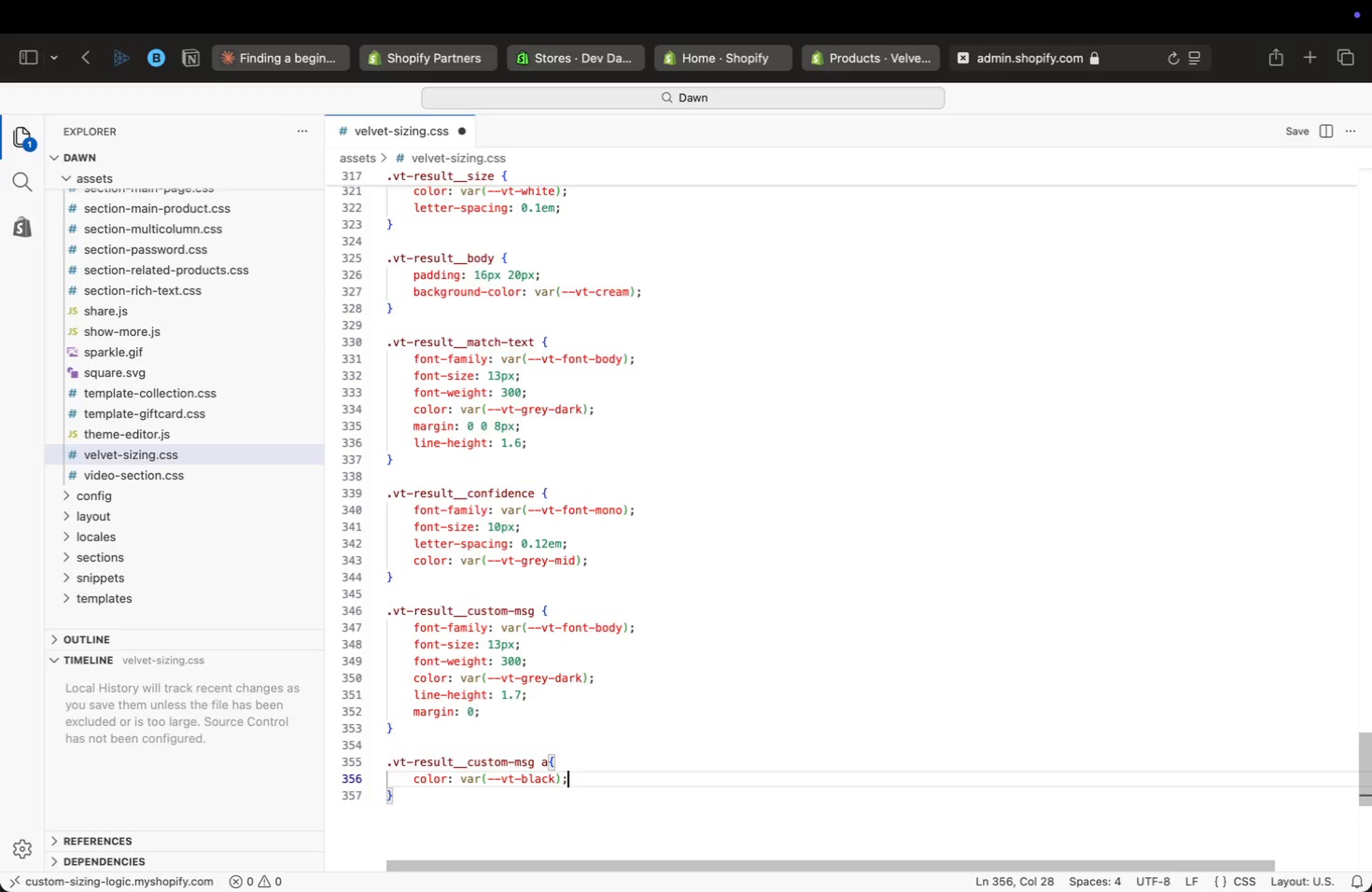 
key(Enter)
 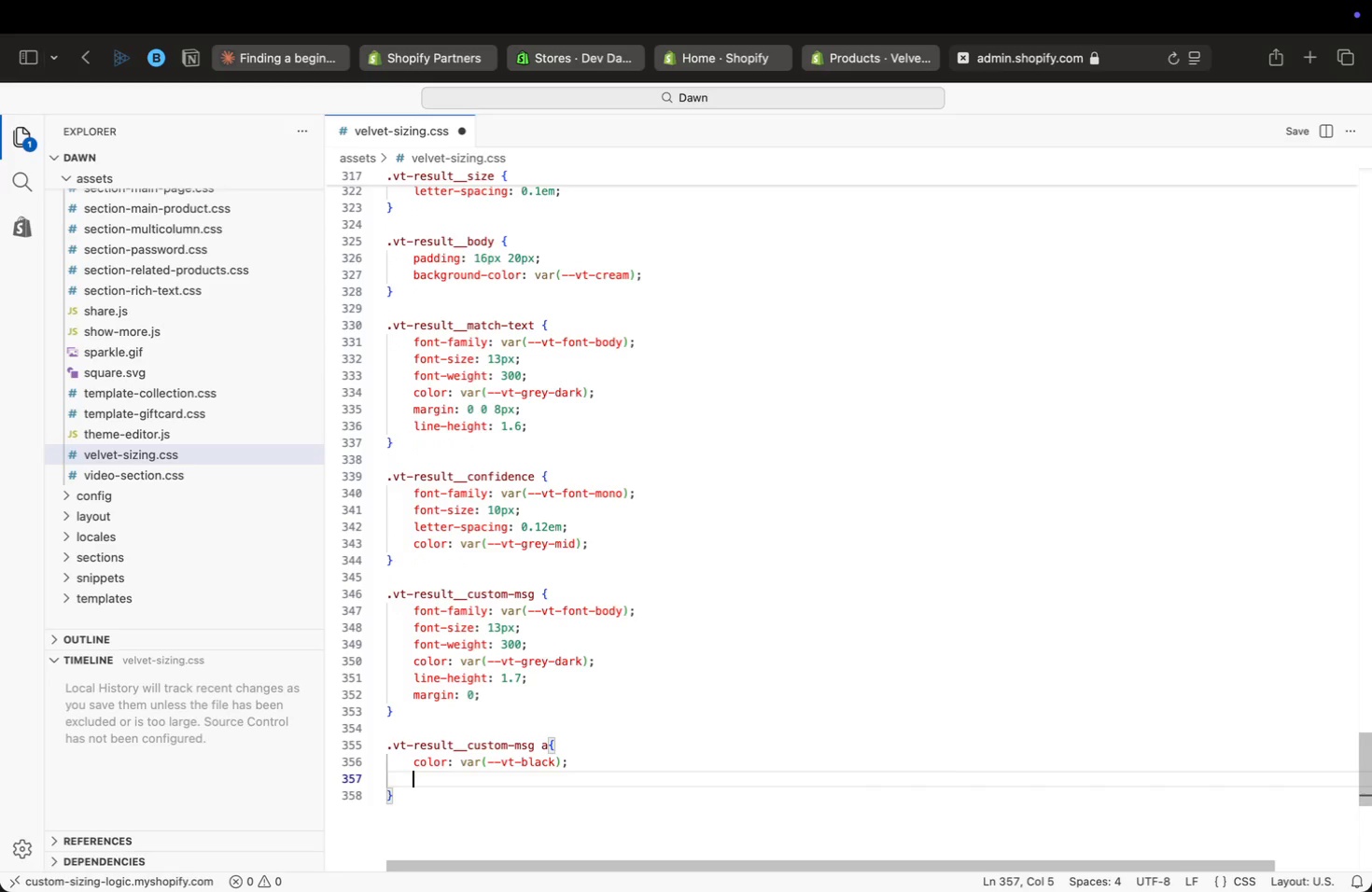 
type(weigh)
 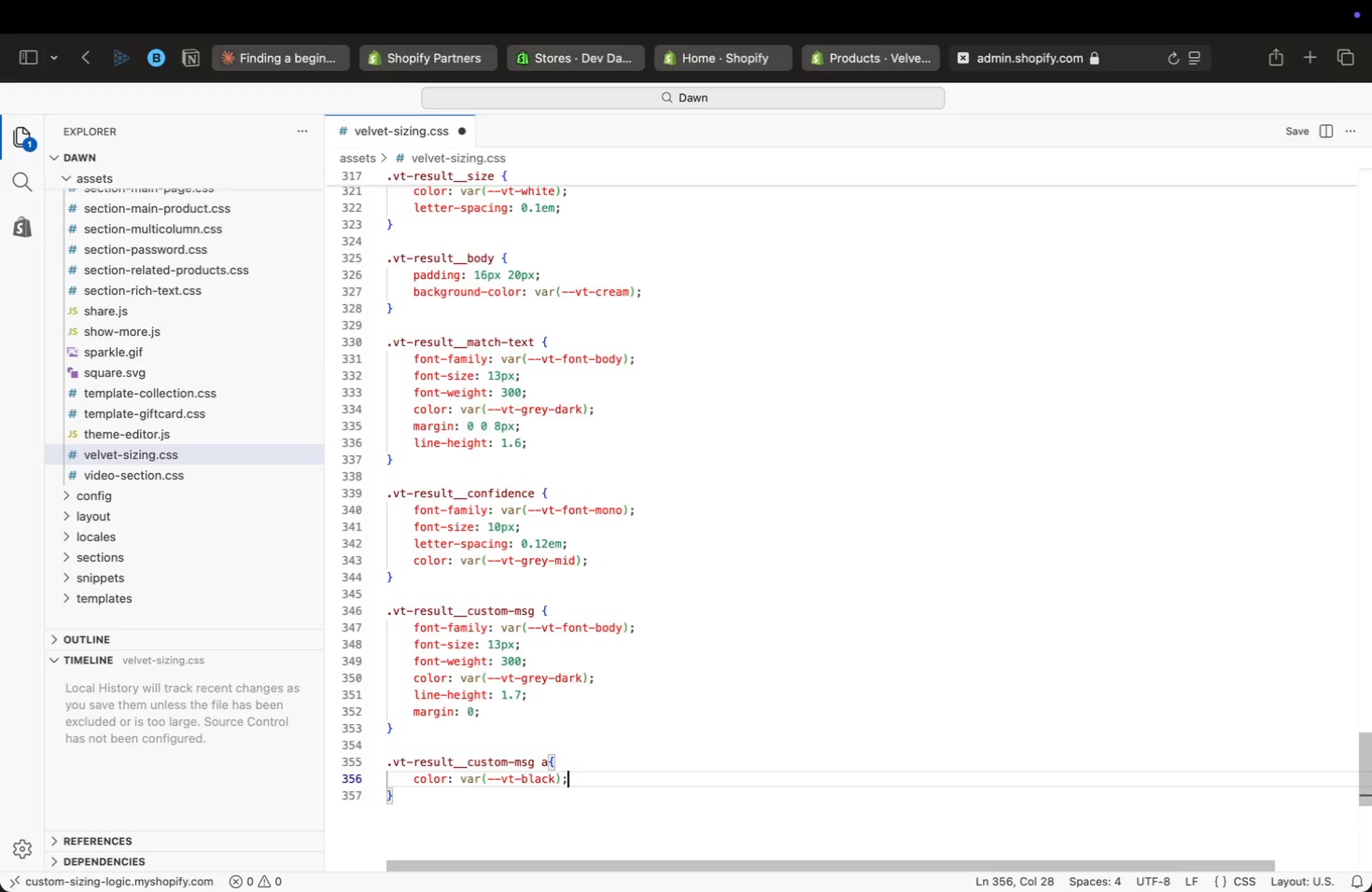 
key(Enter)
 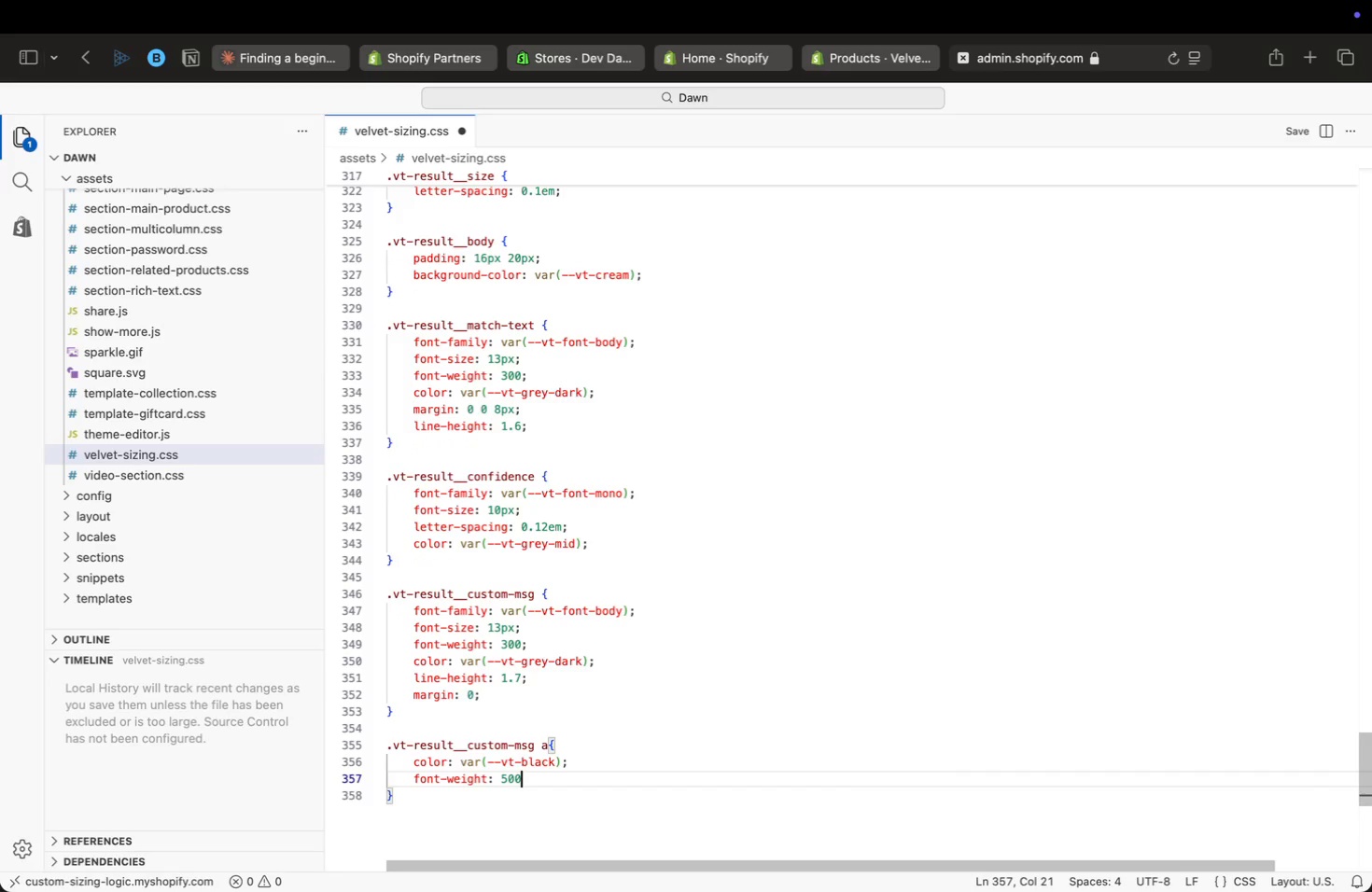 
type(: 500;)
 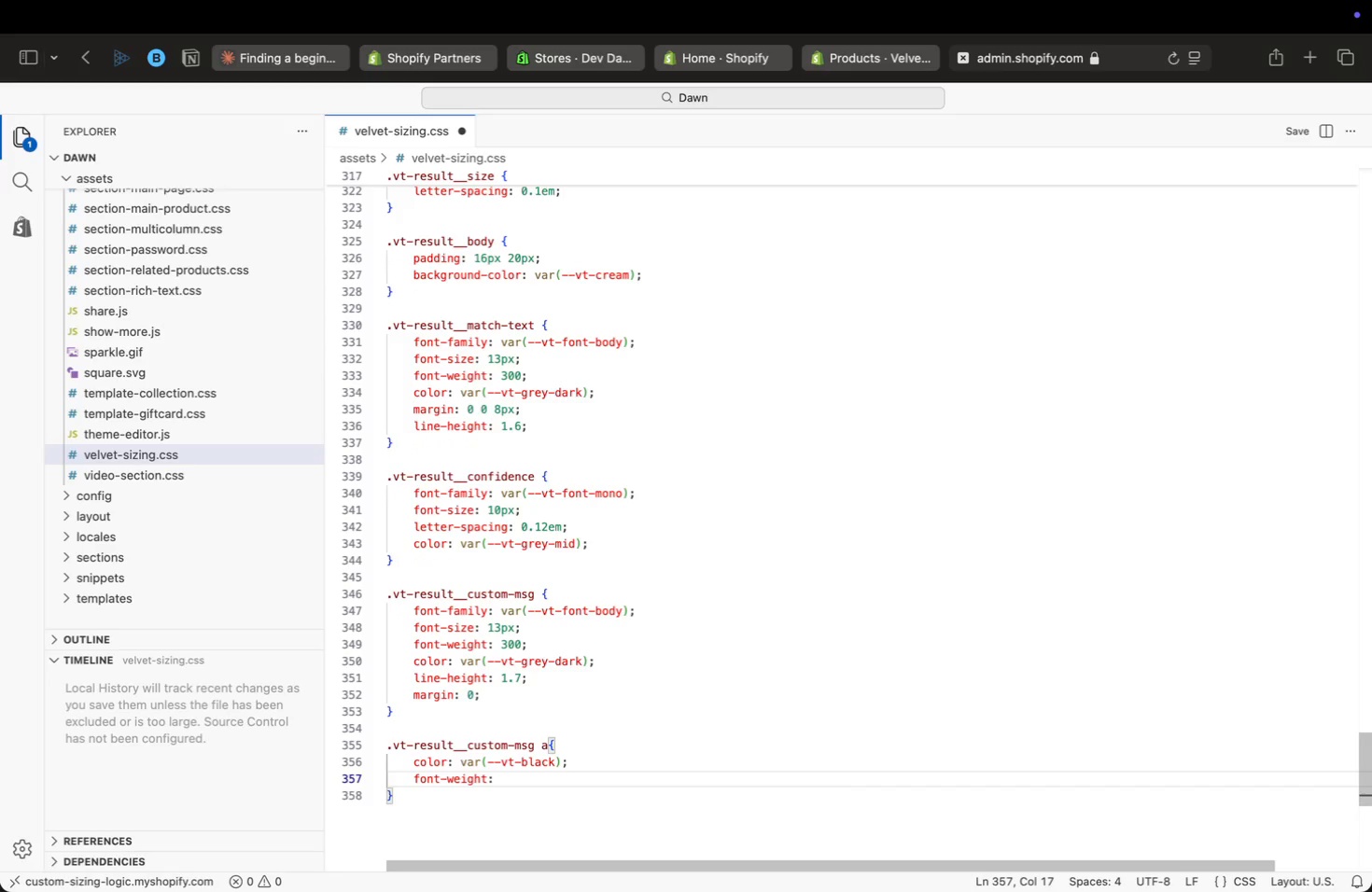 
key(ArrowDown)
 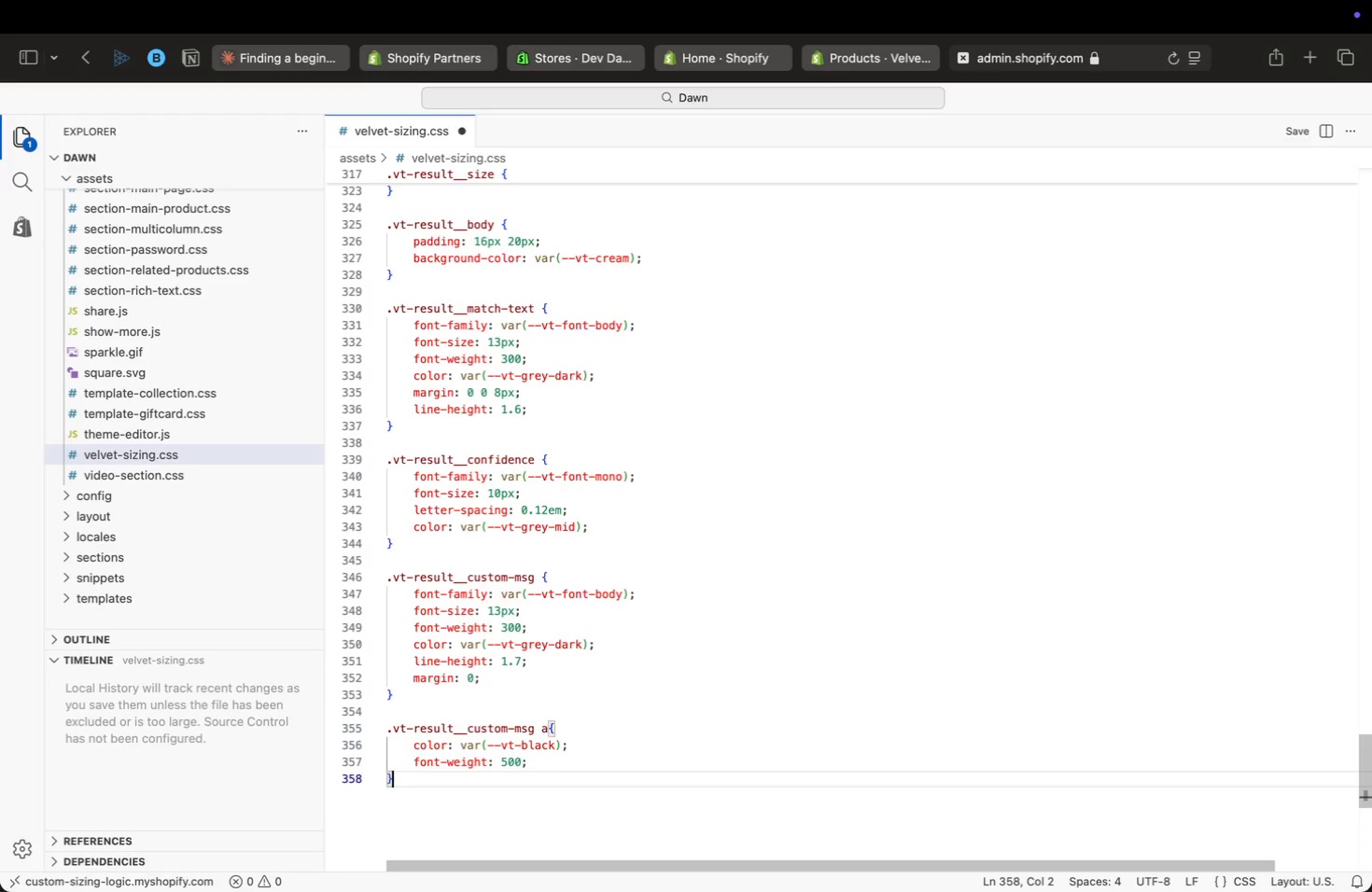 
key(Enter)
 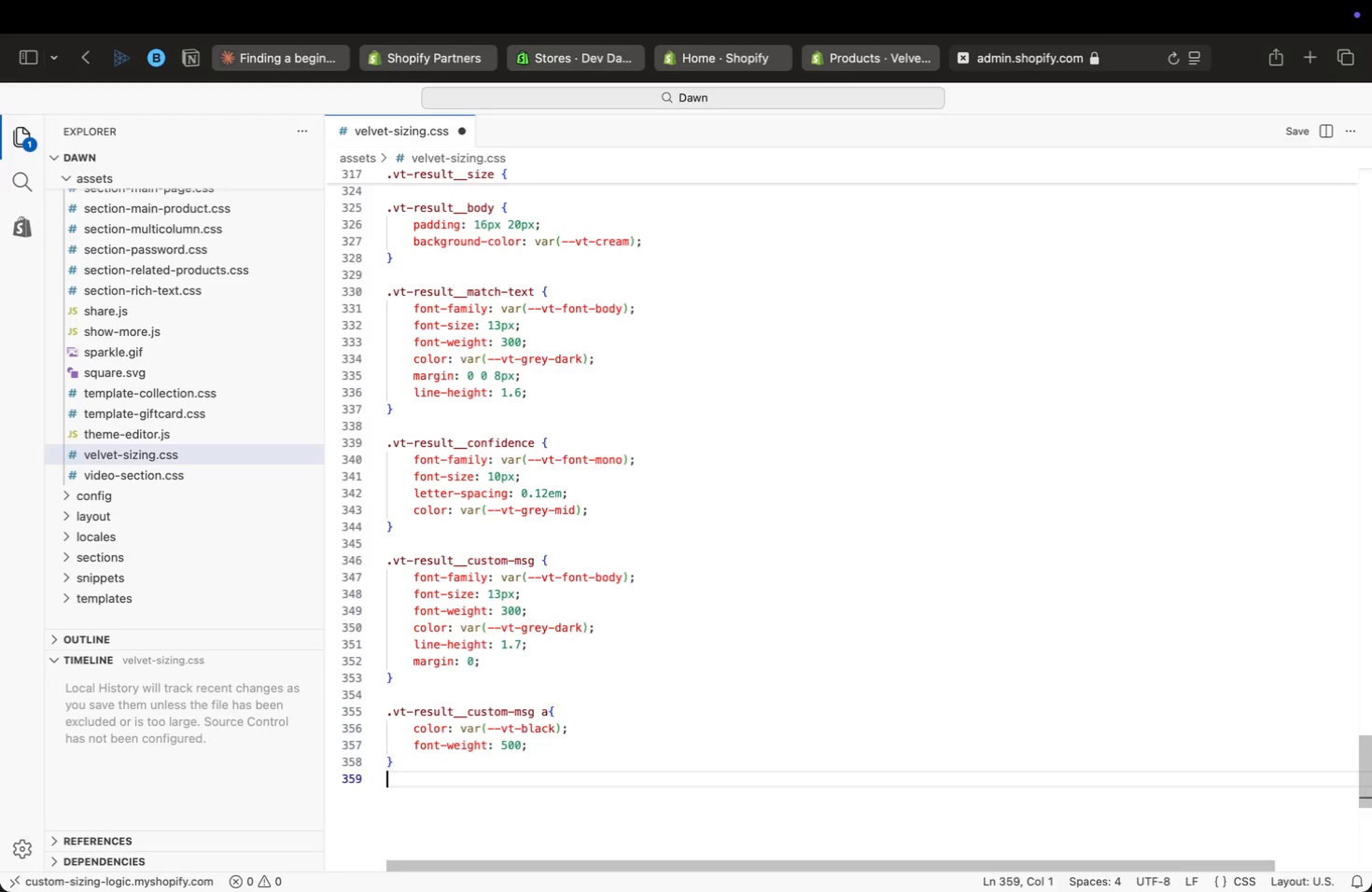 
key(Enter)
 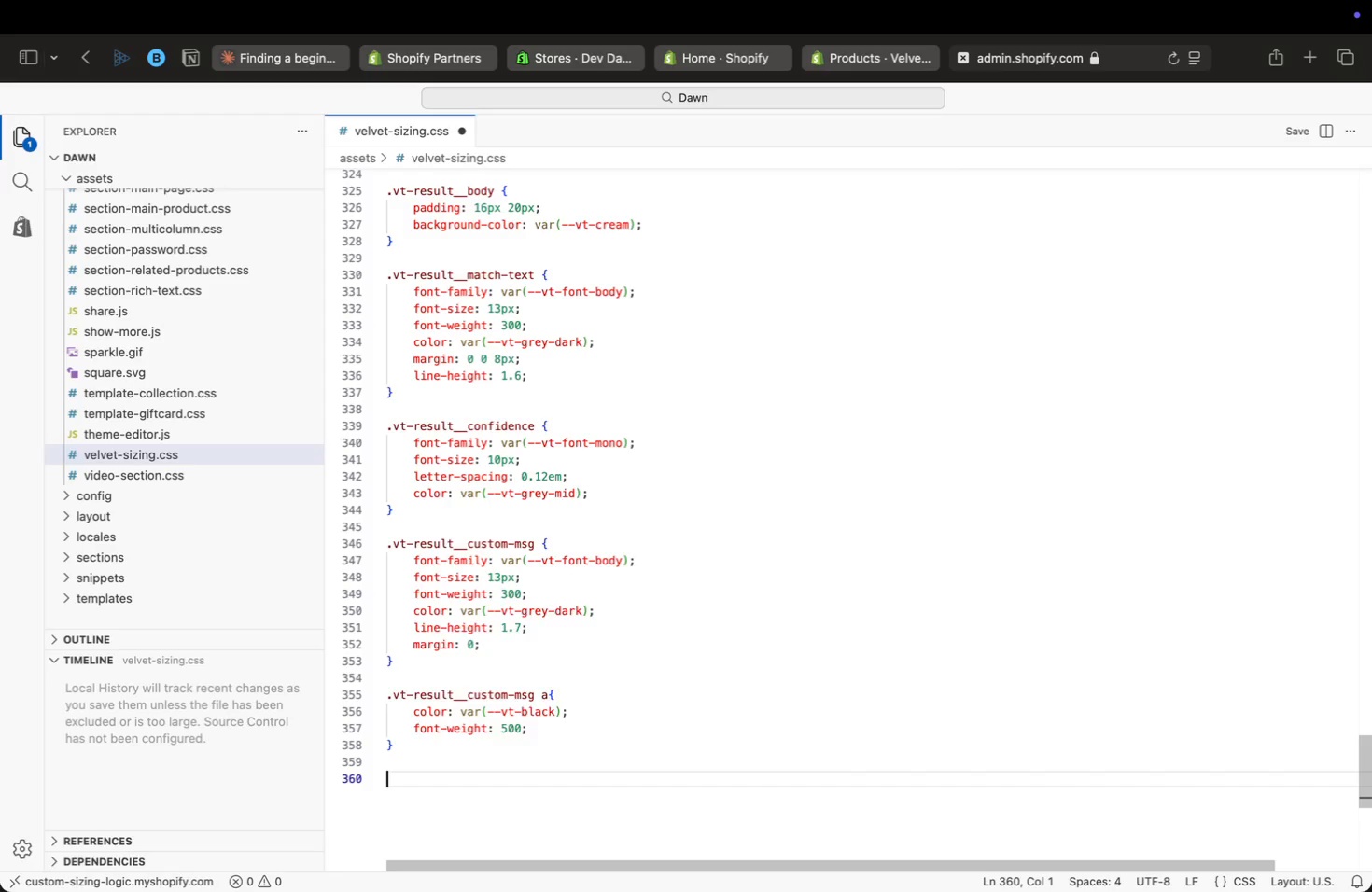 
type(moda)
 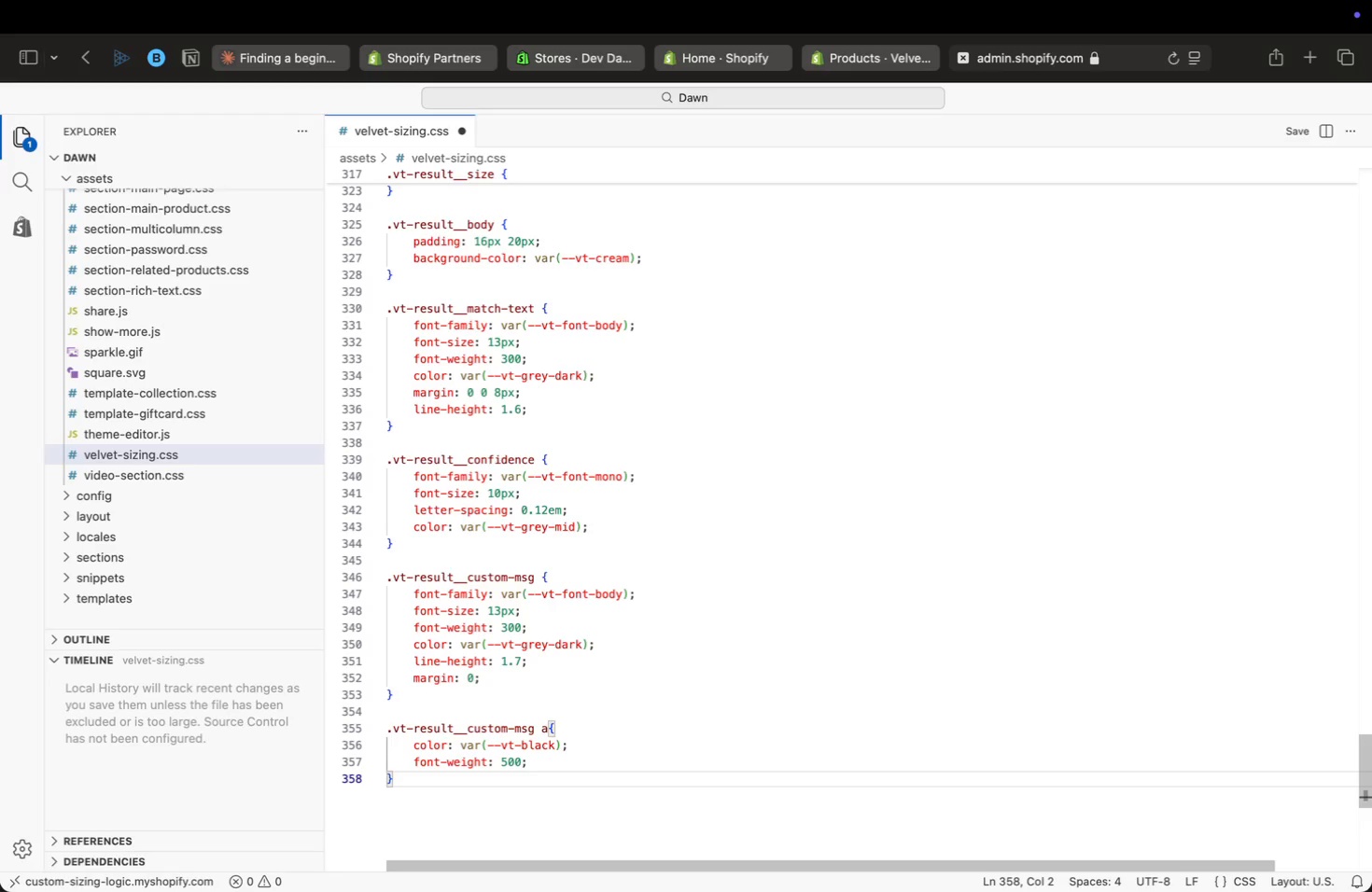 
key(Enter)
 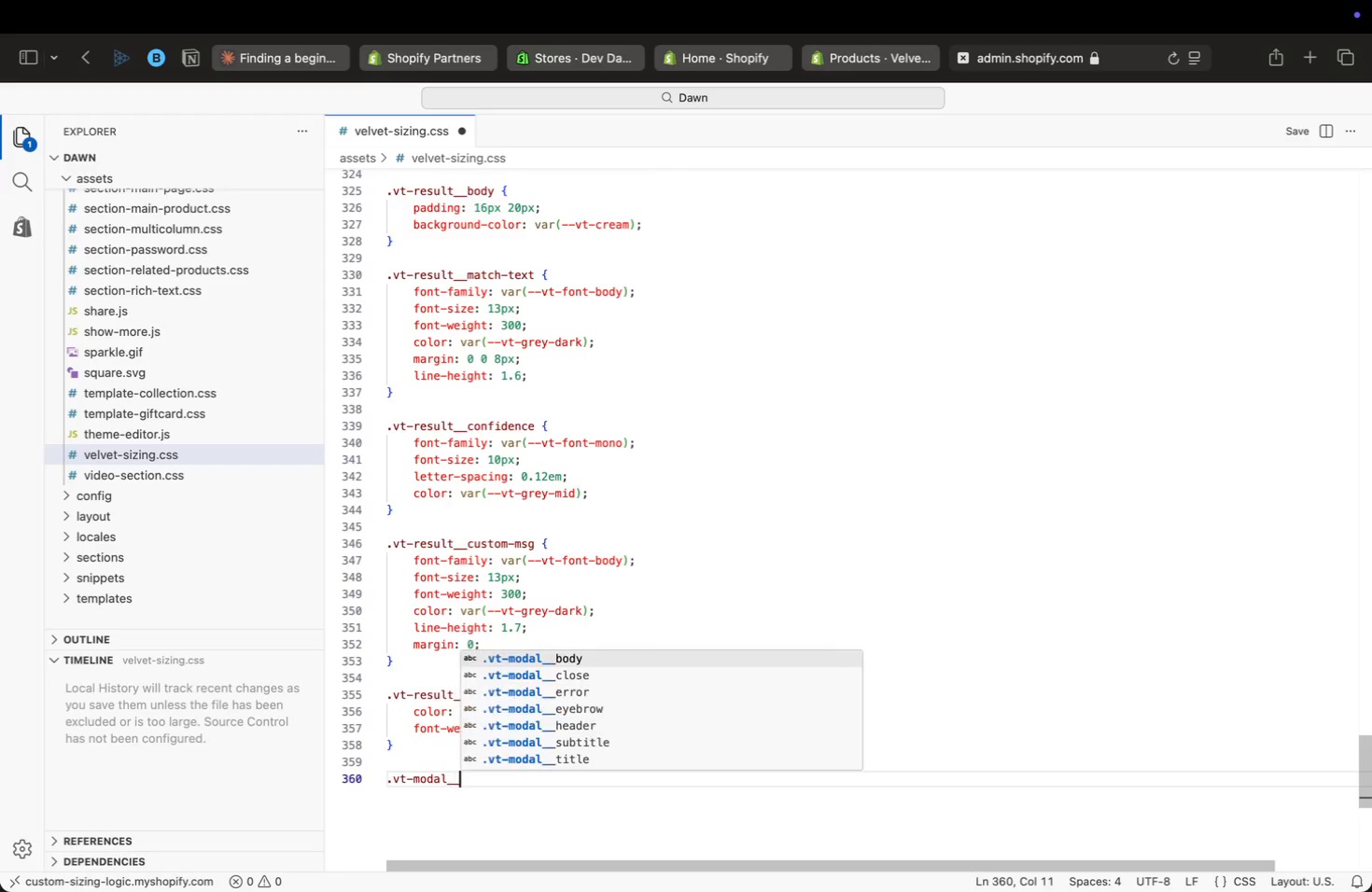 
type(__footre)
key(Backspace)
key(Backspace)
type(er {)
 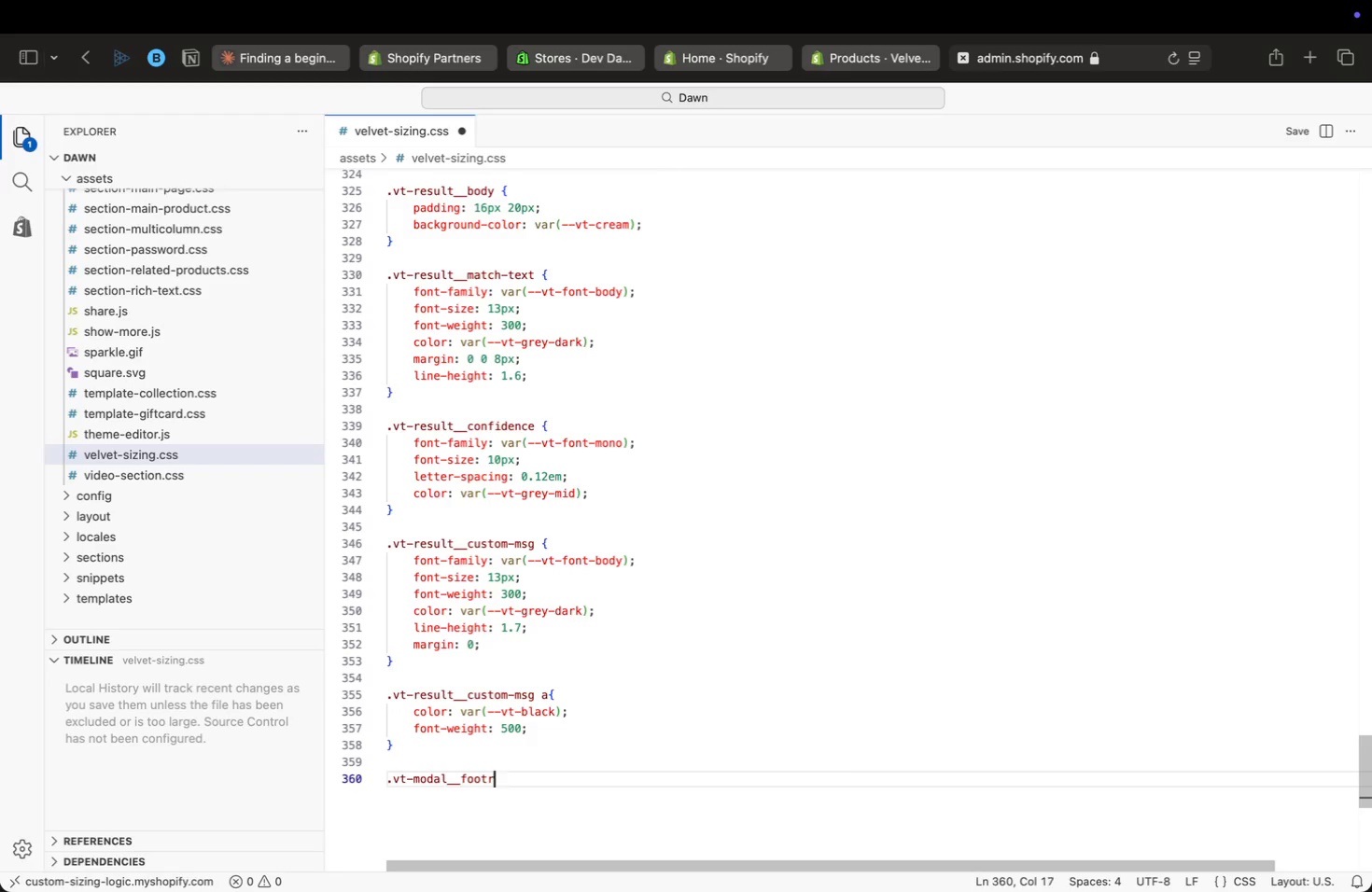 
 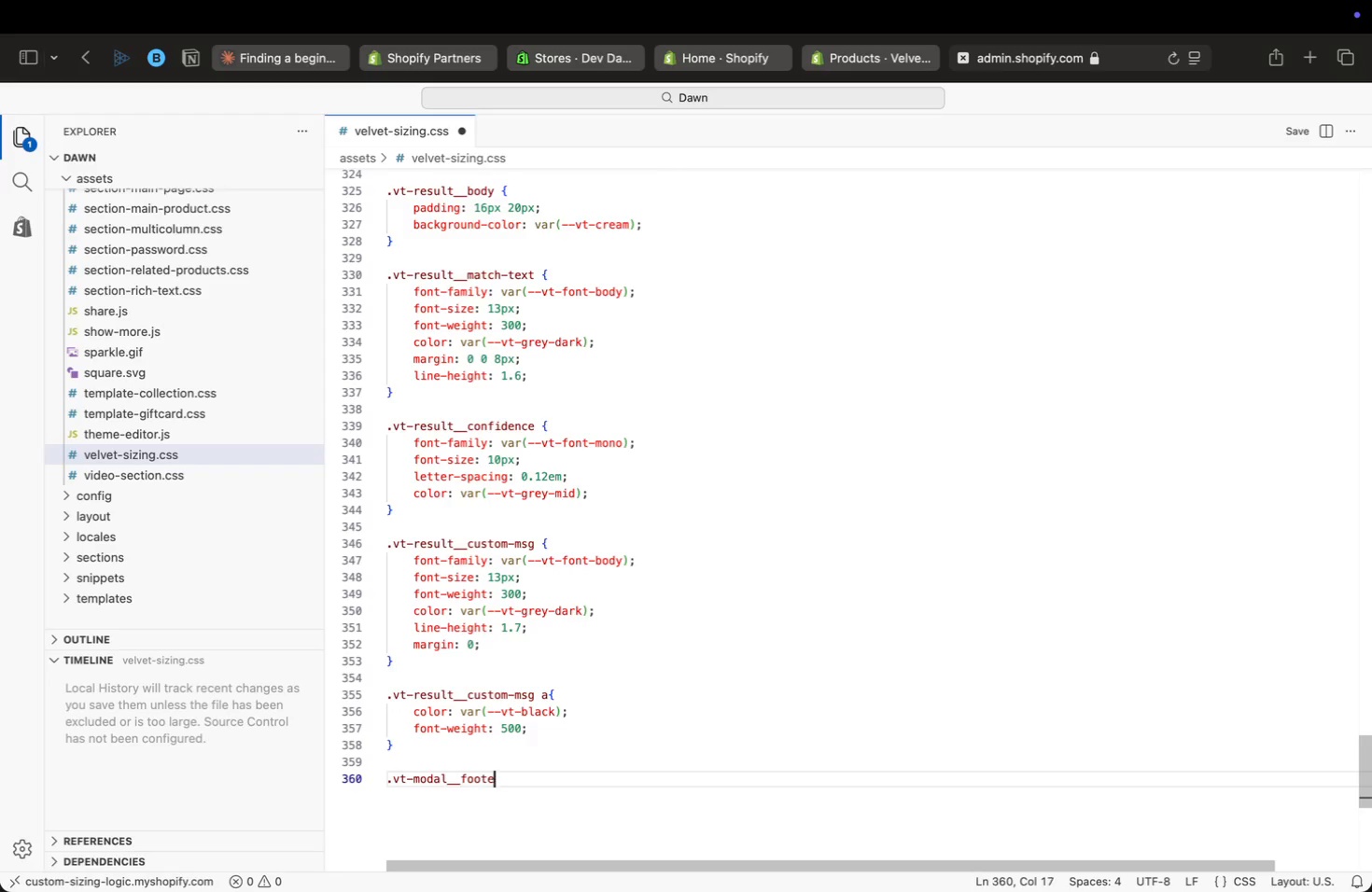 
key(Enter)
 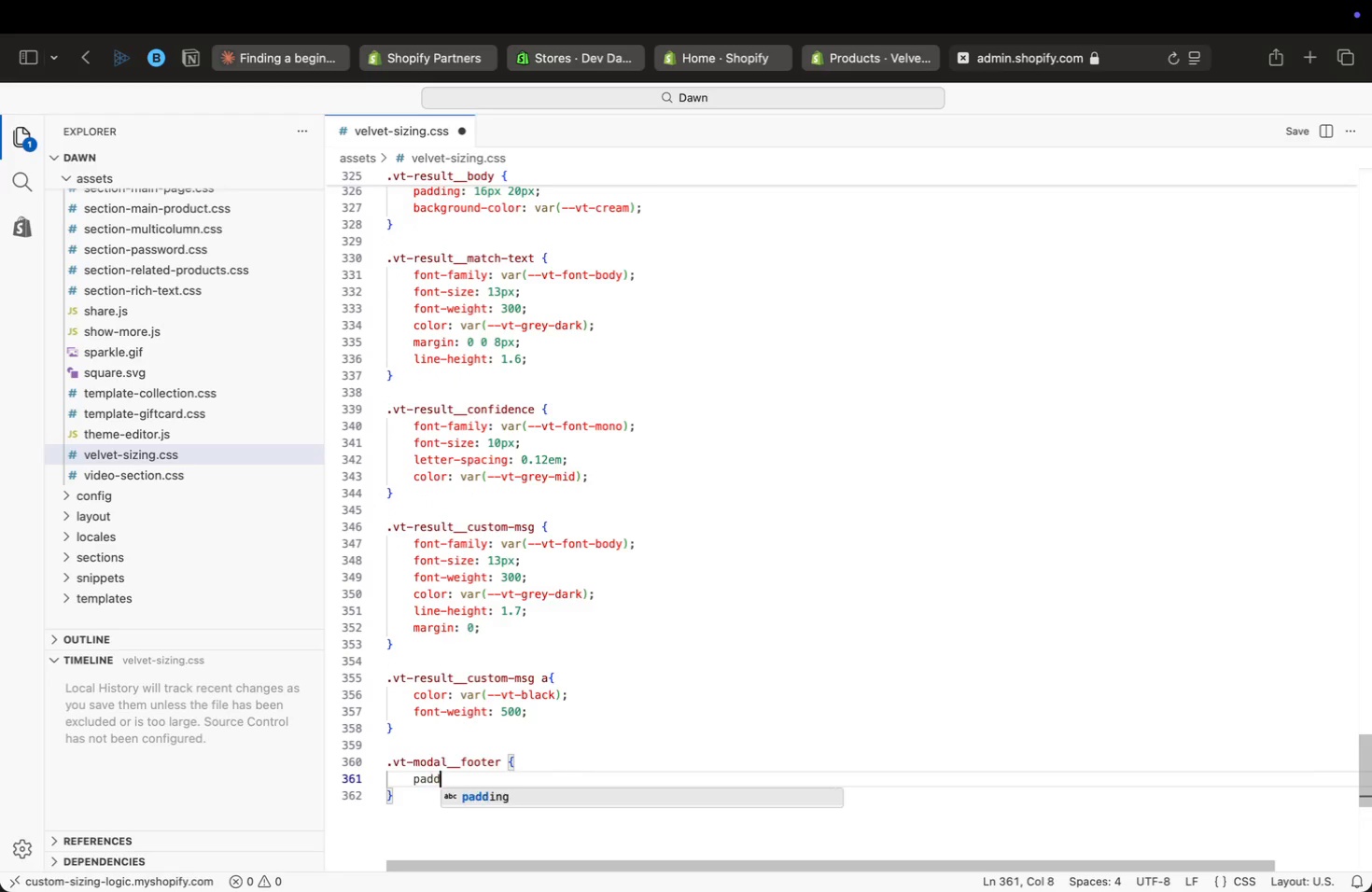 
type(padd)
 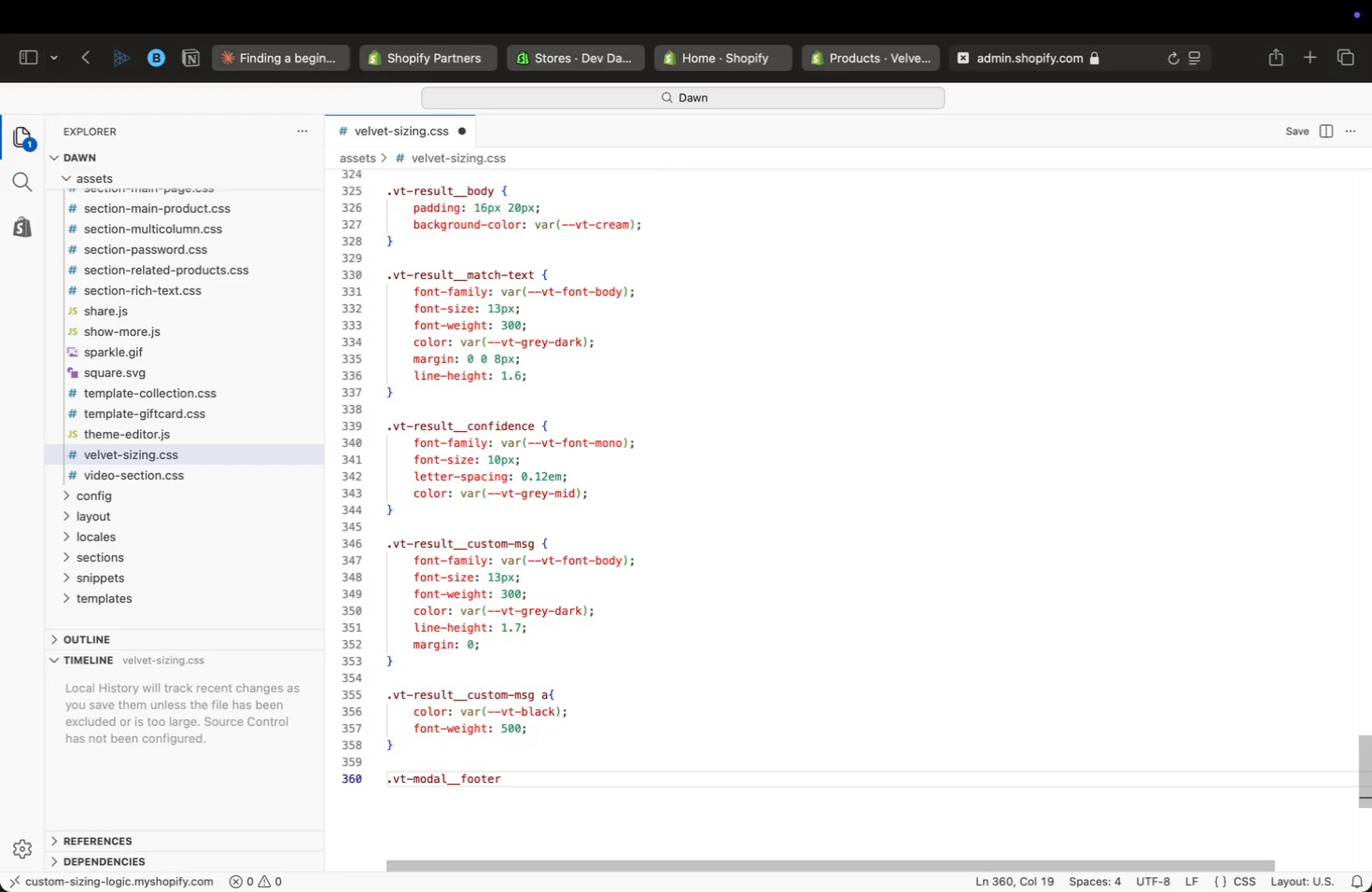 
key(Enter)
 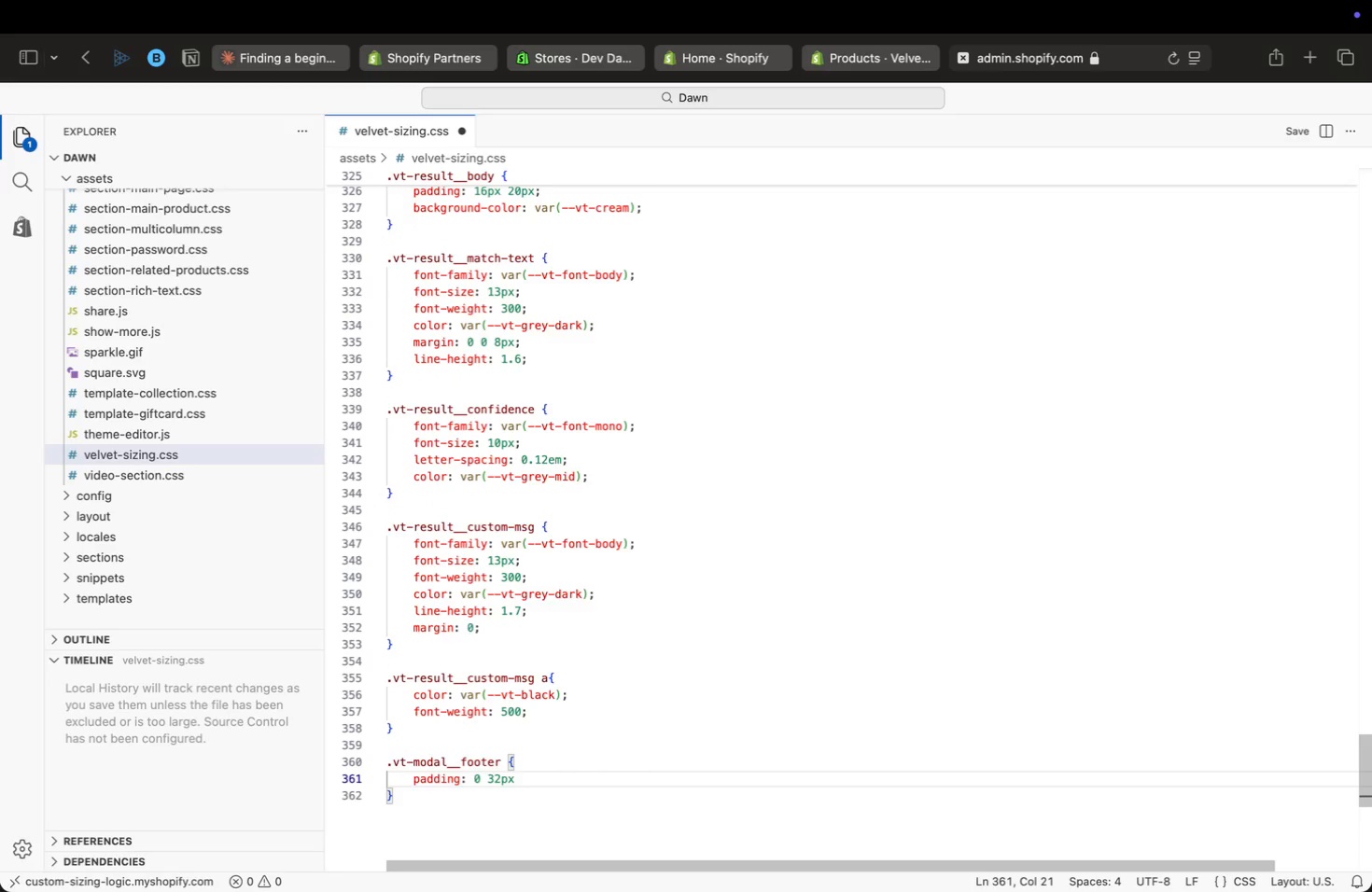 
type(: 0 32px 28px;)
 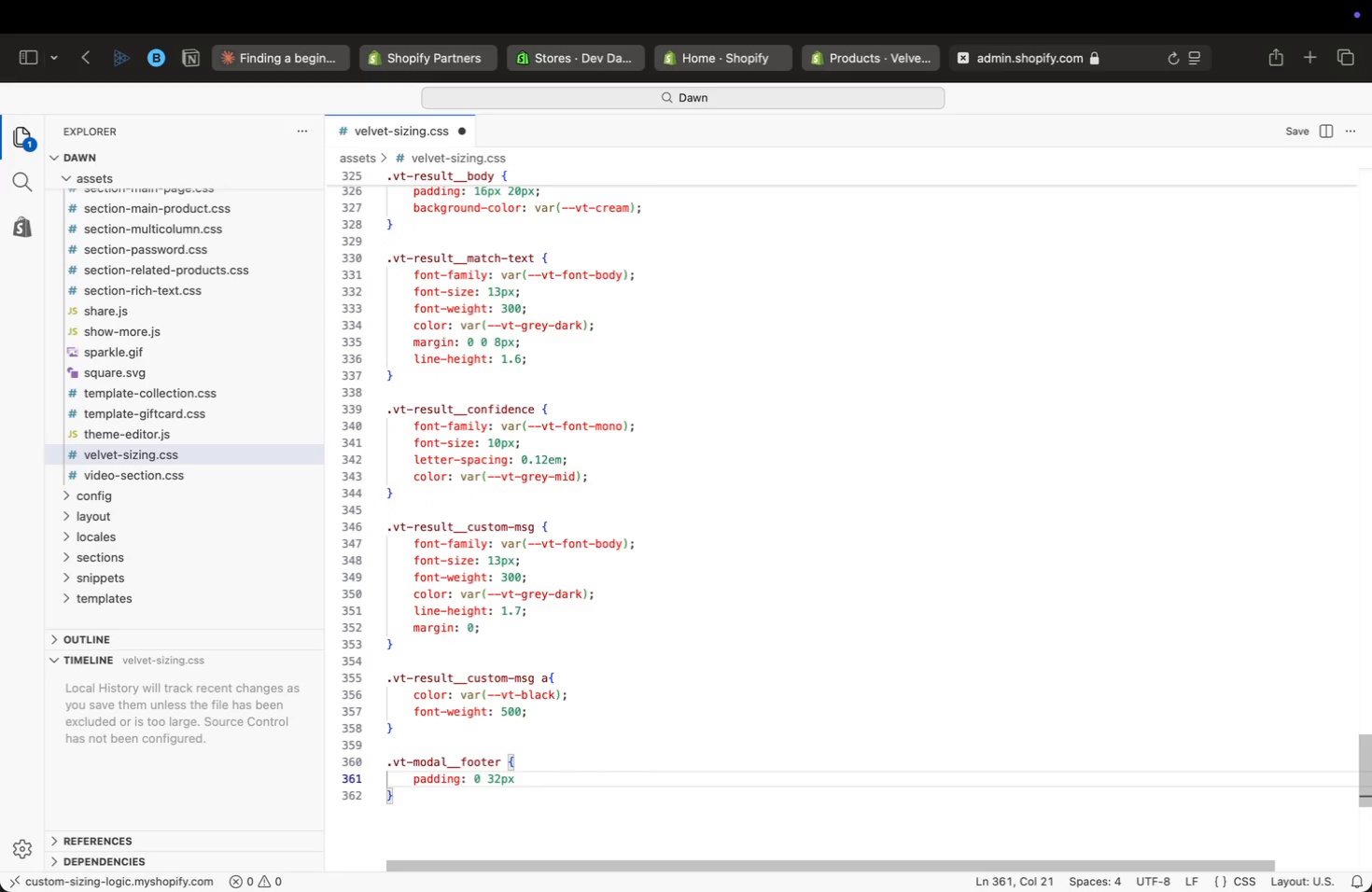 
key(Enter)
 